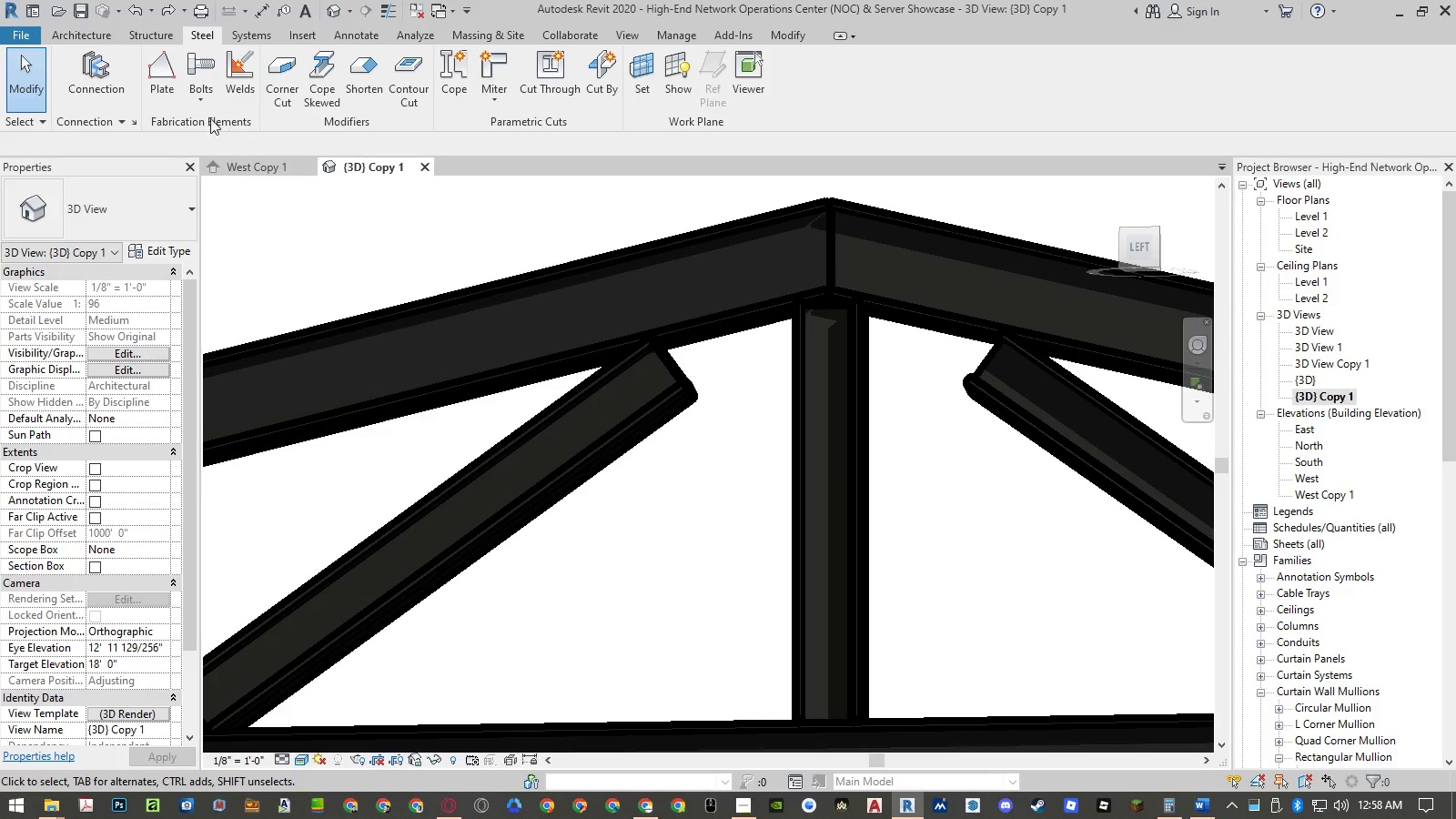 
left_click([114, 77])
 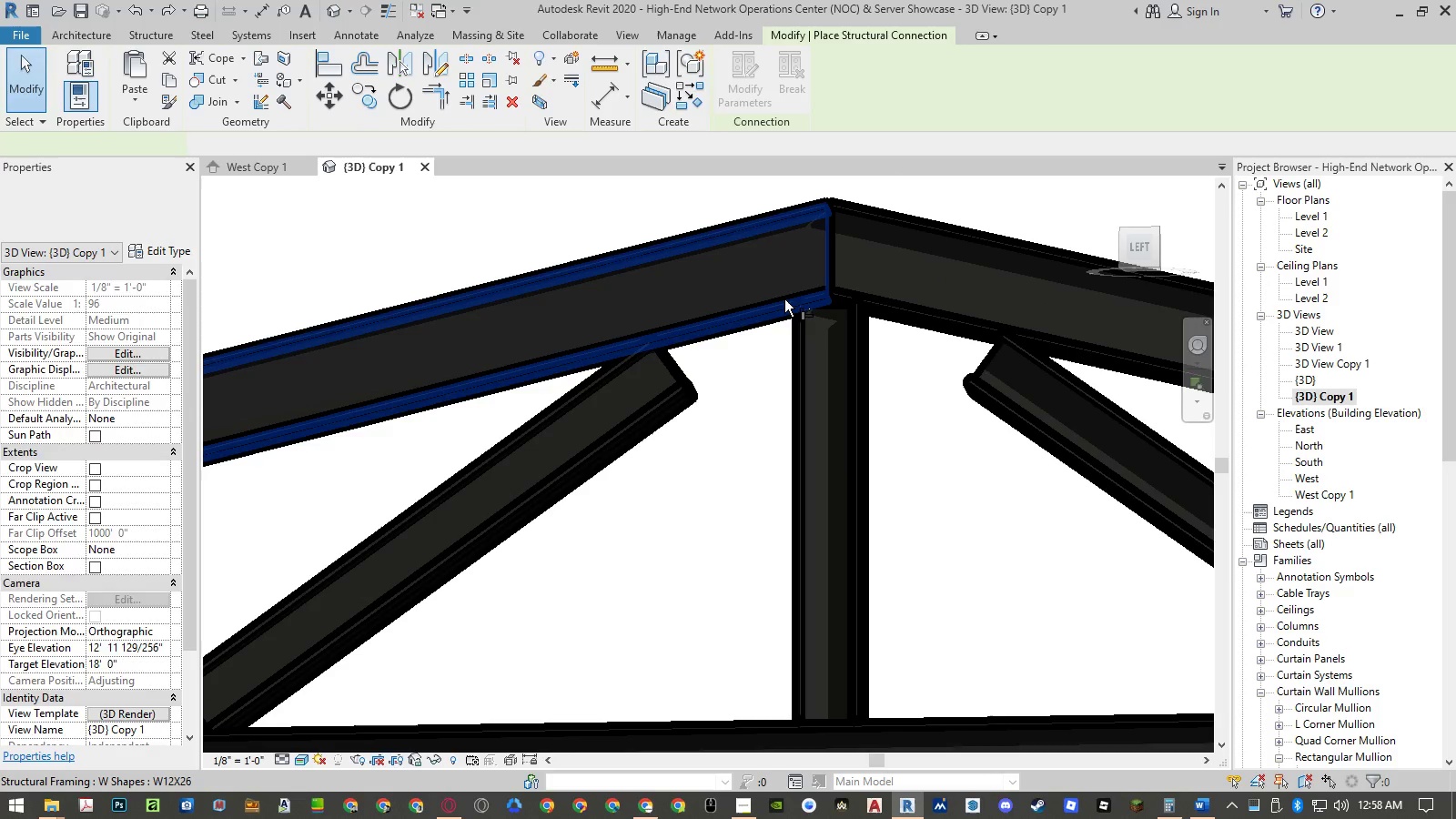 
left_click([784, 299])
 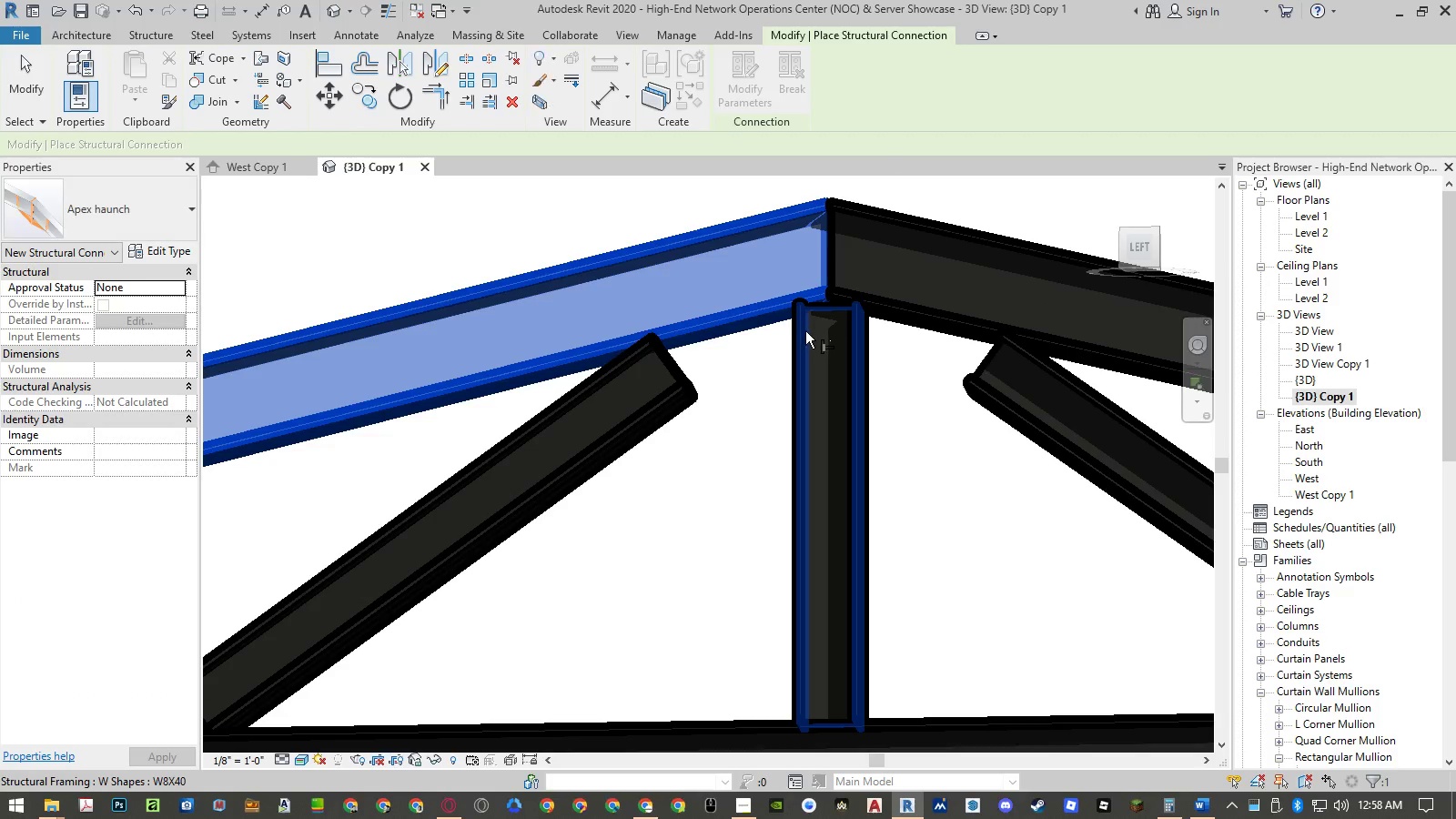 
left_click([805, 331])
 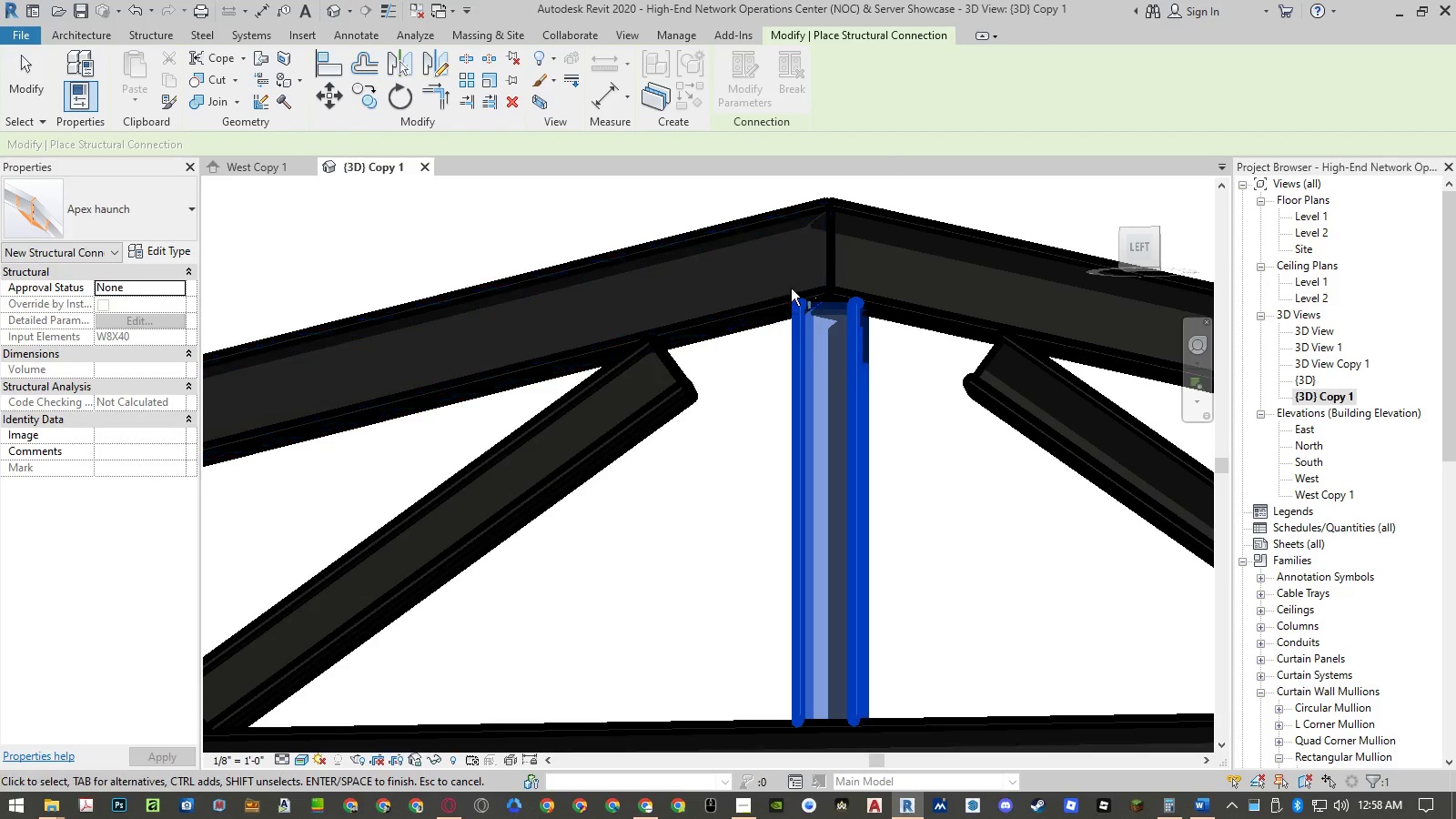 
hold_key(key=ControlLeft, duration=0.72)
left_click([775, 301])
 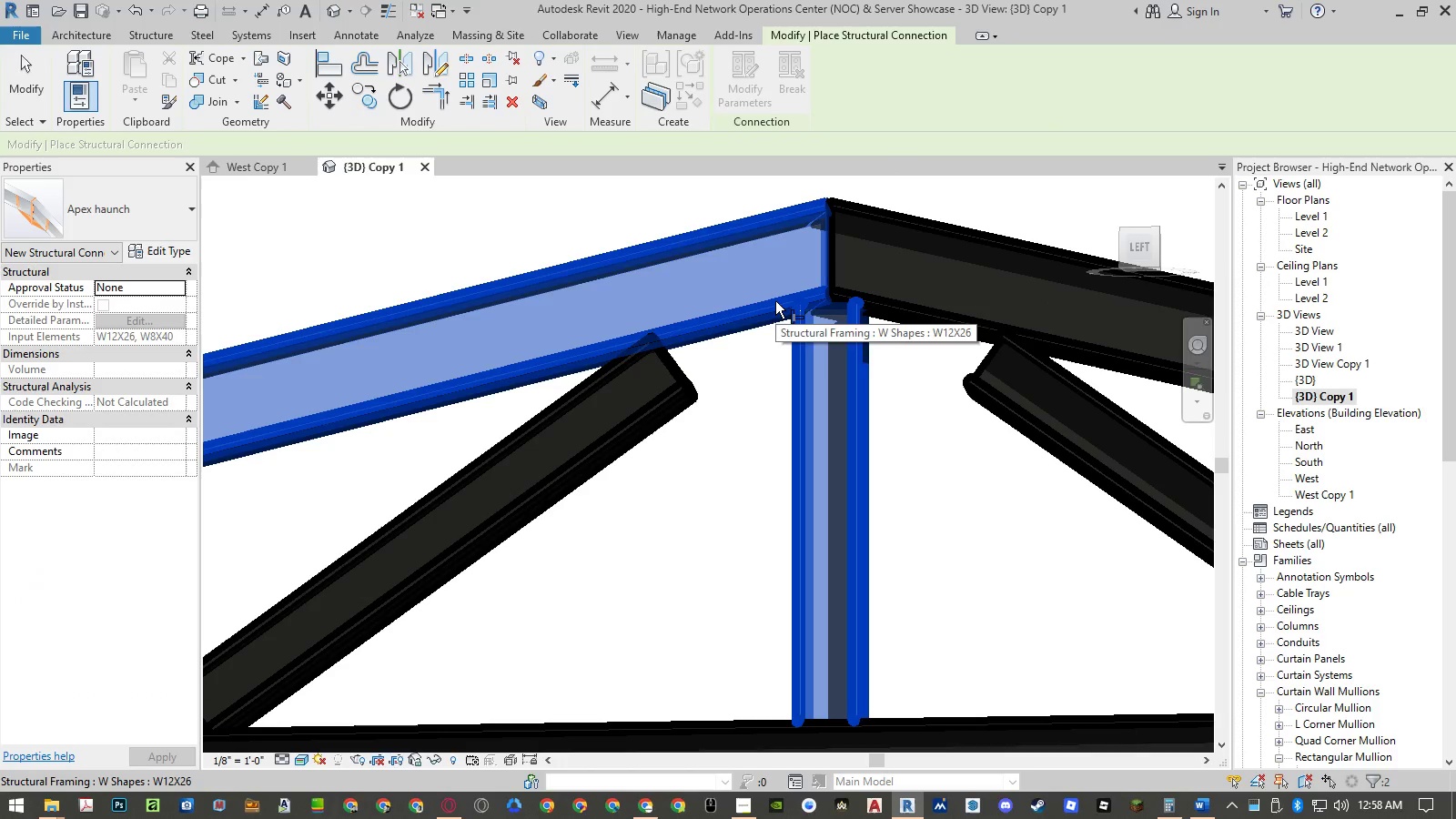 
key(NumpadEnter)
 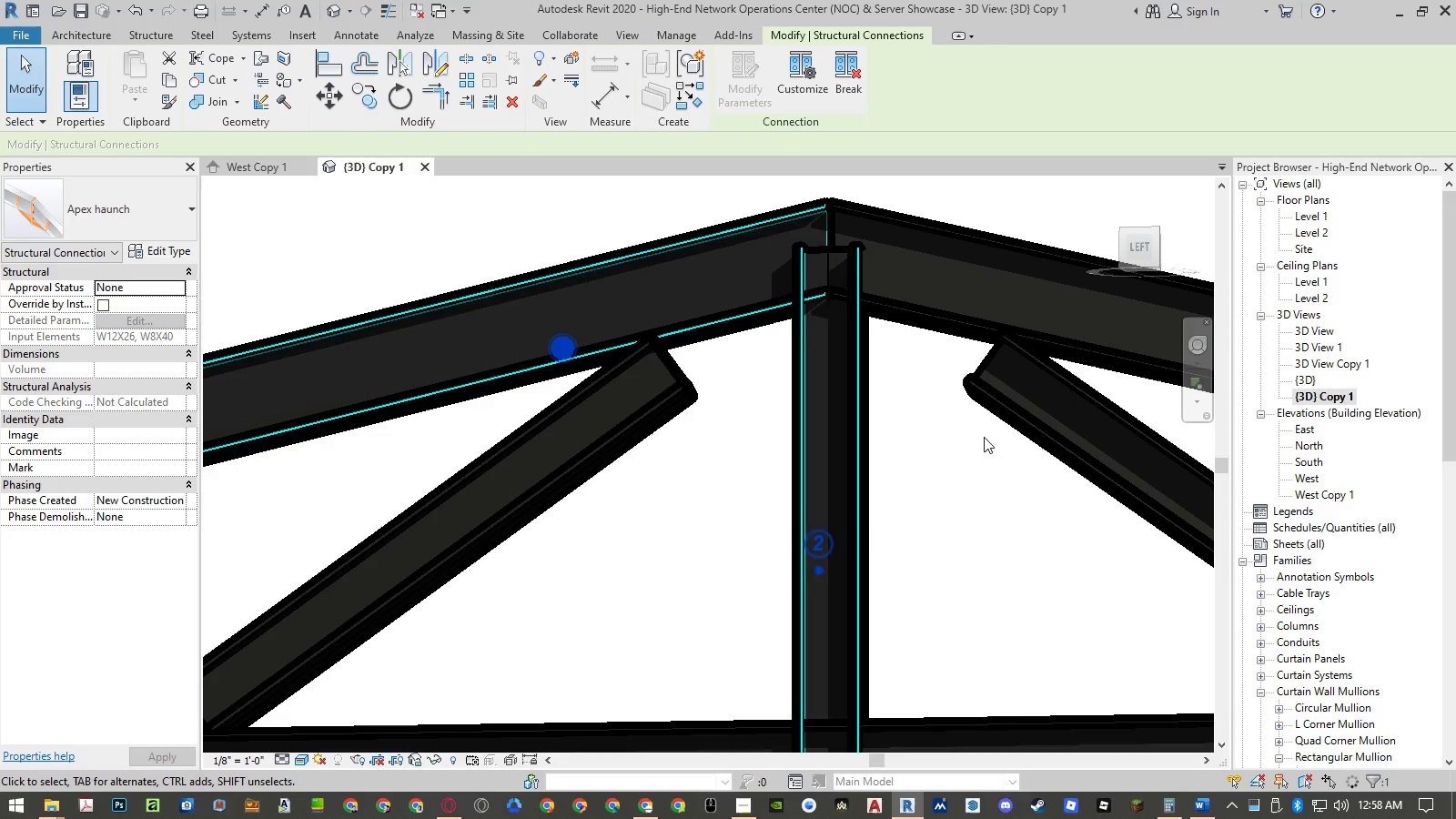 
hold_key(key=ControlLeft, duration=1.01)
 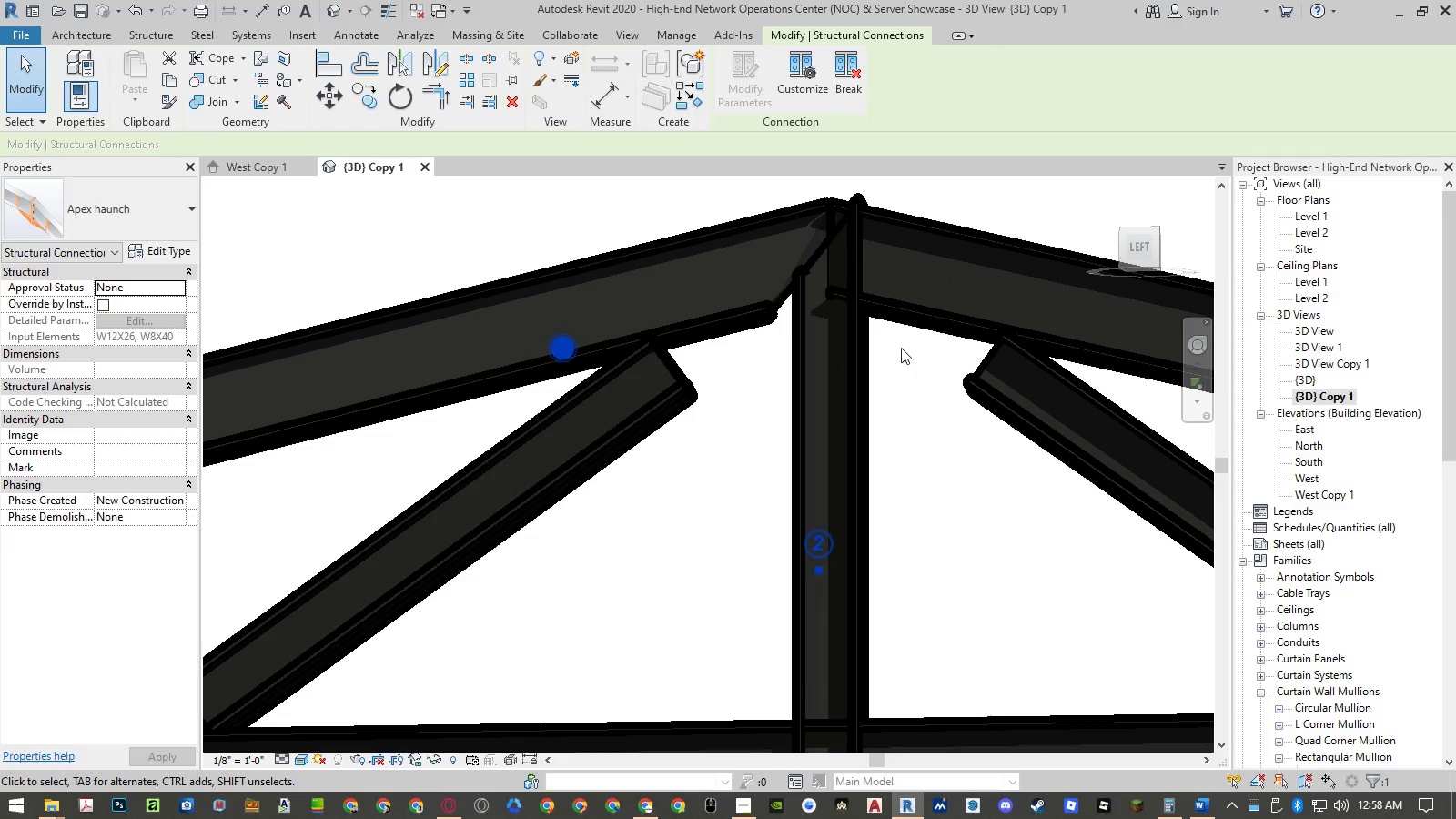 
hold_key(key=ControlLeft, duration=0.39)
 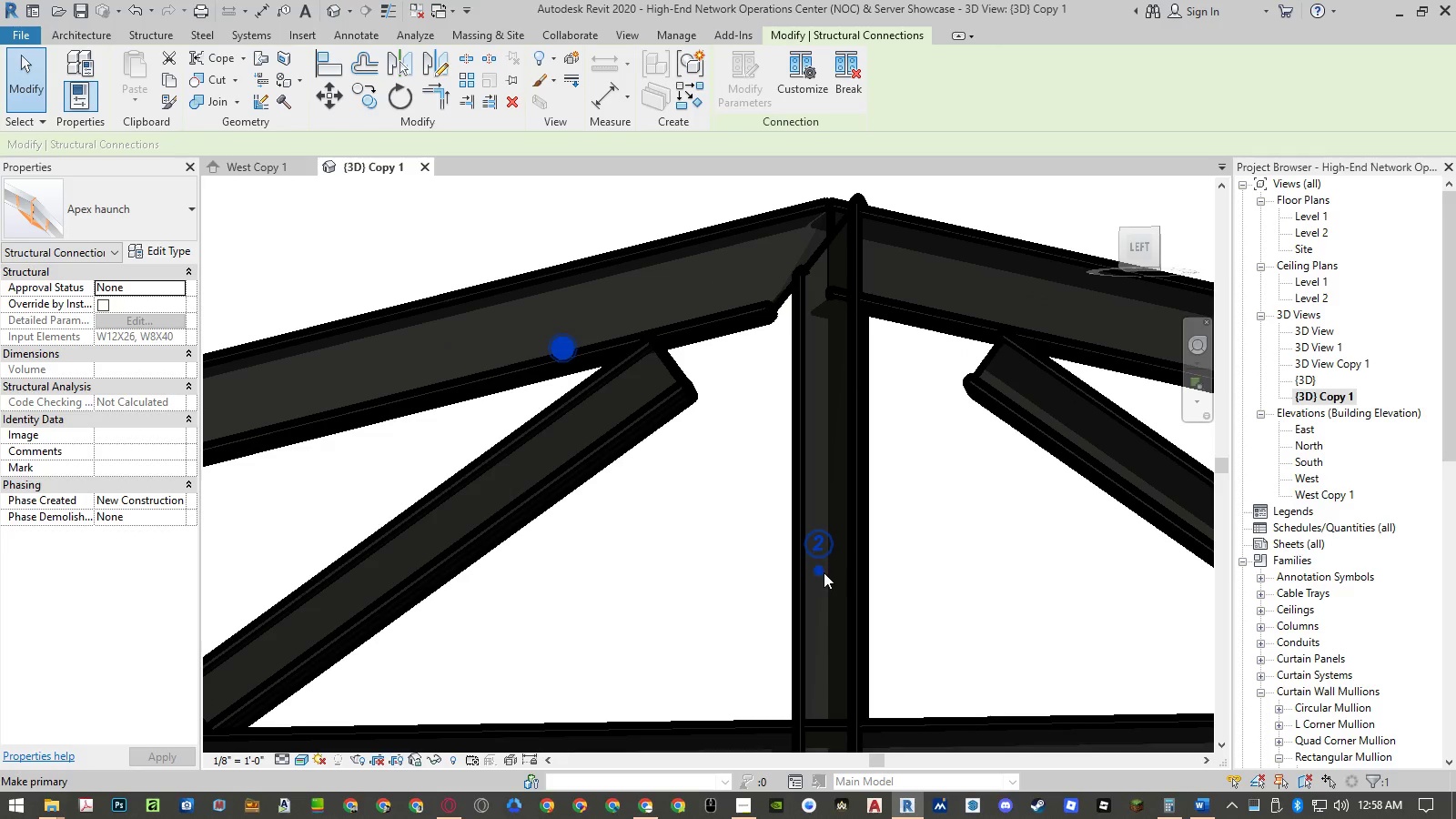 
left_click([817, 569])
 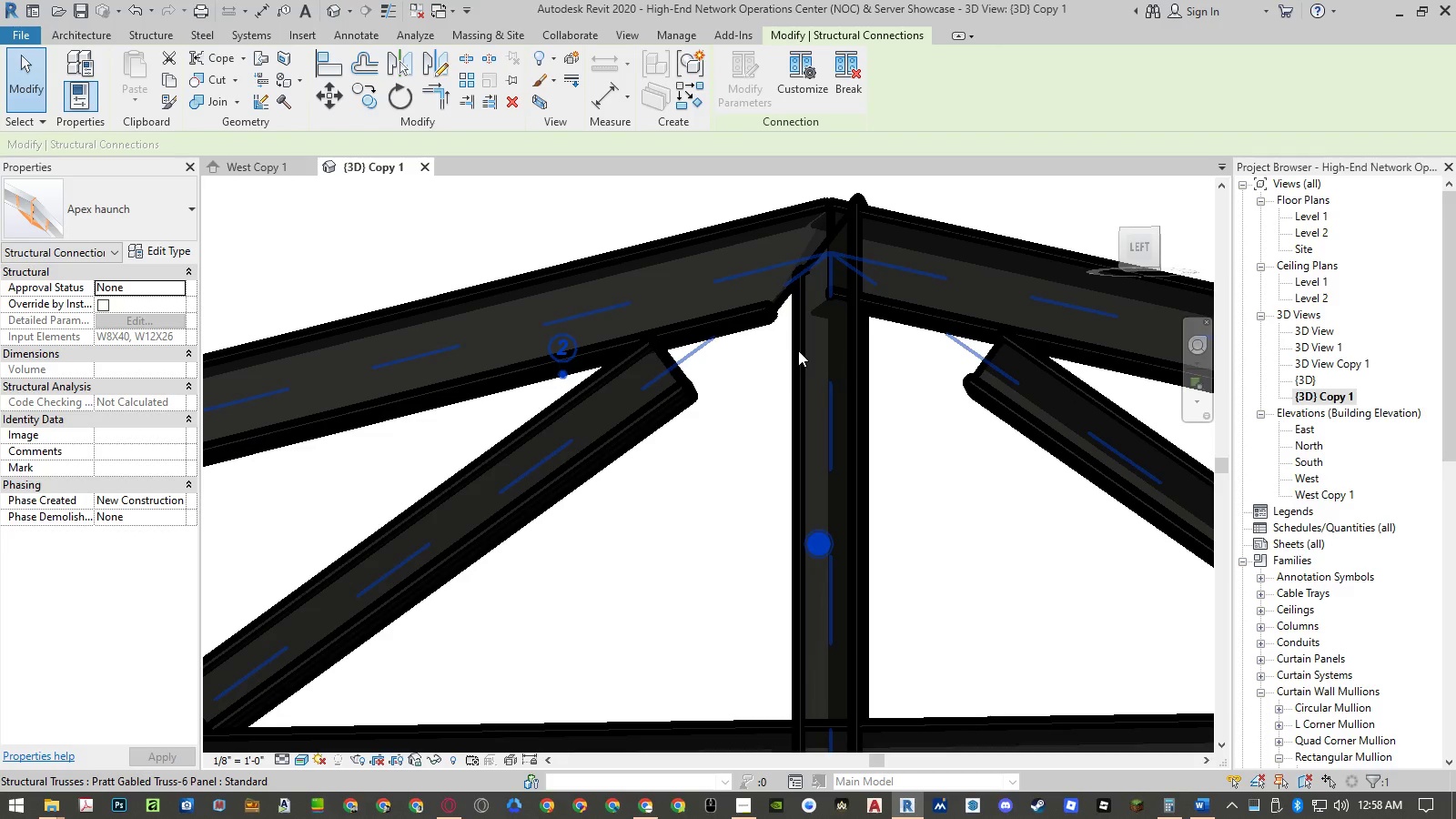 
key(Escape)
 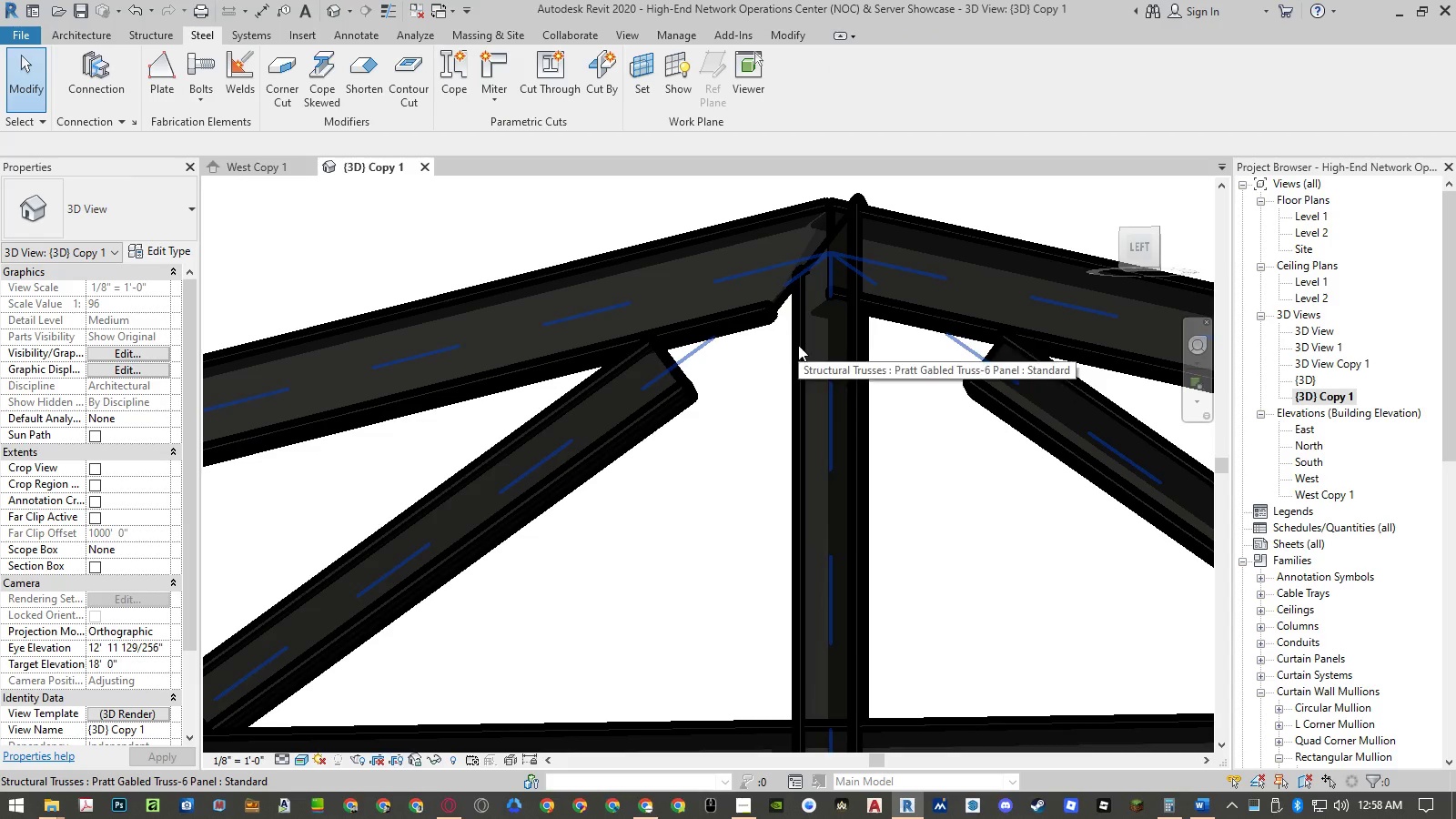 
key(Control+ControlLeft)
 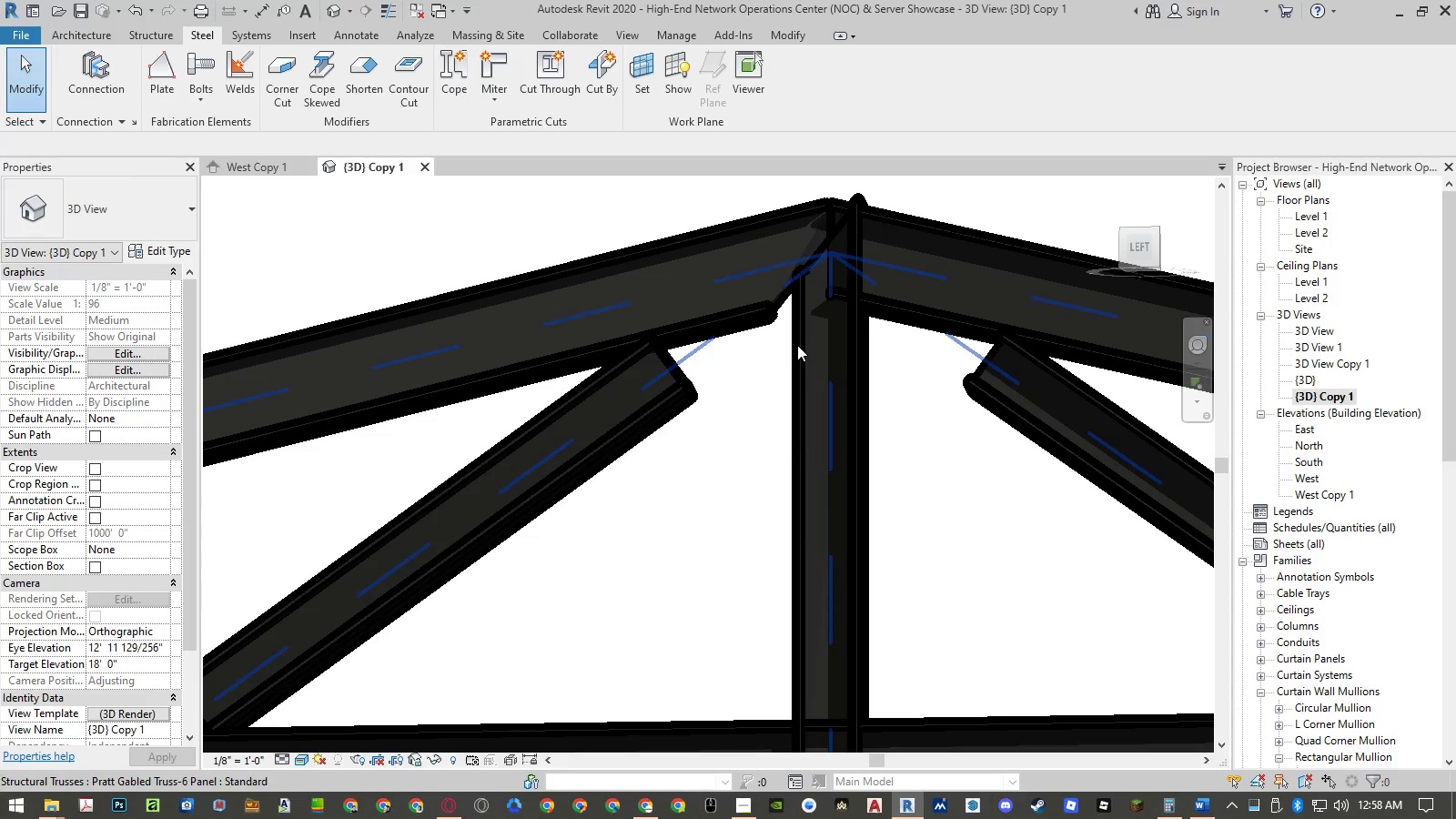 
key(Control+Z)
 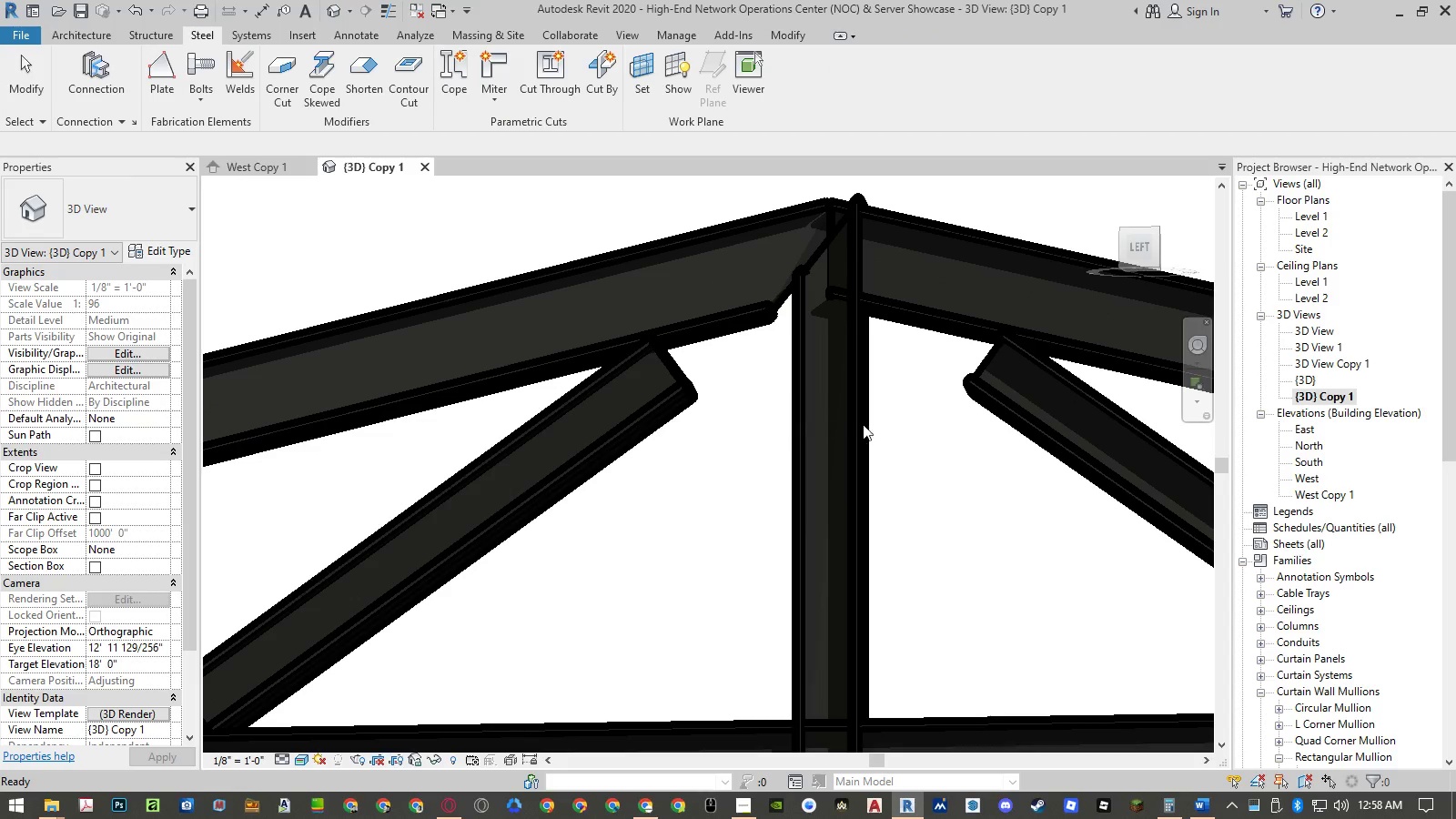 
key(Control+ControlLeft)
 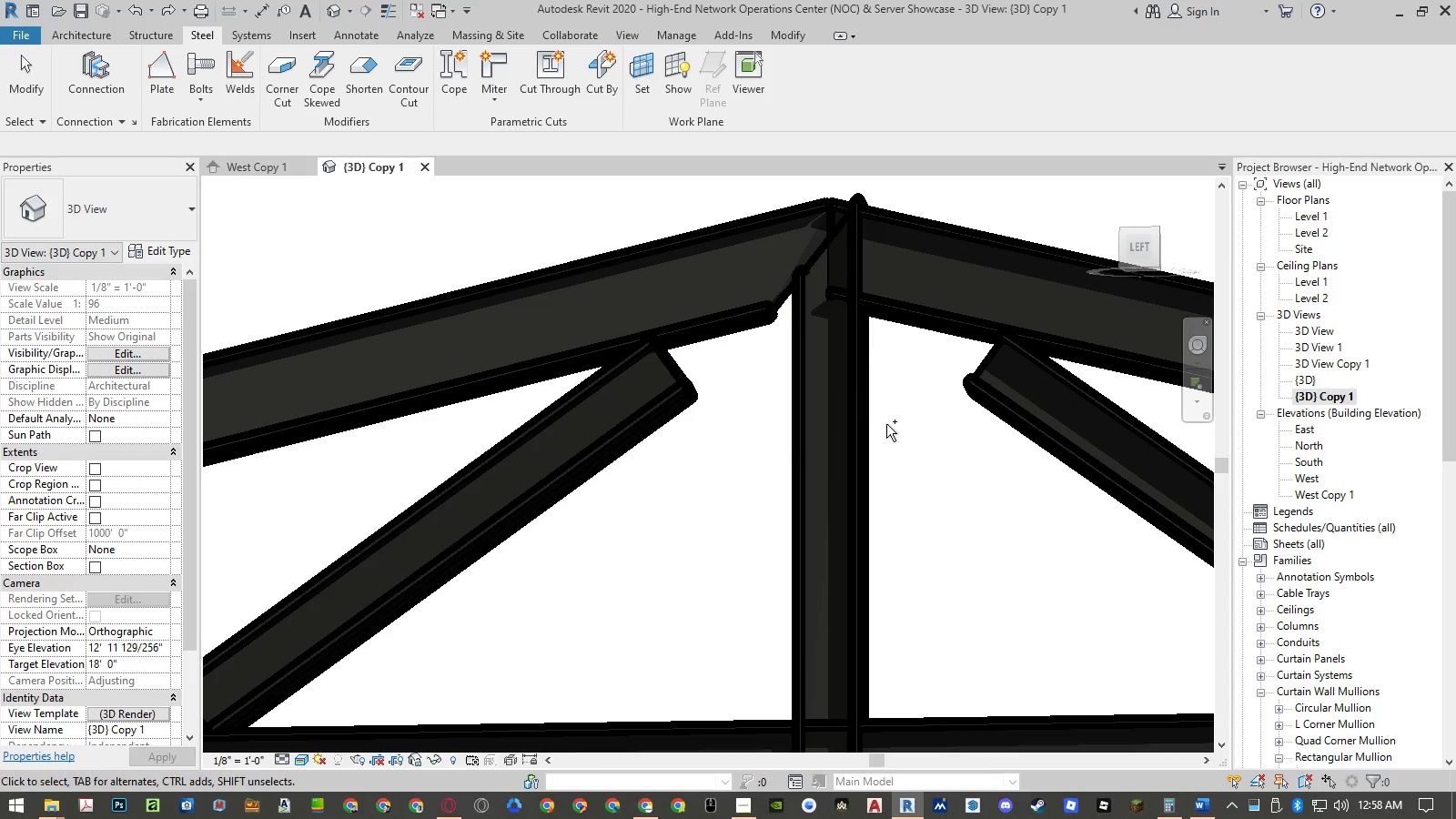 
key(Control+Z)
 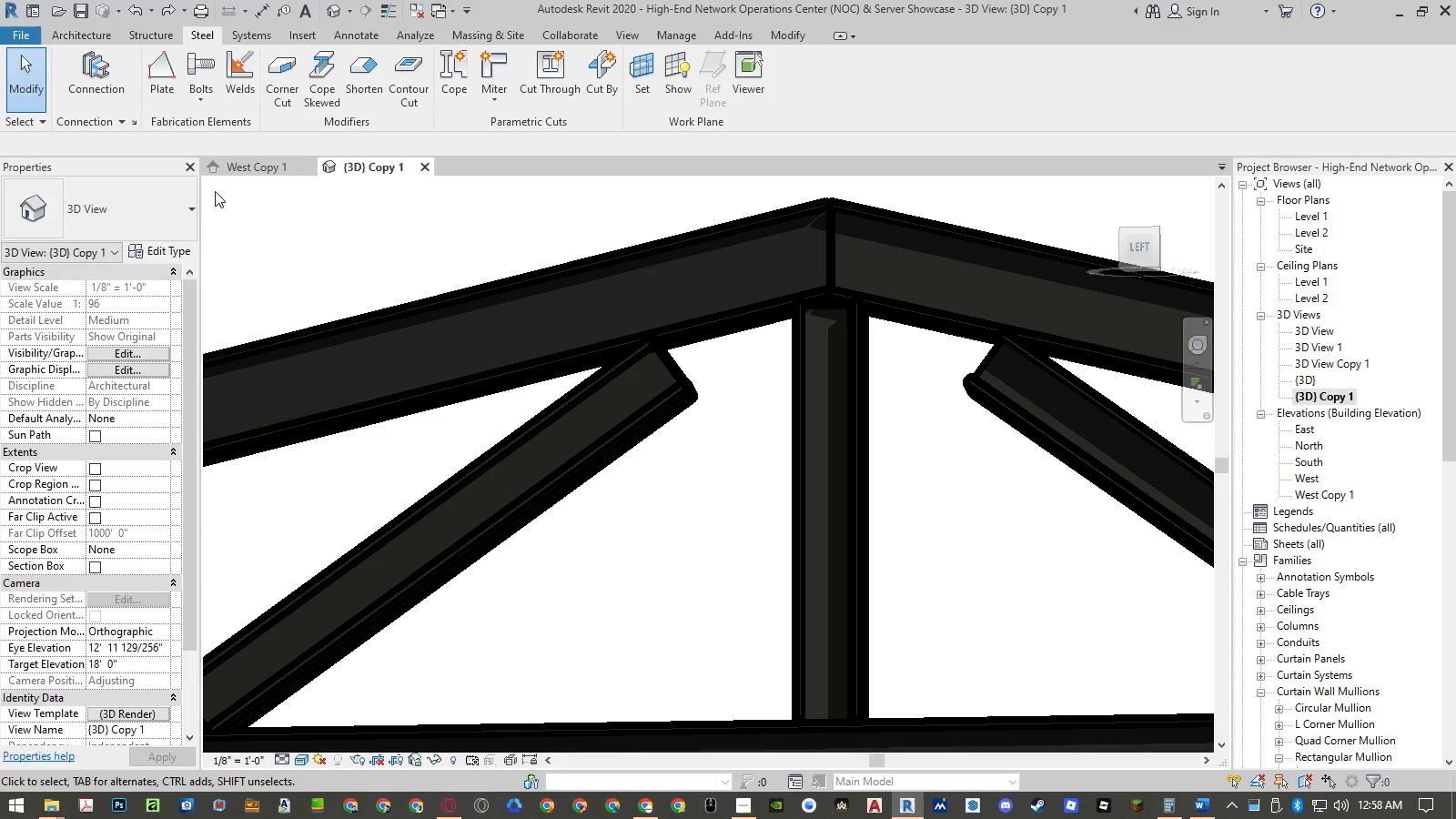 
left_click([101, 97])
 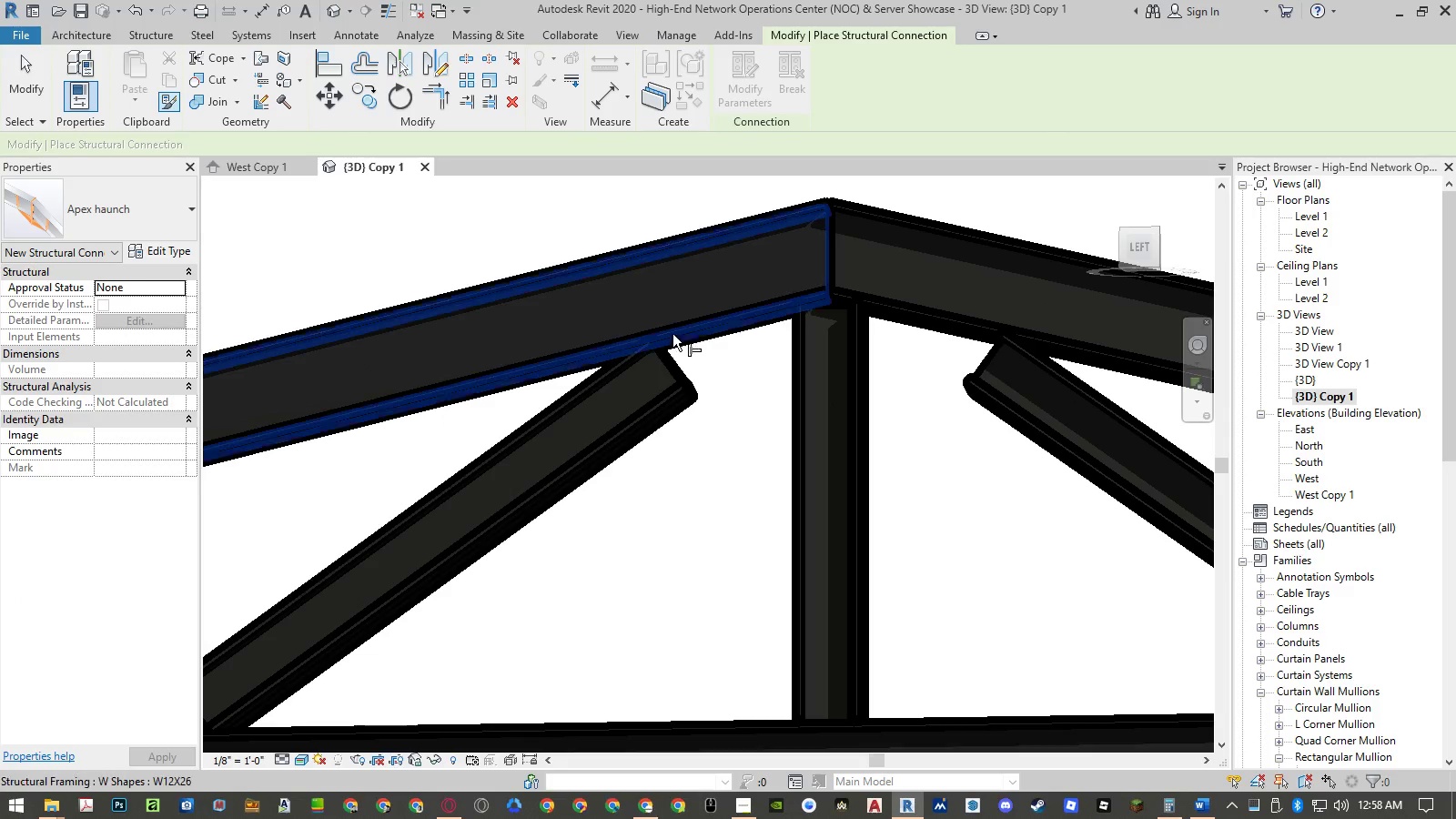 
left_click([695, 334])
 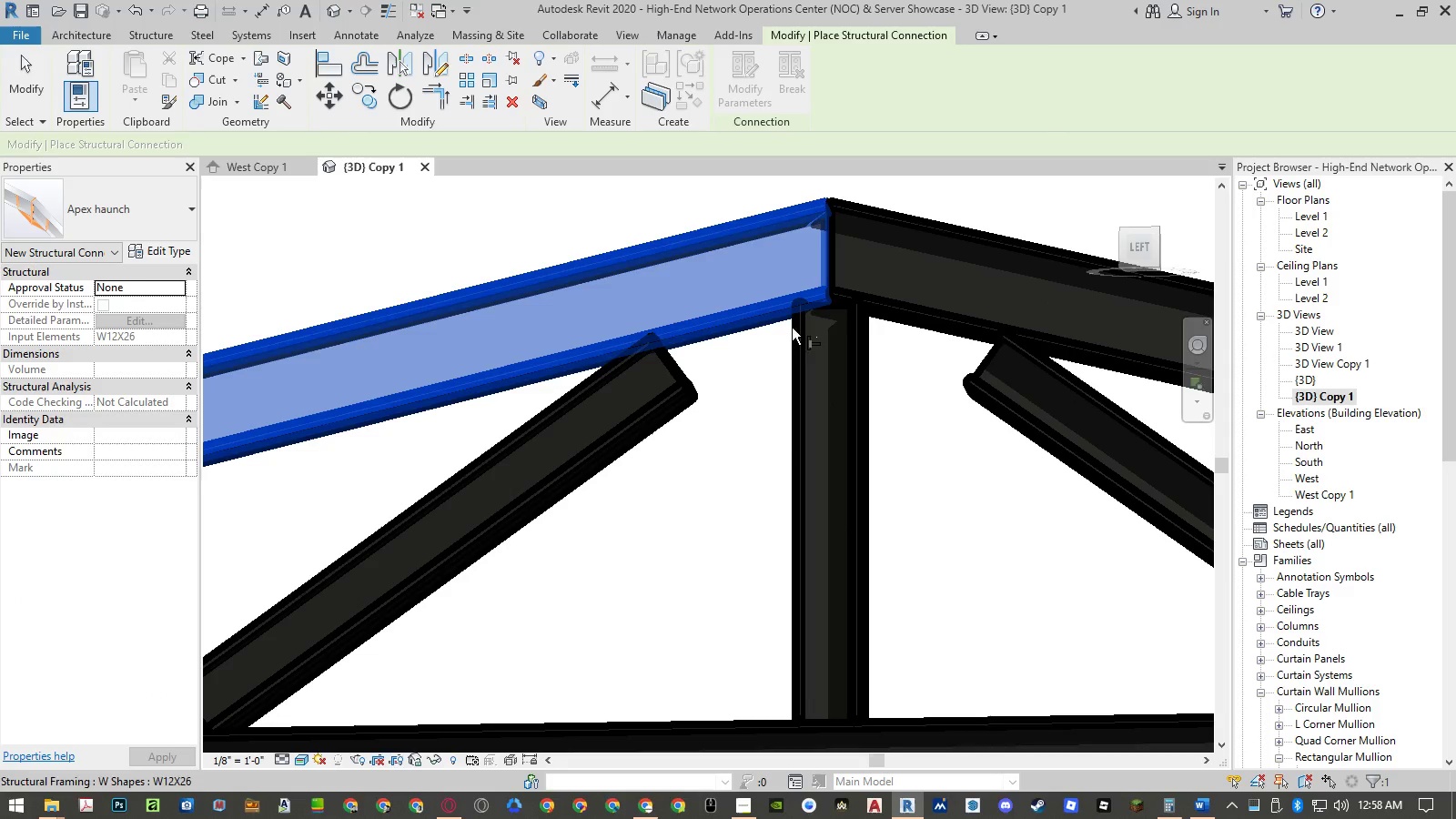 
hold_key(key=ControlLeft, duration=1.5)
left_click([906, 304])
 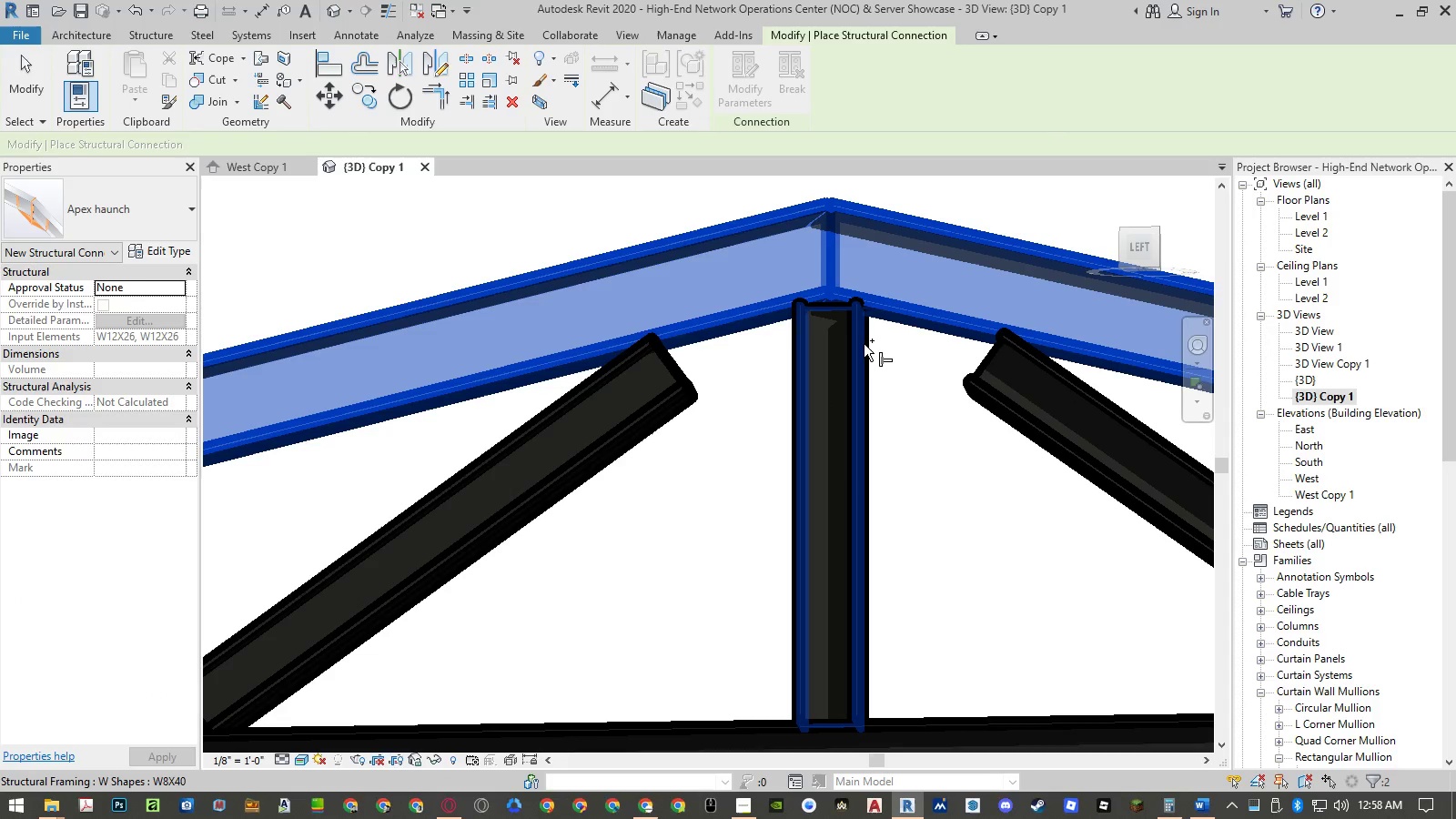 
left_click([864, 344])
 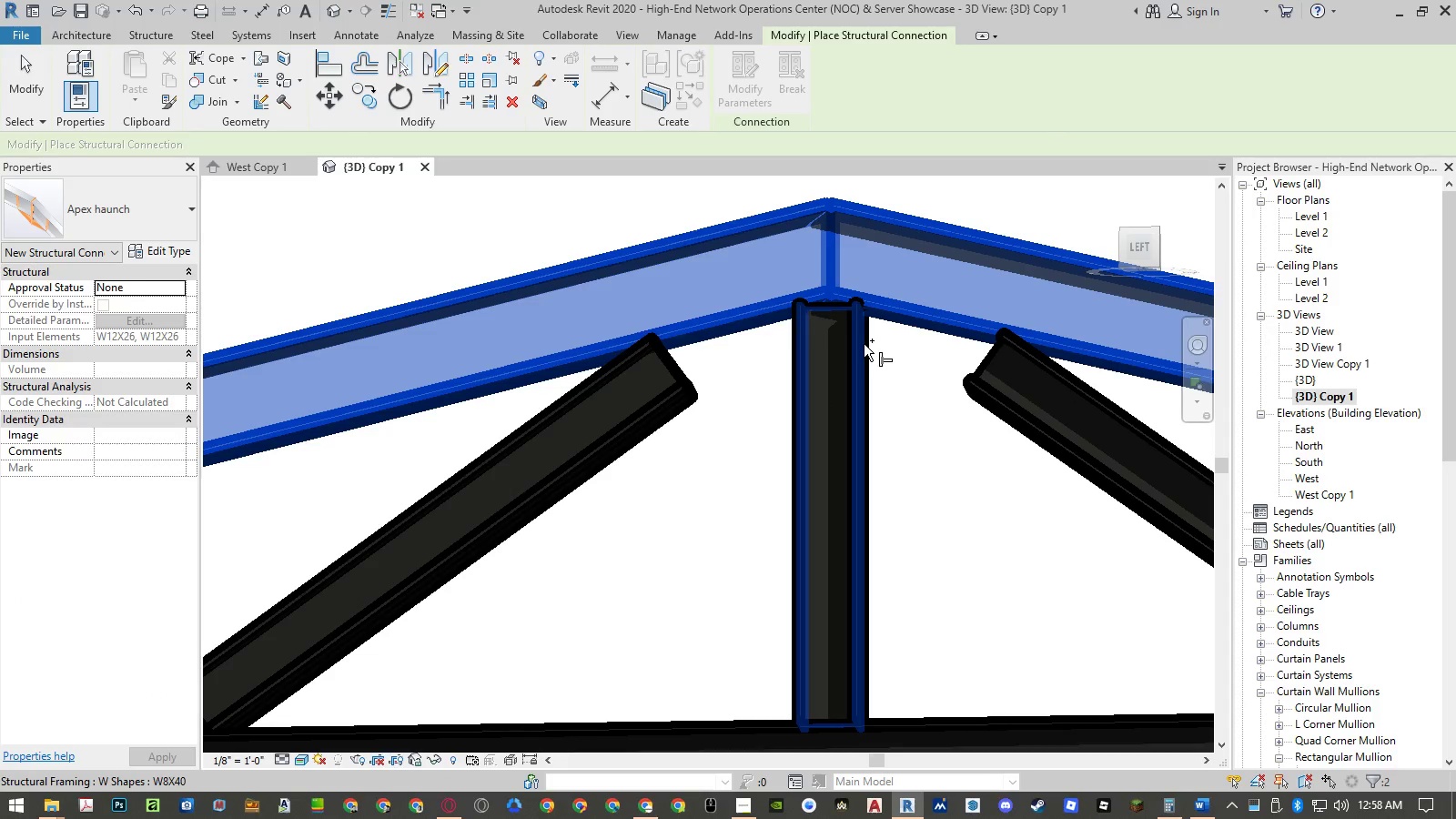 
key(Control+ControlLeft)
 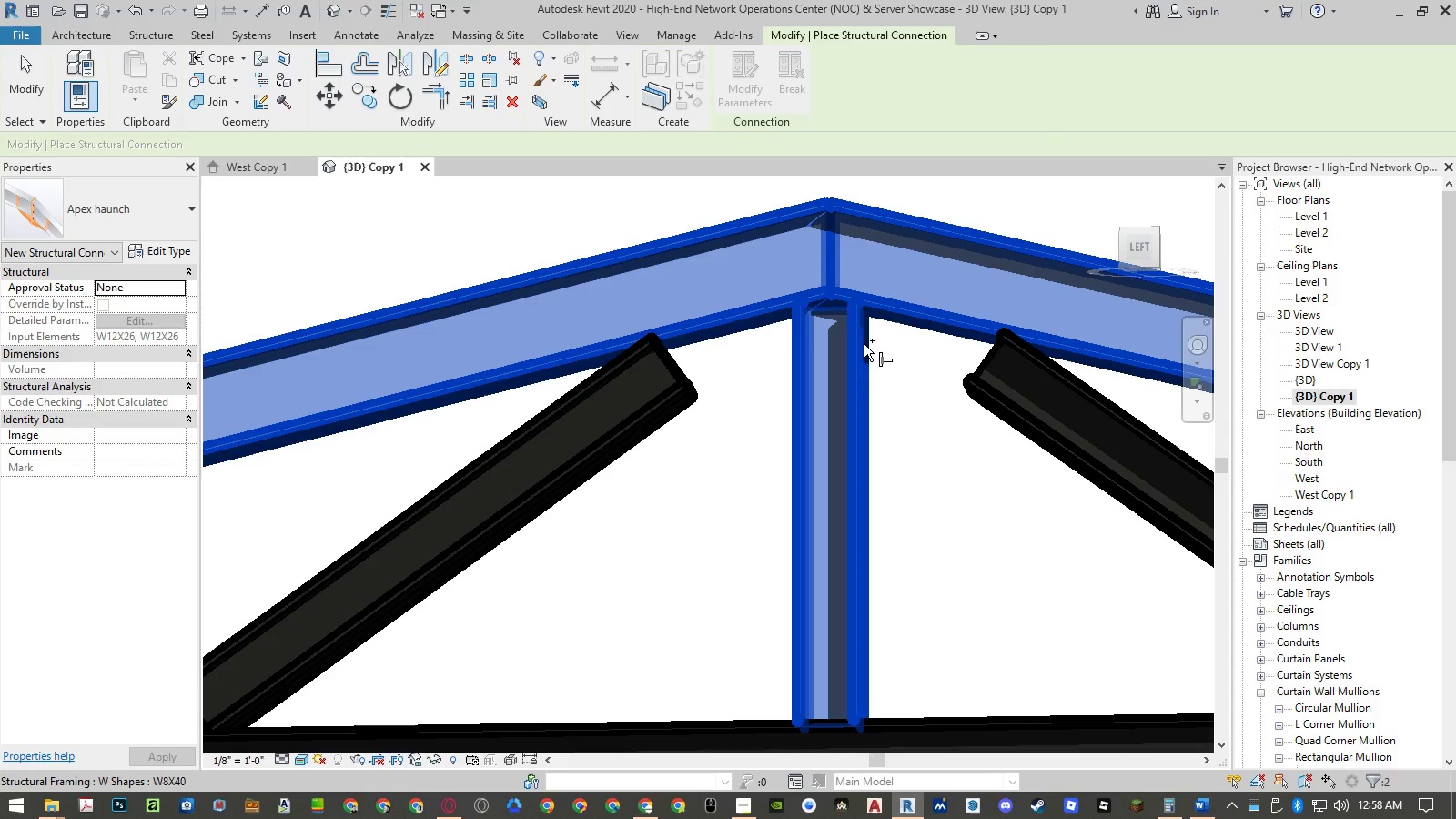 
key(Control+ControlLeft)
 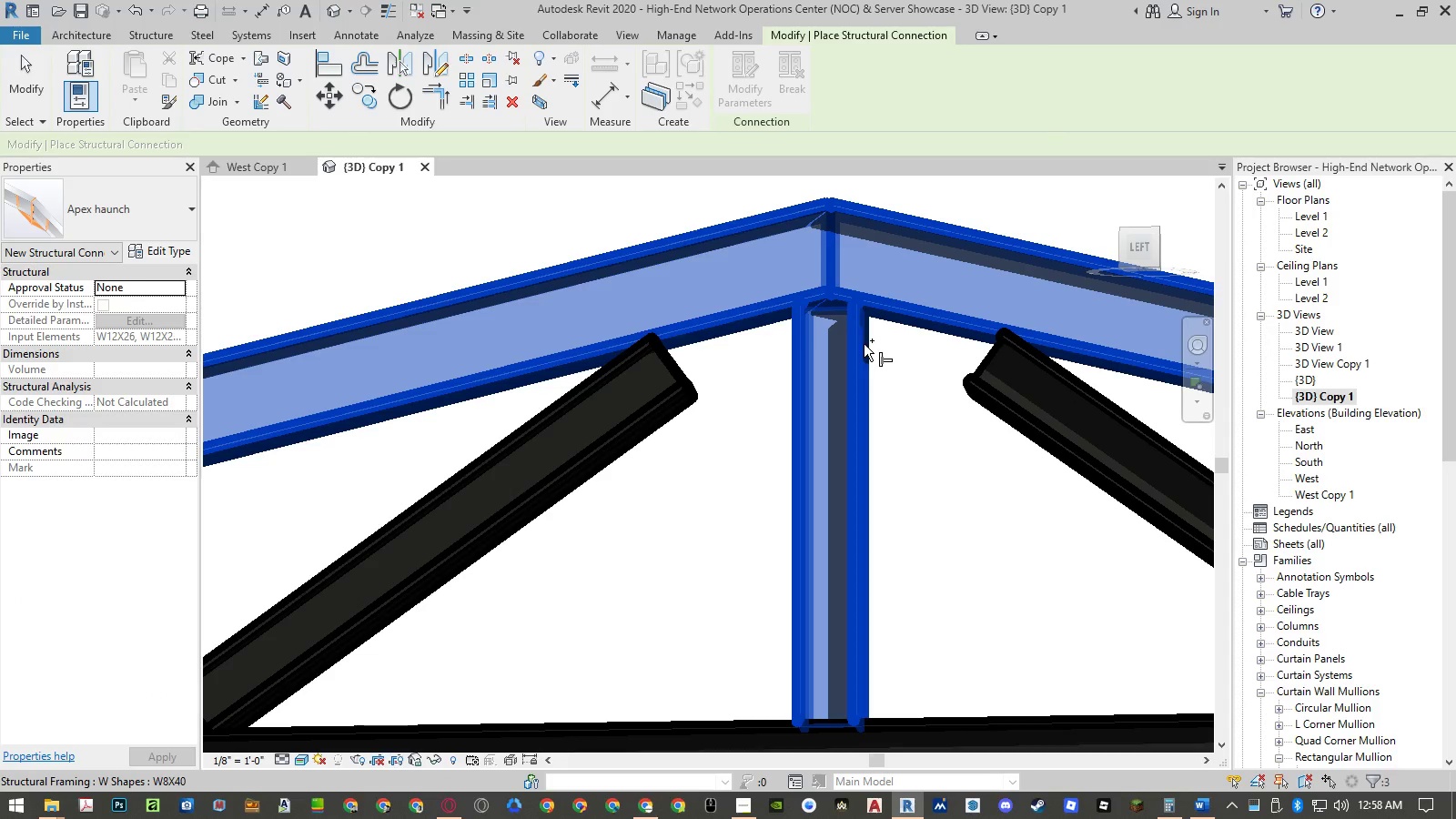 
key(Control+ControlLeft)
 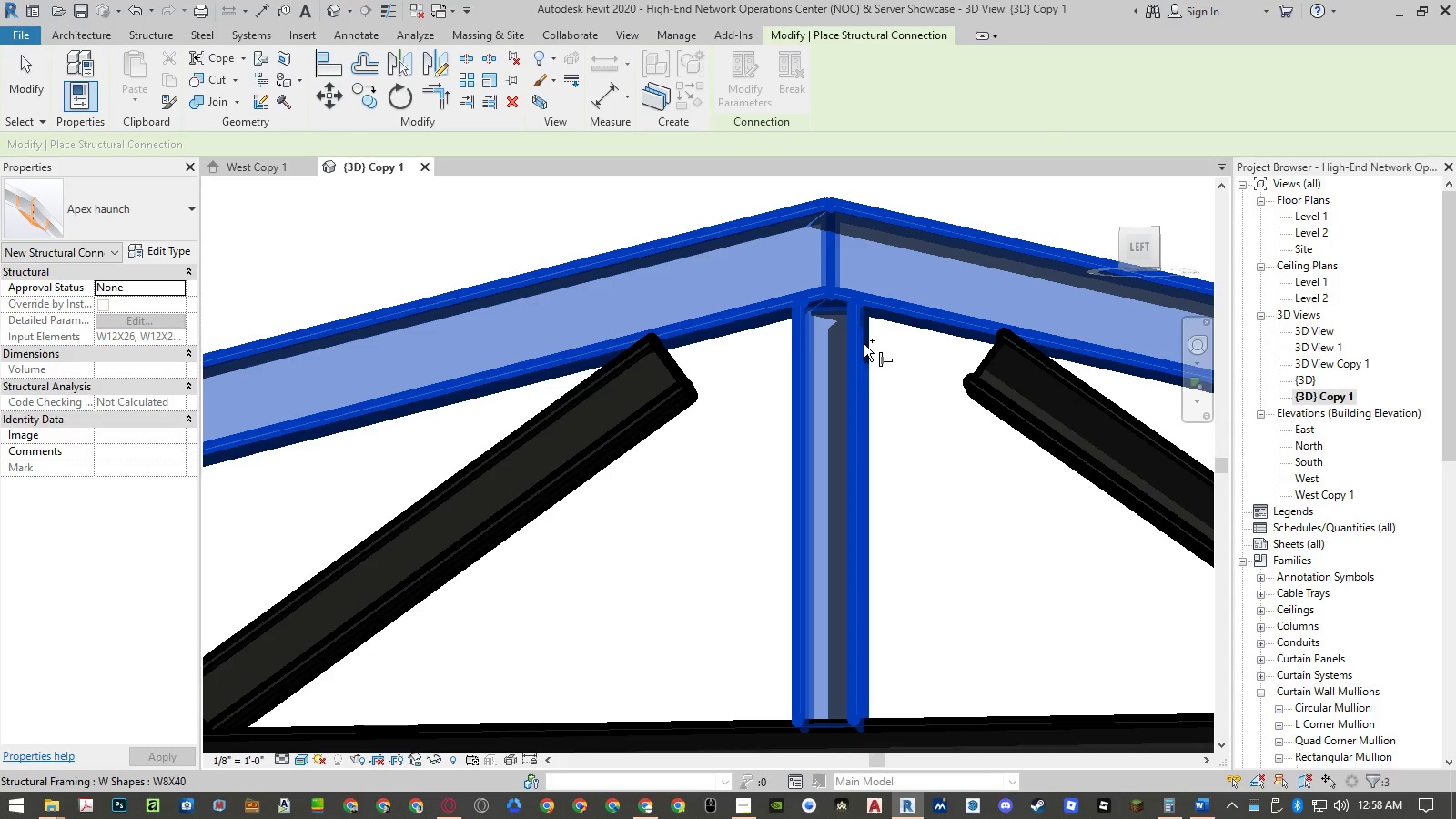 
key(Control+ControlLeft)
 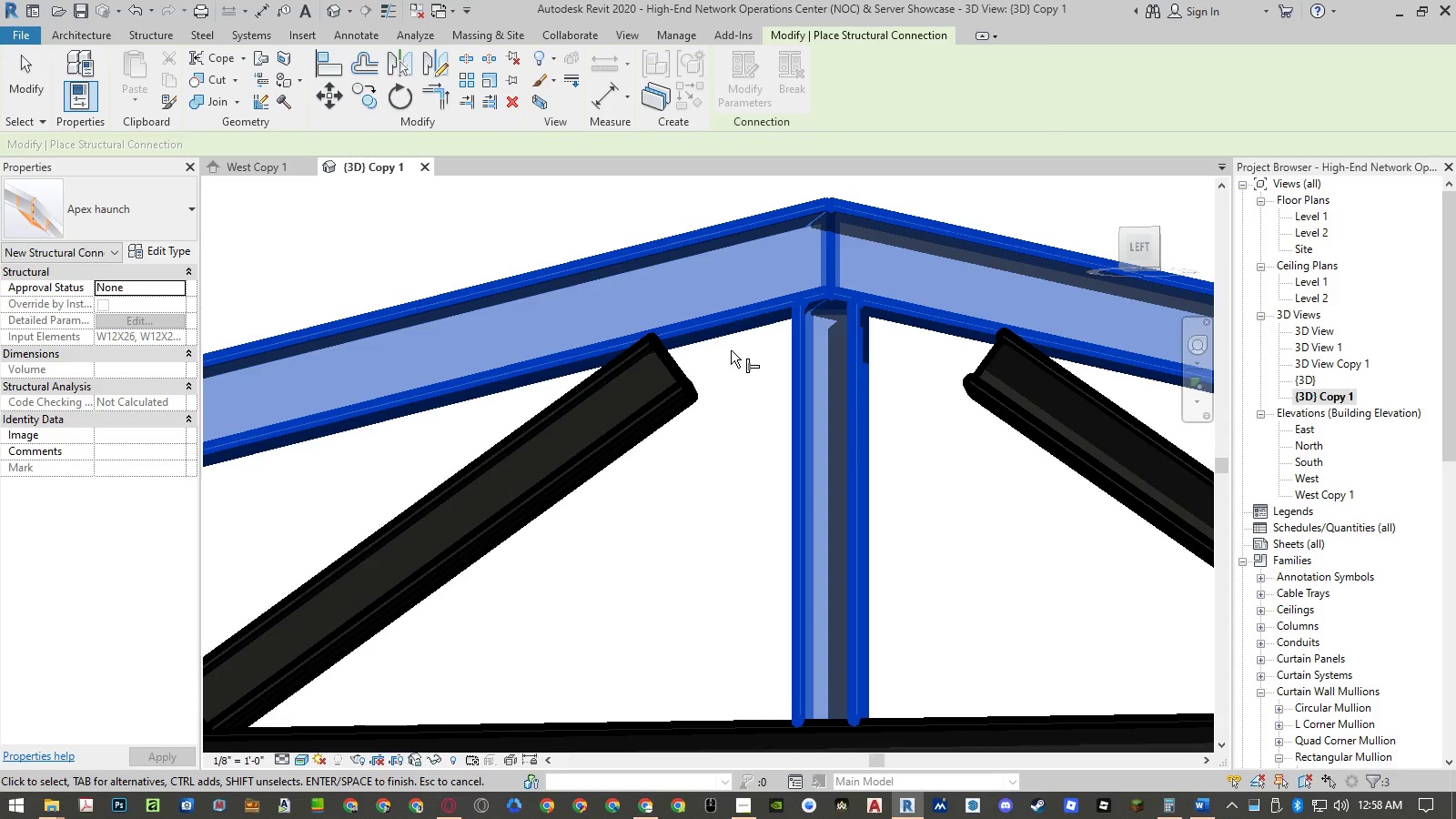 
key(NumpadEnter)
 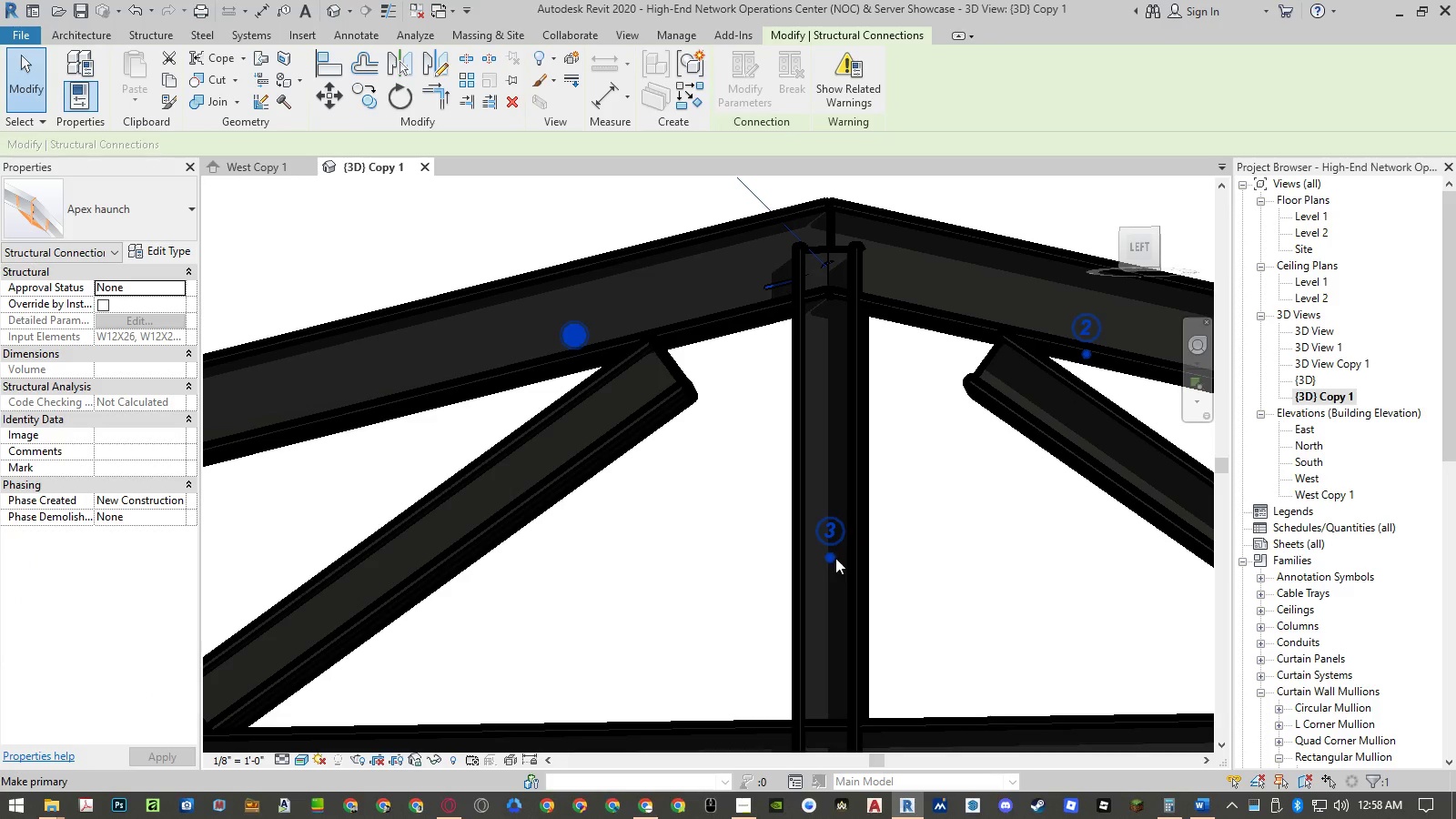 
left_click([834, 558])
 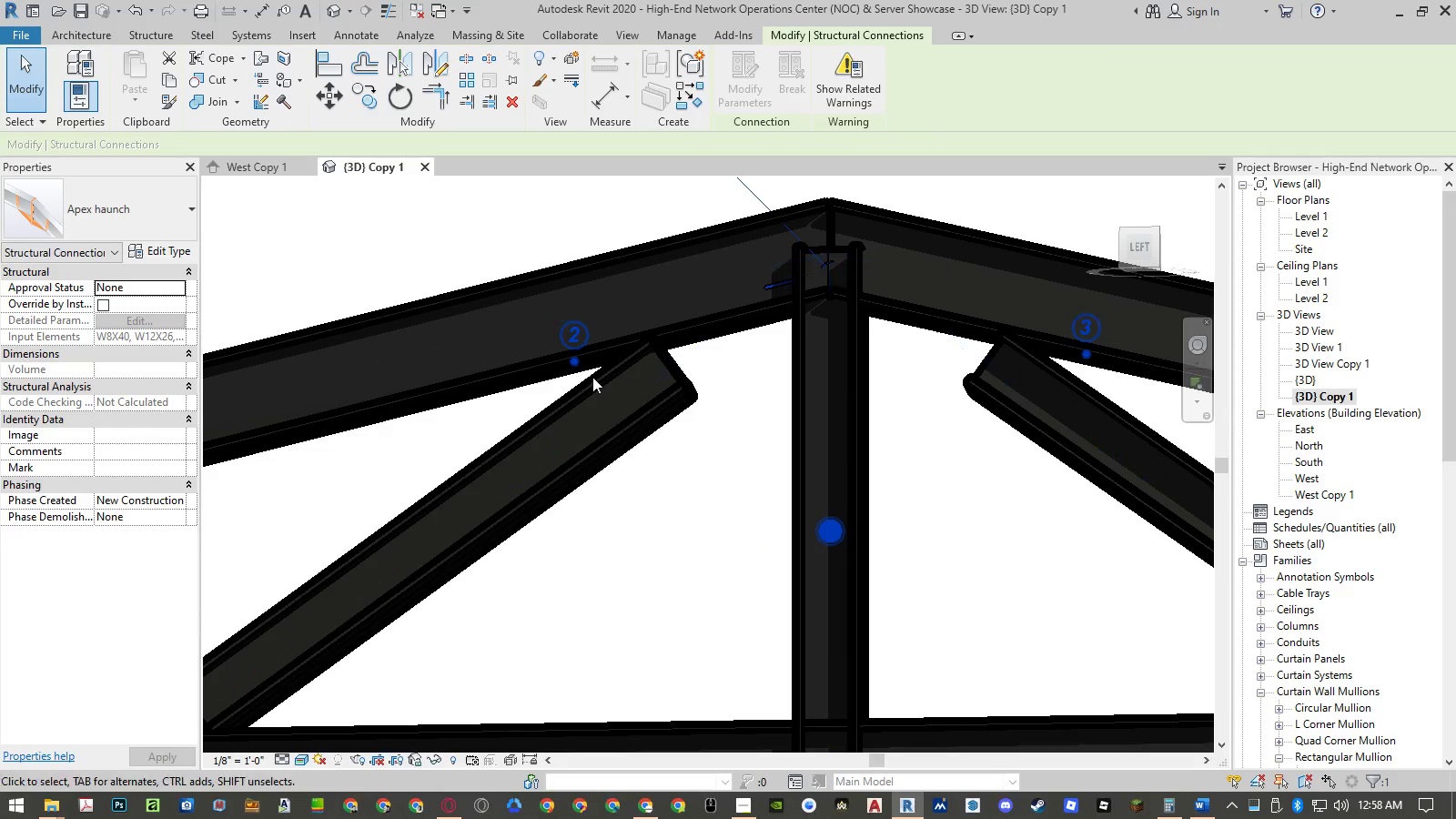 
left_click([577, 362])
 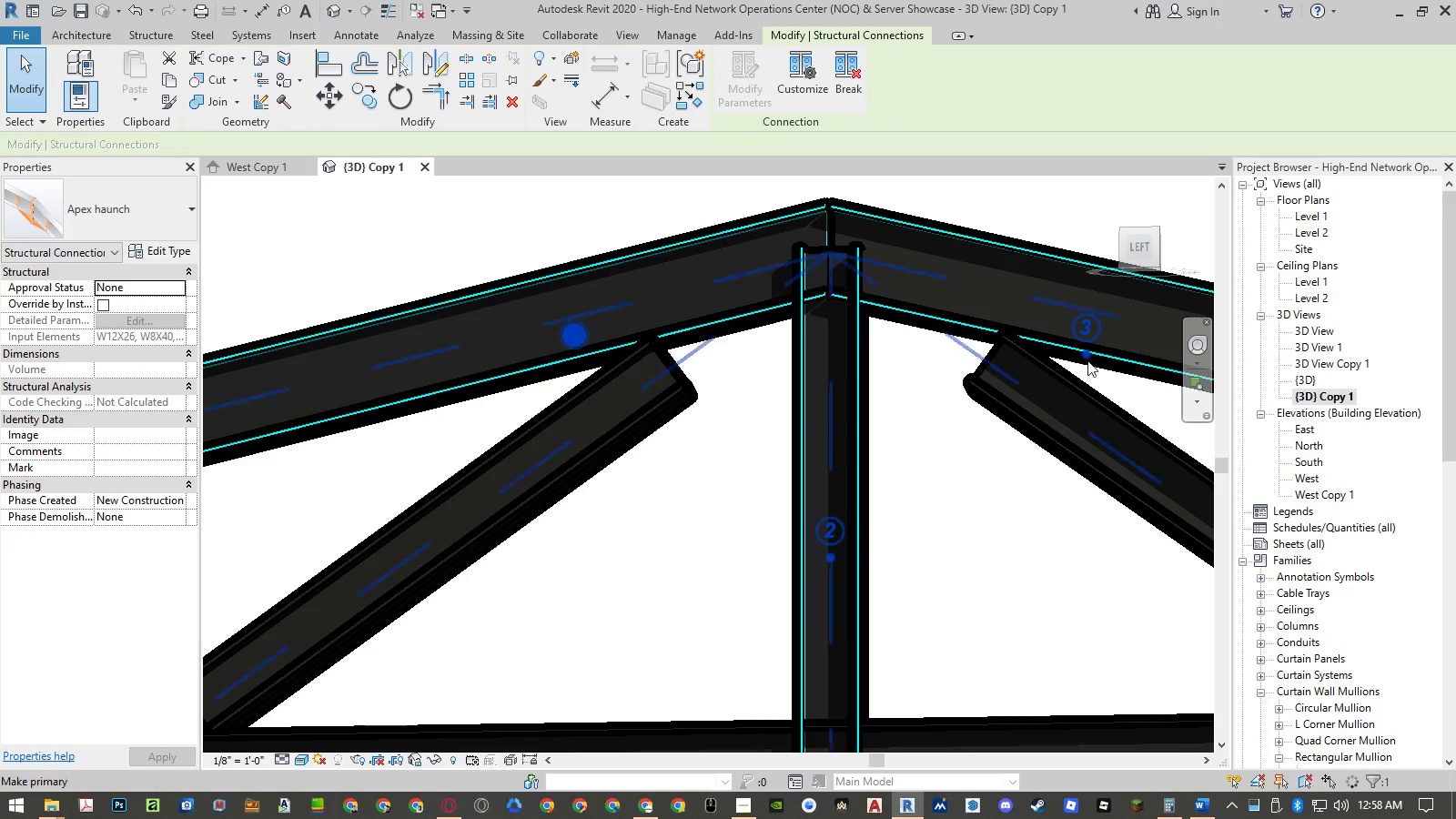 
left_click([1087, 356])
 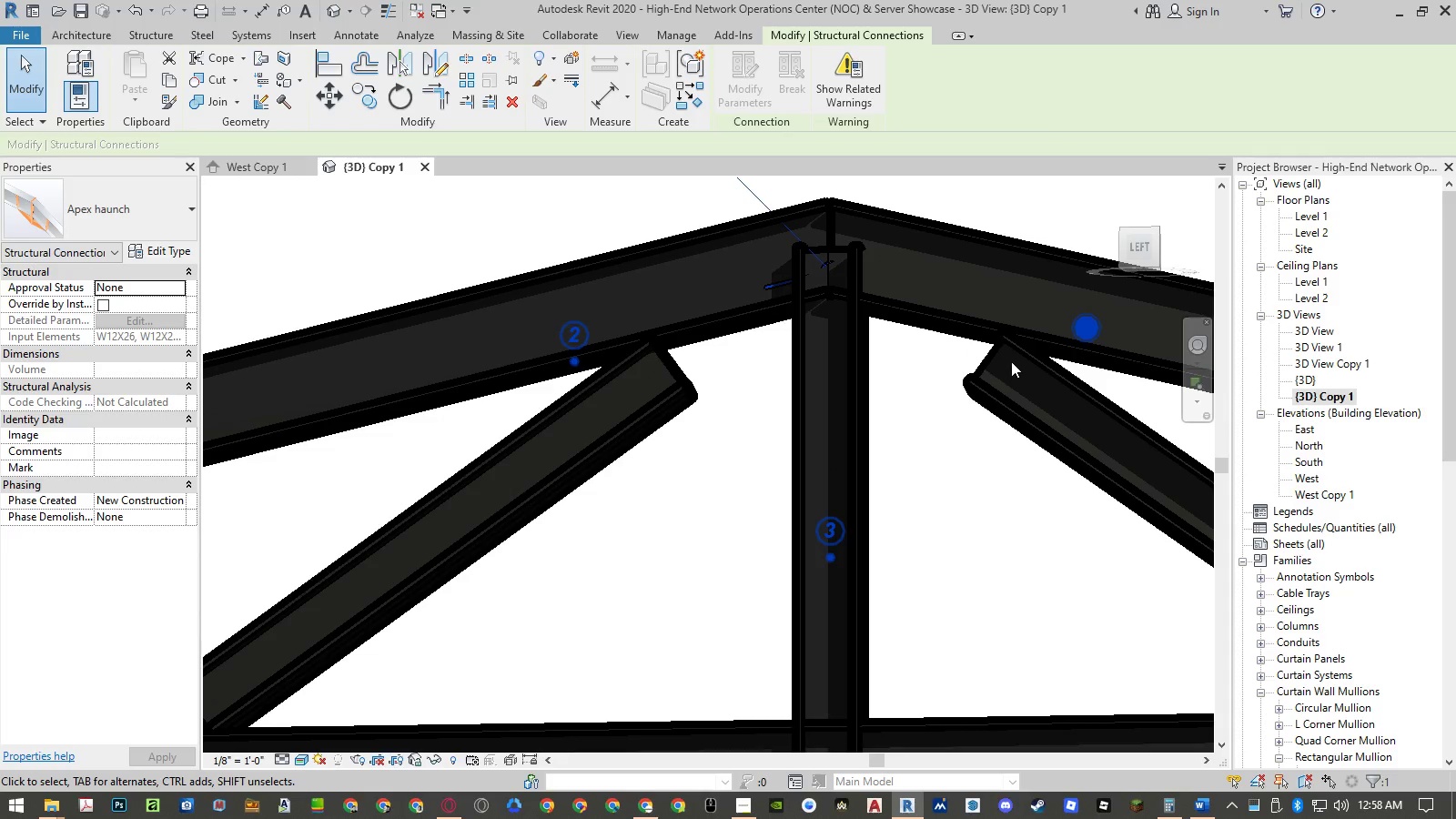 
scroll: coordinate [822, 340], scroll_direction: down, amount: 4.0
 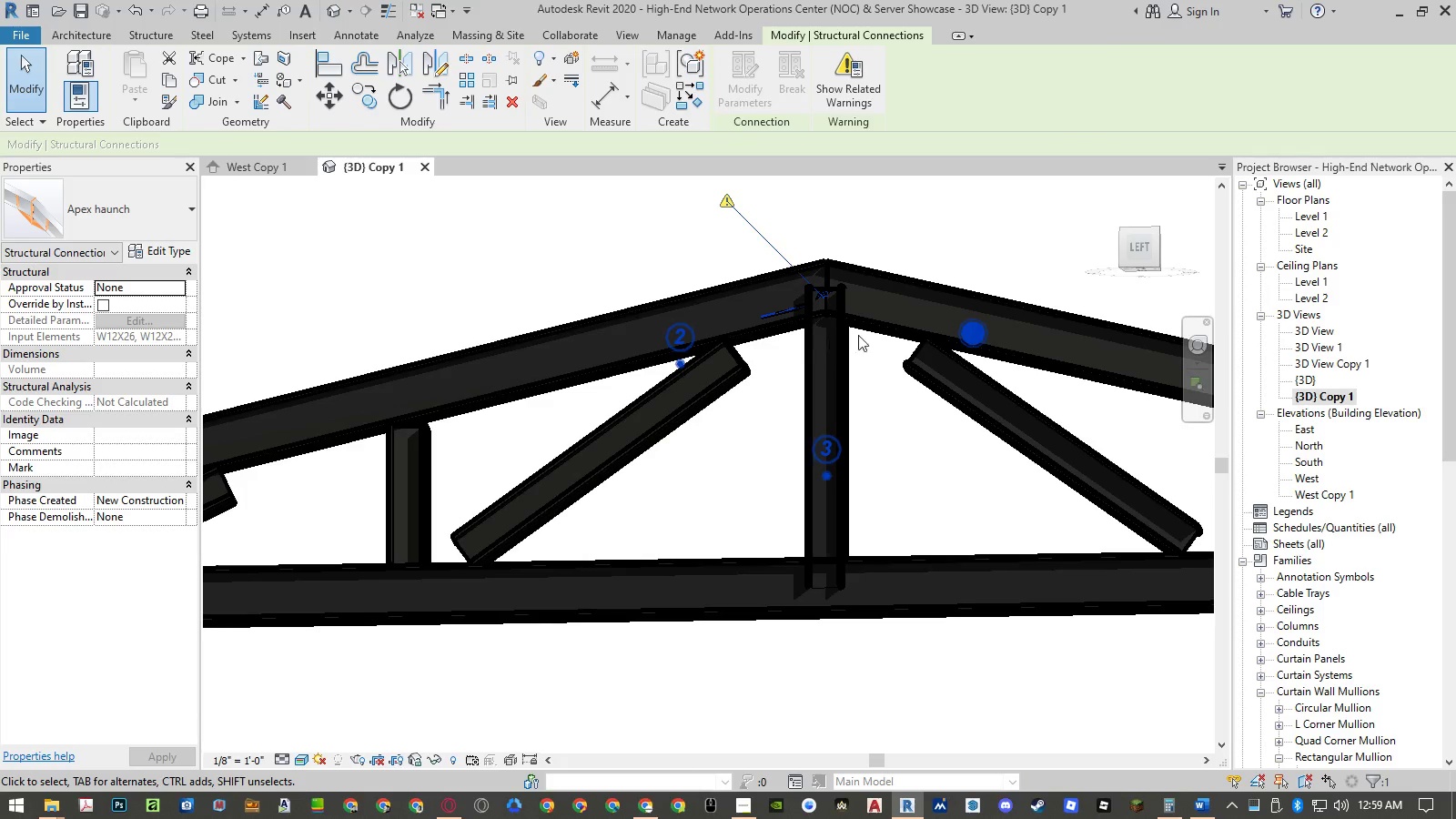 
scroll: coordinate [945, 335], scroll_direction: up, amount: 2.0
 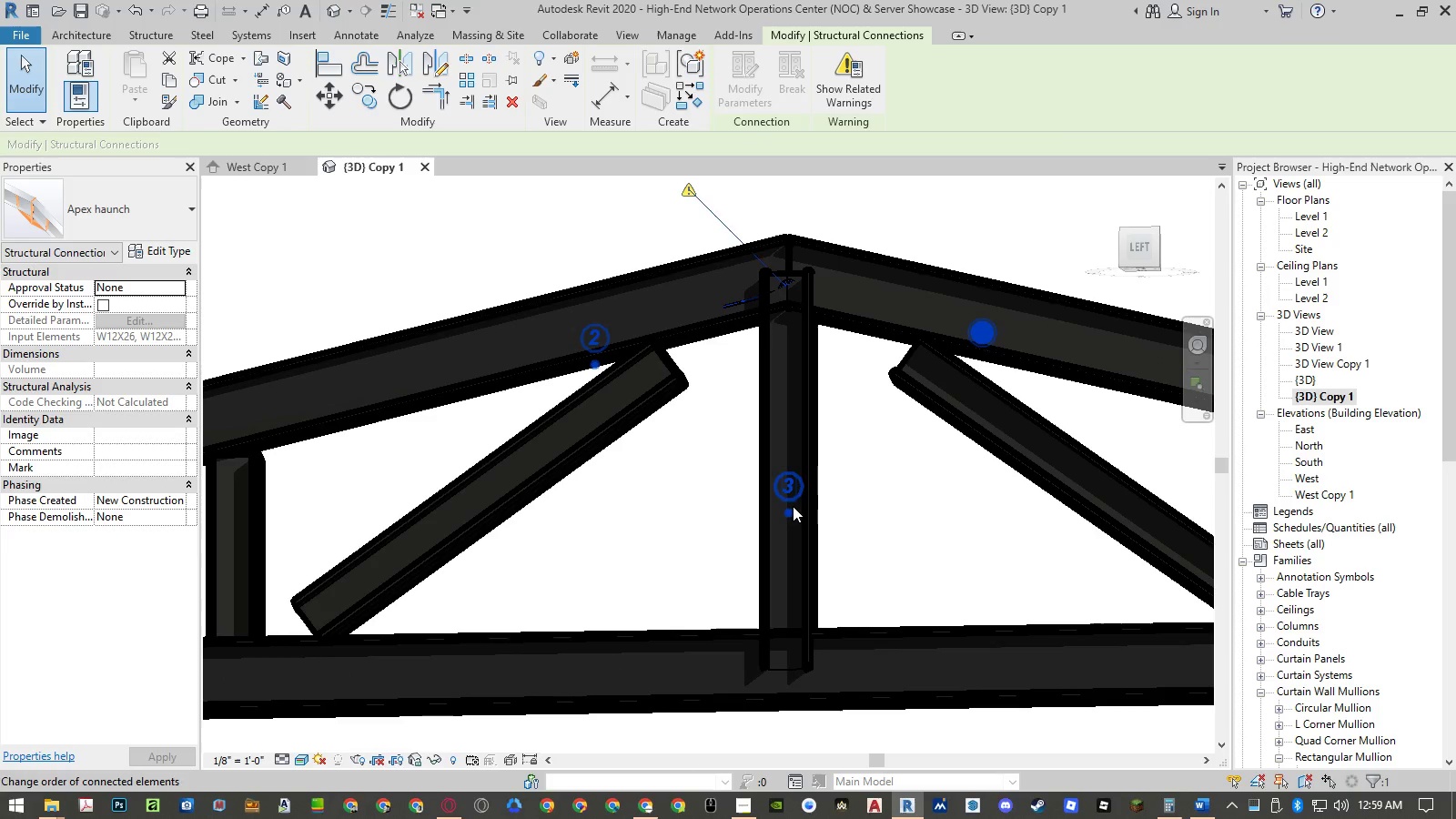 
left_click([791, 510])
 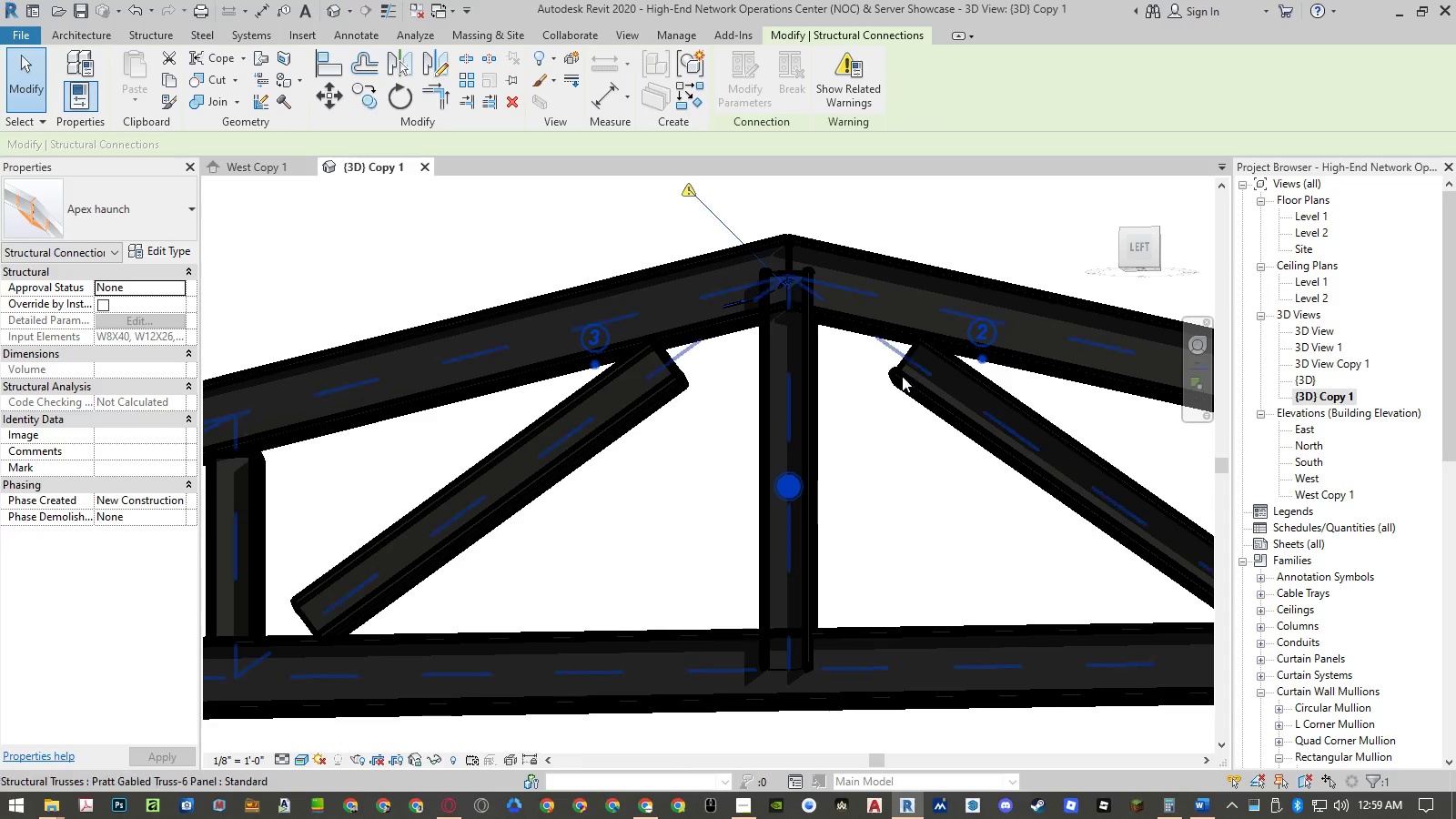 
left_click([597, 362])
 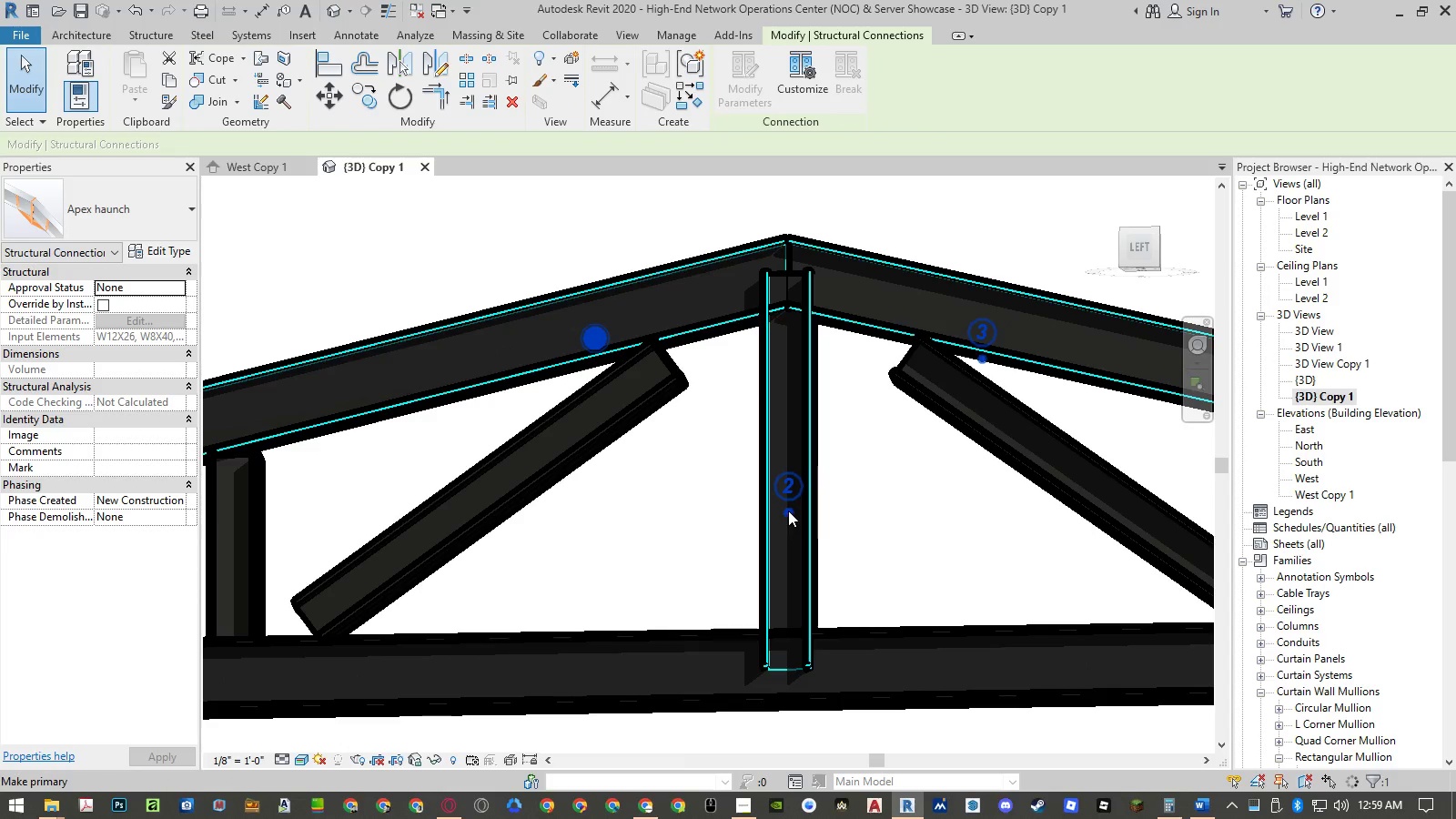 
left_click_drag(start_coordinate=[788, 510], to_coordinate=[788, 527])
 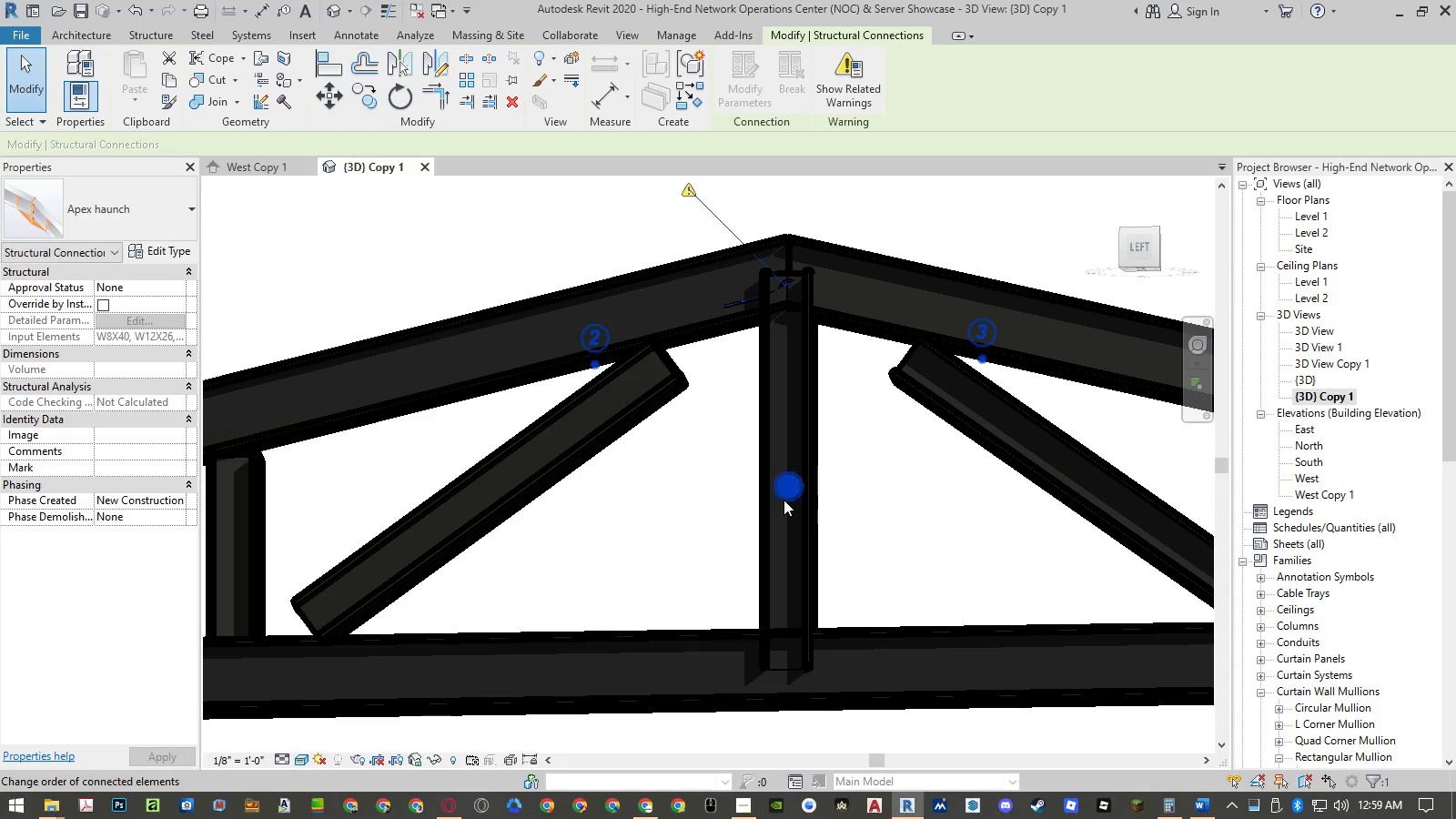 
left_click_drag(start_coordinate=[789, 485], to_coordinate=[942, 443])
 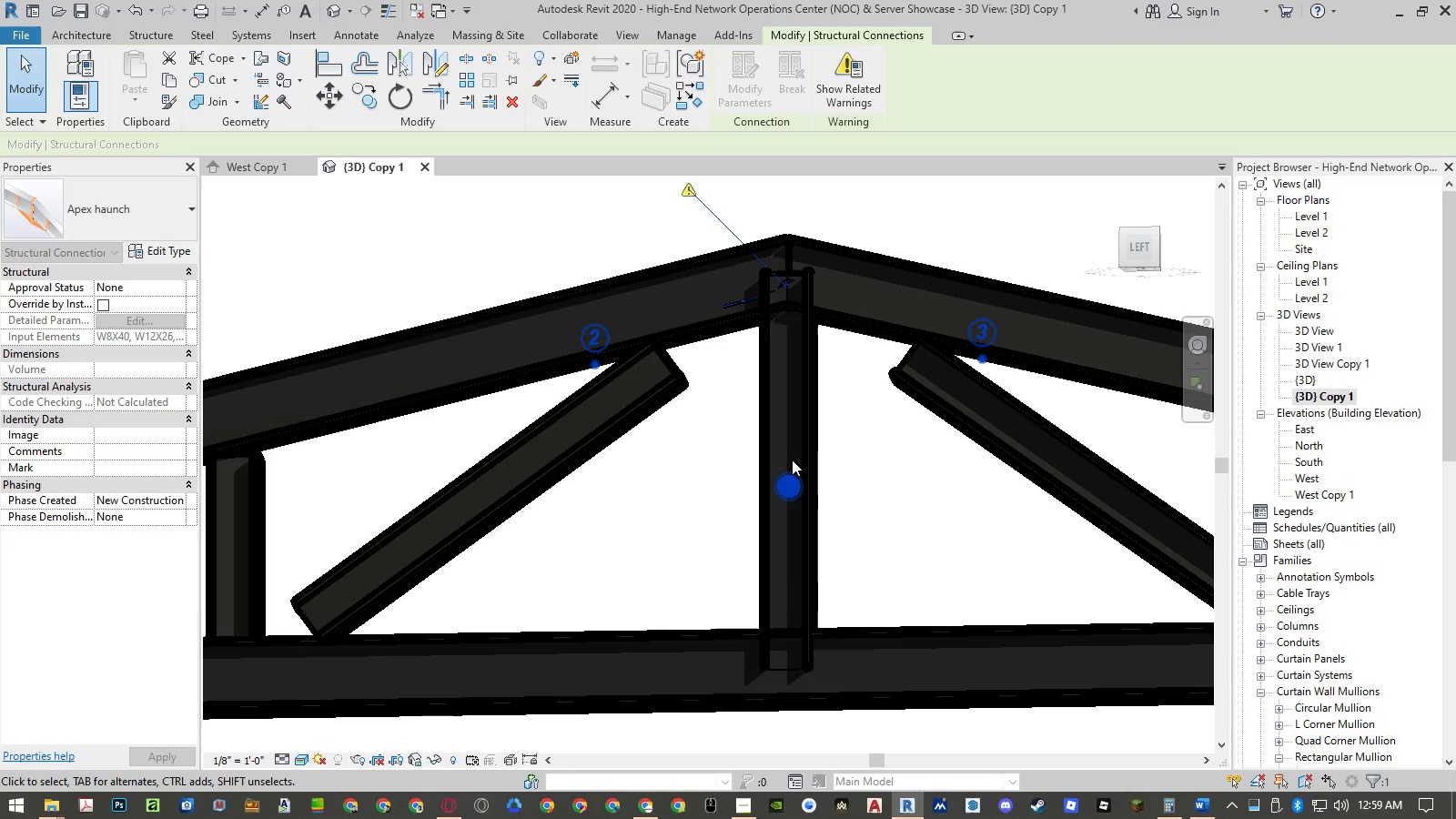 
left_click_drag(start_coordinate=[784, 481], to_coordinate=[794, 282])
 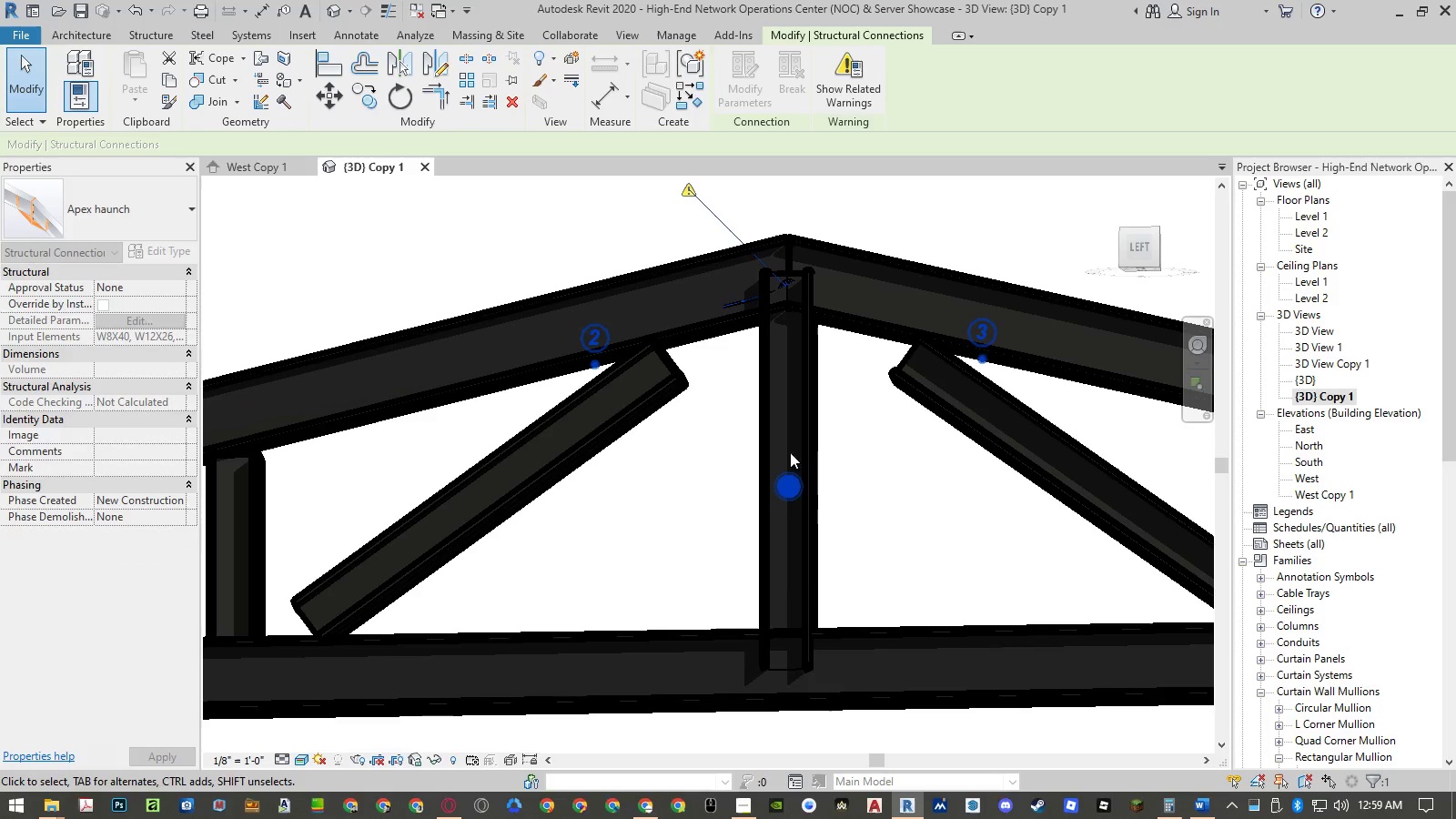 
left_click_drag(start_coordinate=[786, 489], to_coordinate=[781, 611])
 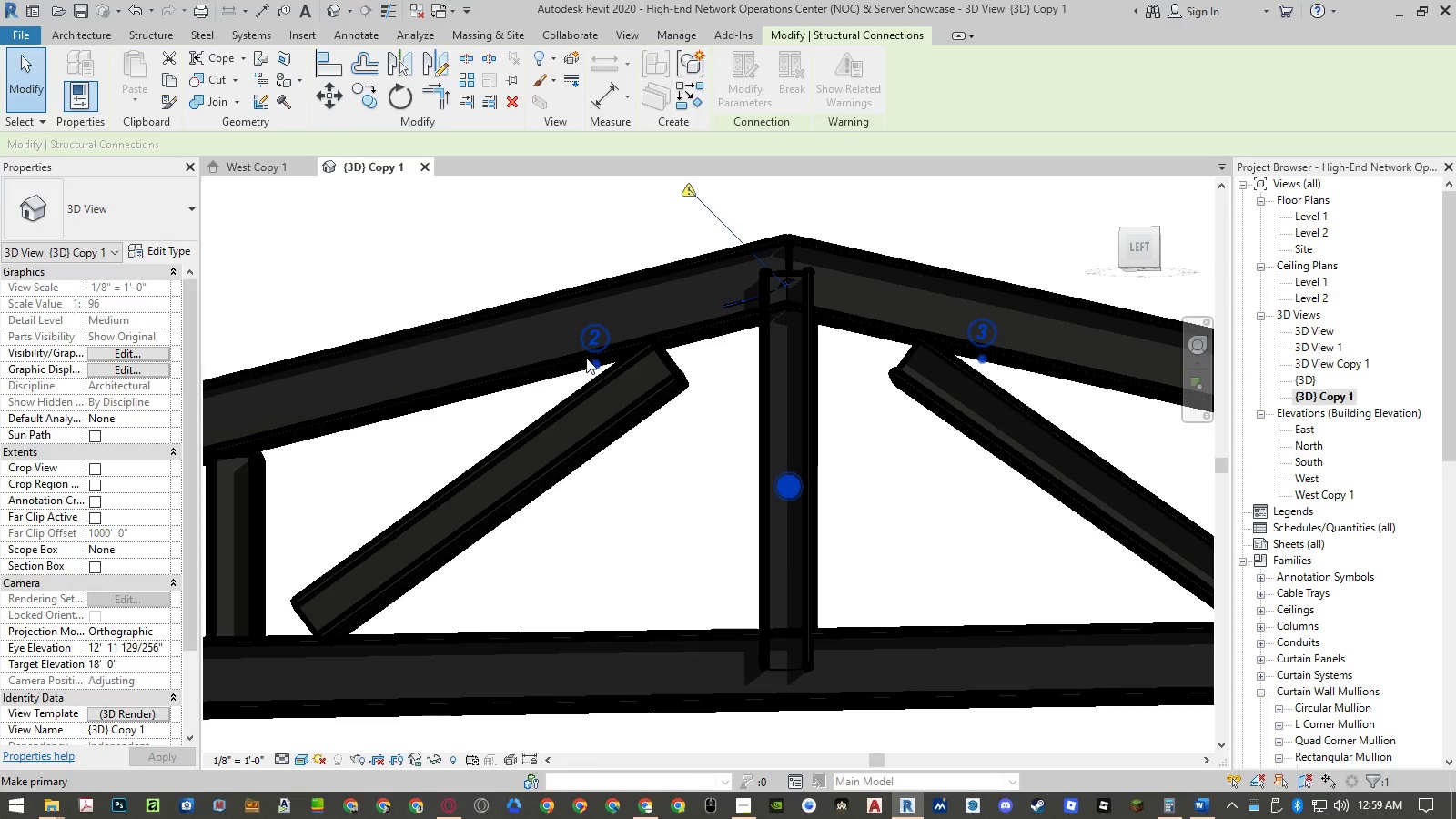 
left_click([593, 365])
 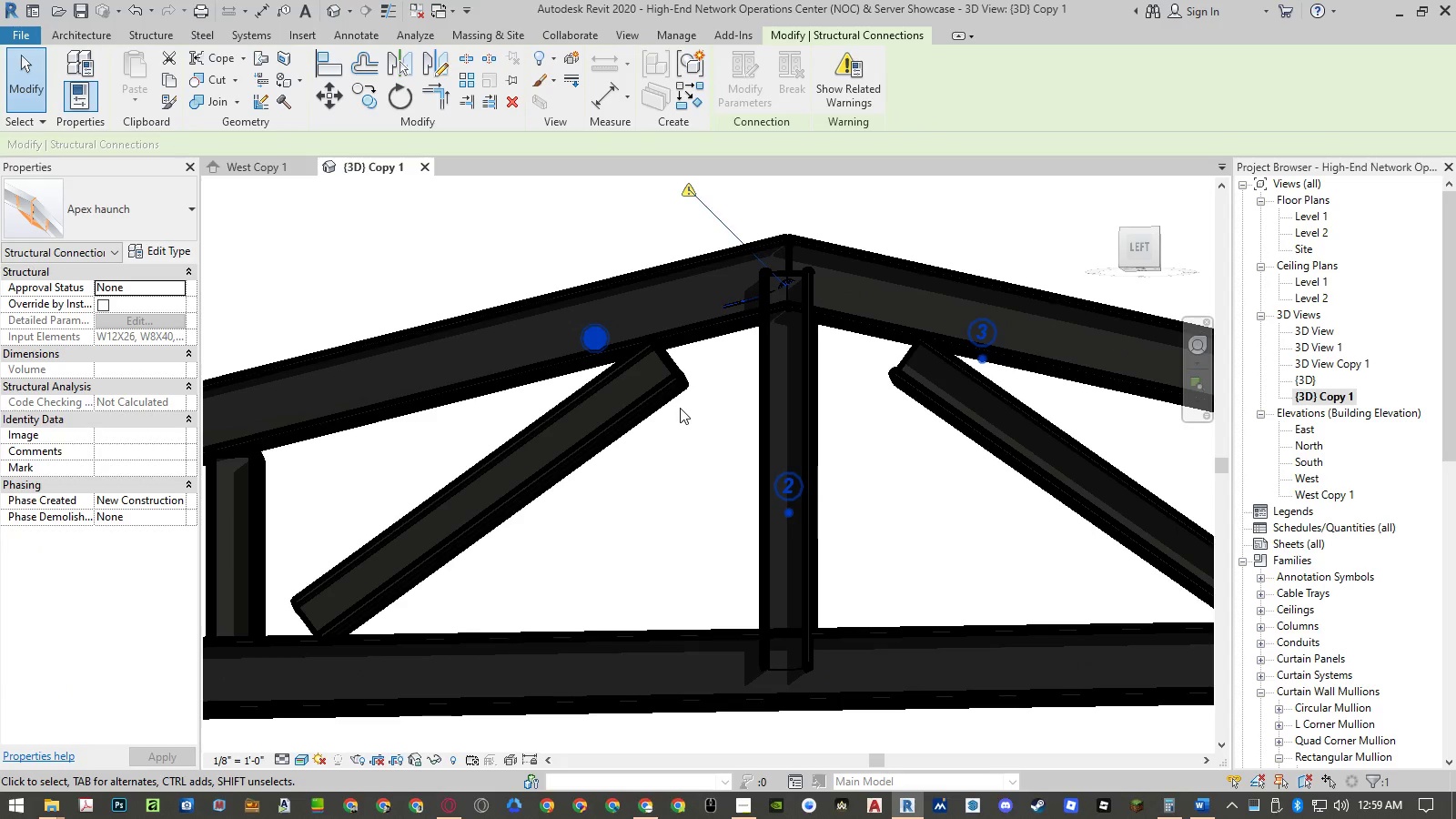 
key(Control+Z)
 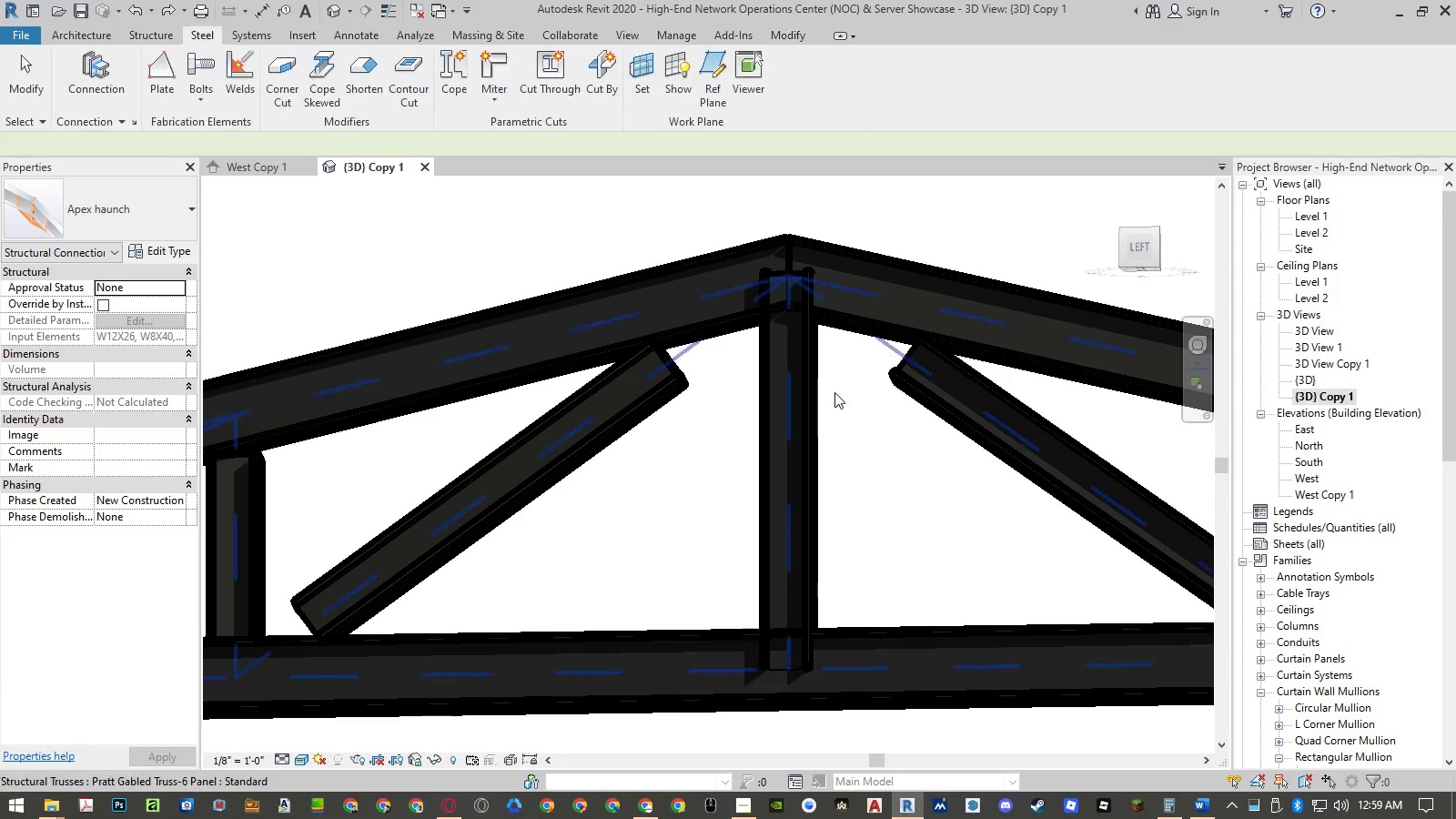 
key(Escape)
 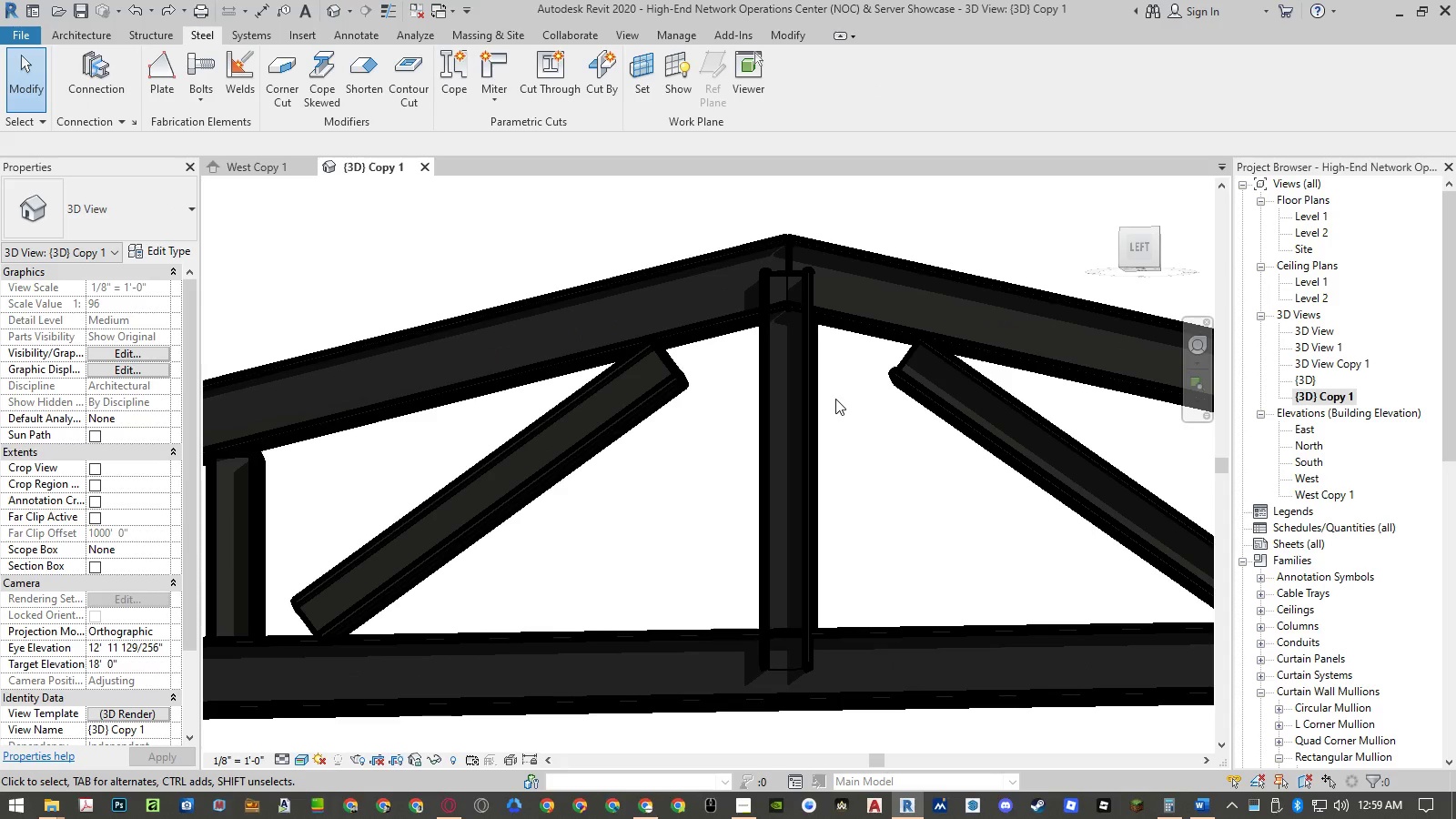 
key(Control+ControlLeft)
 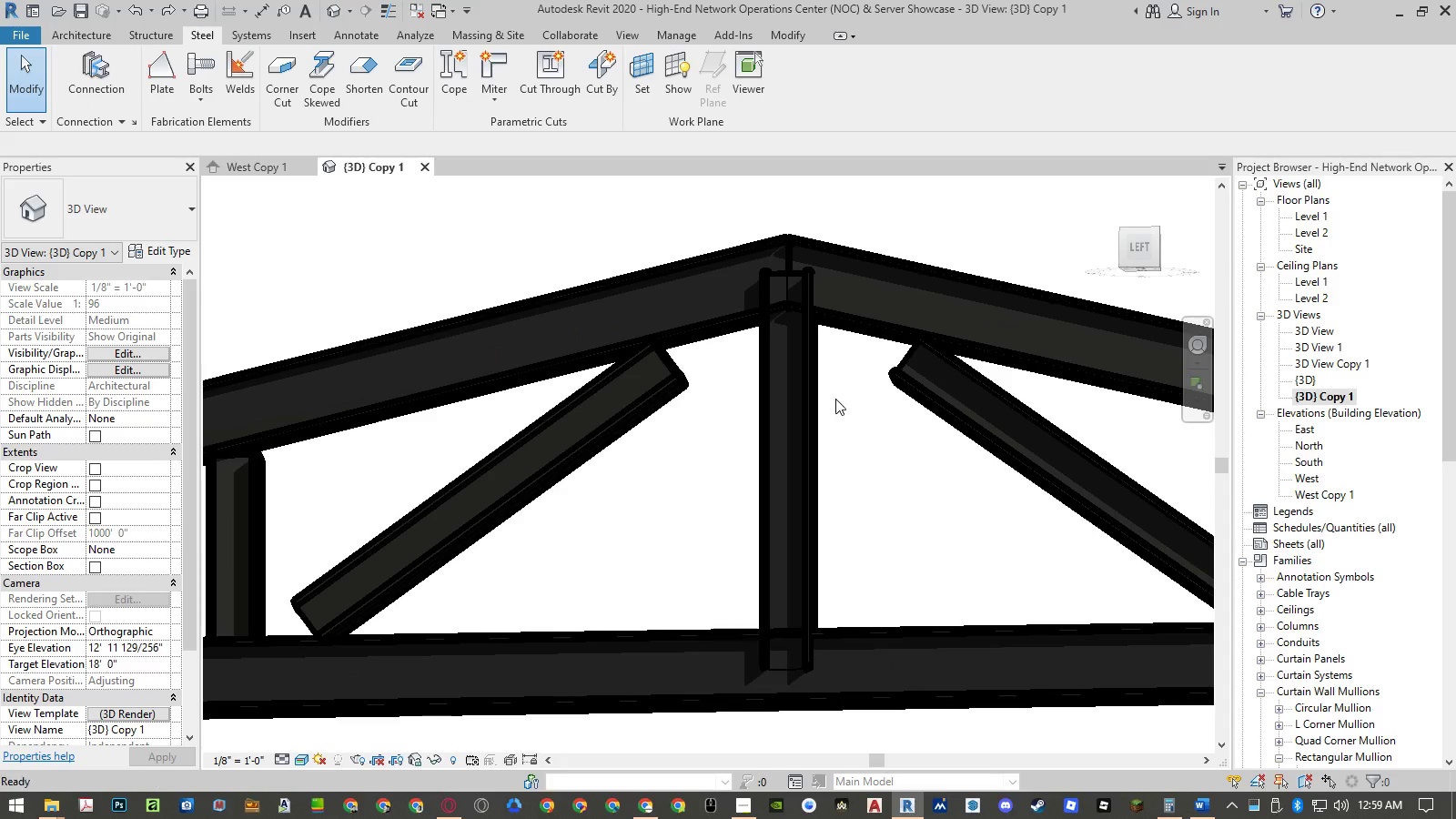 
key(Control+Z)
 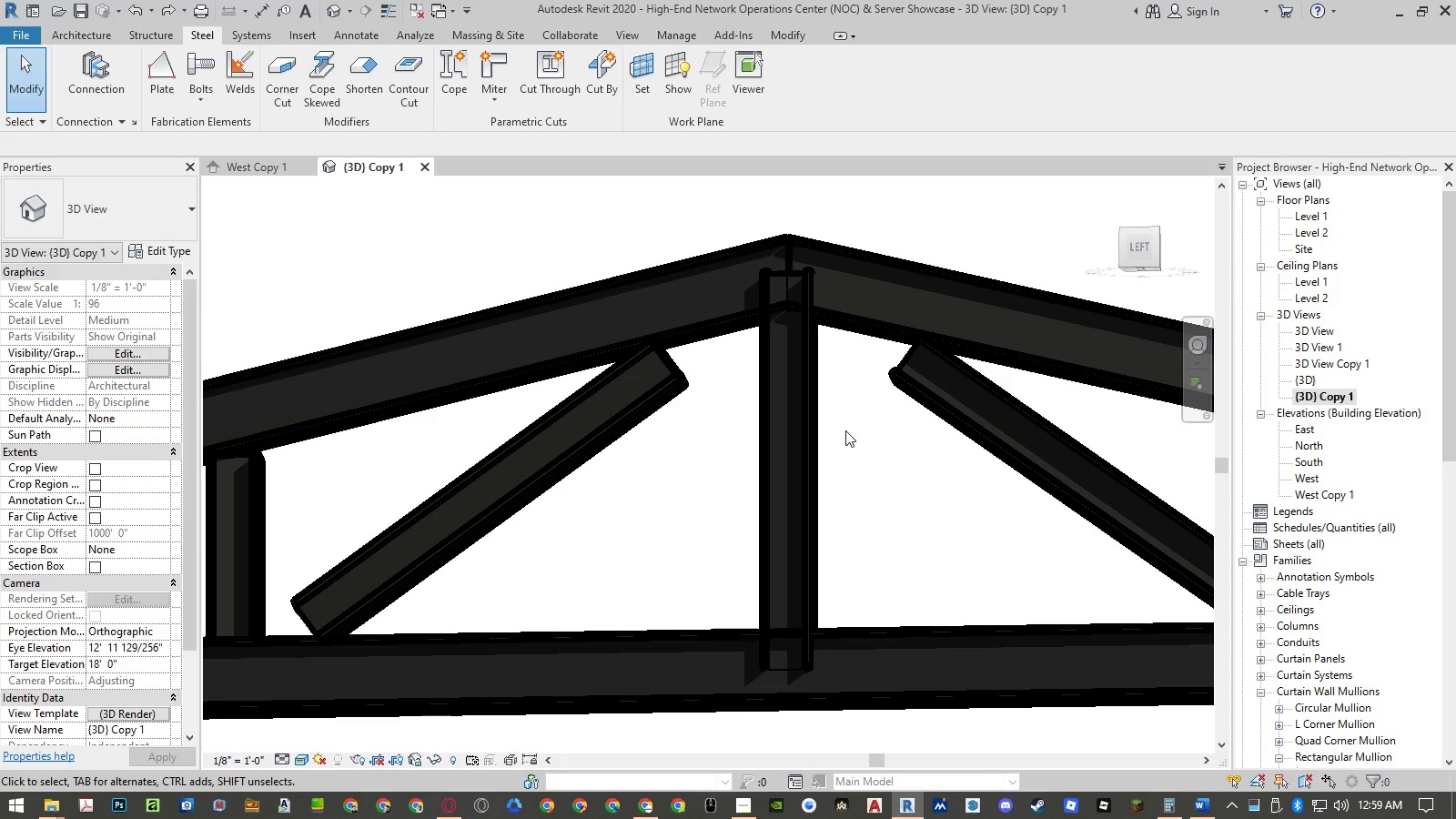 
left_click([845, 430])
 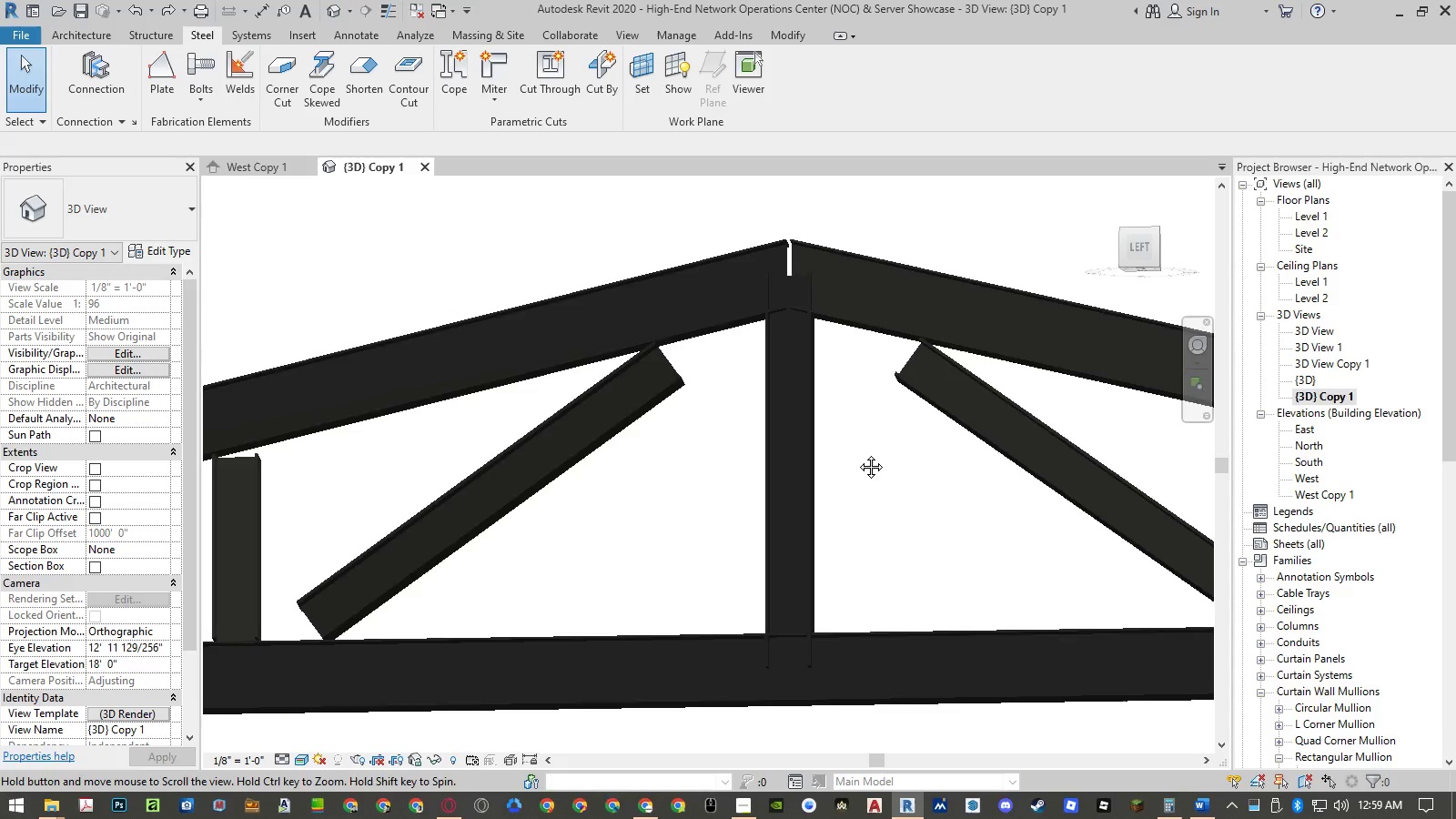 
key(Control+Z)
 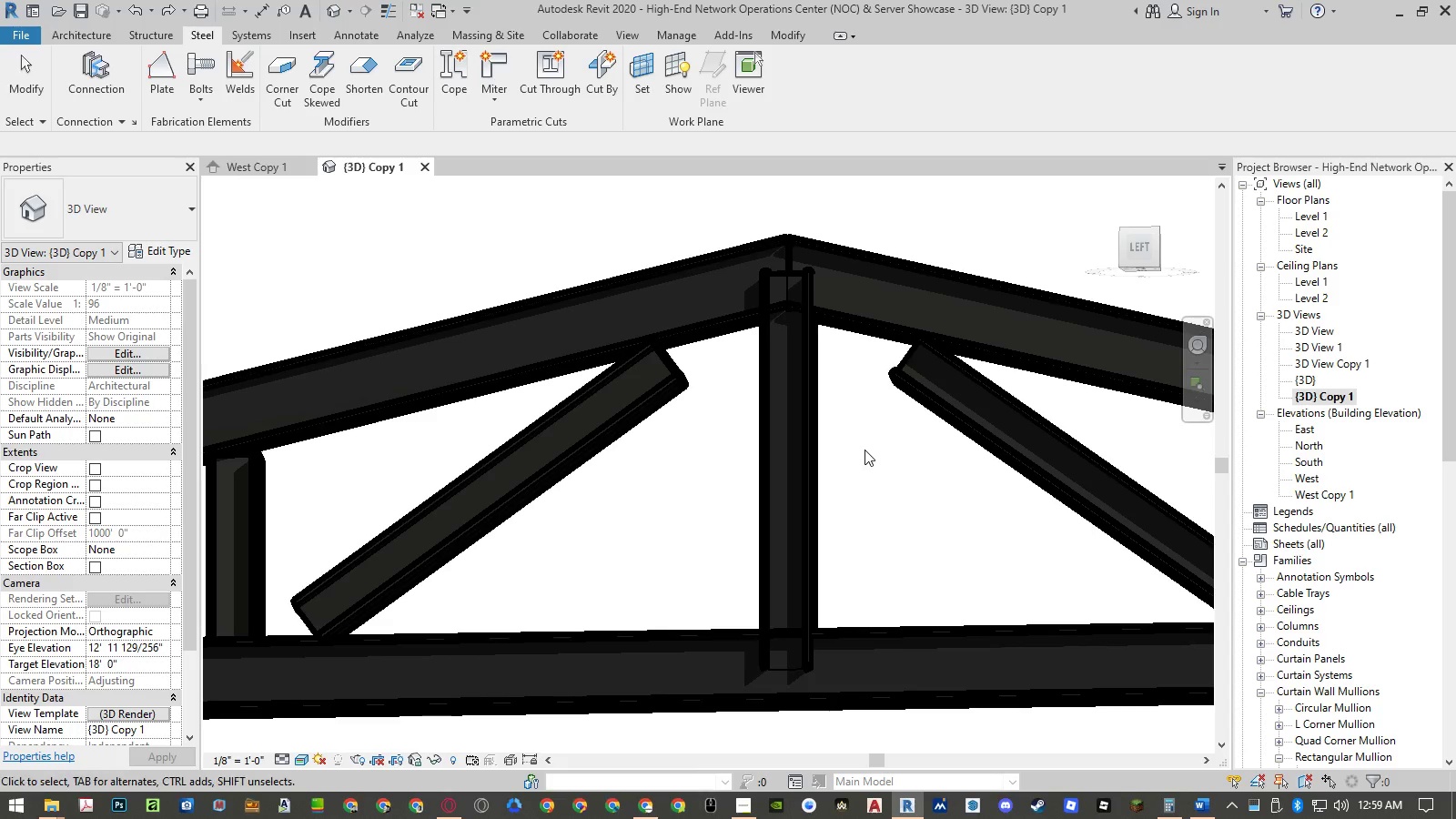 
key(Control+ControlLeft)
 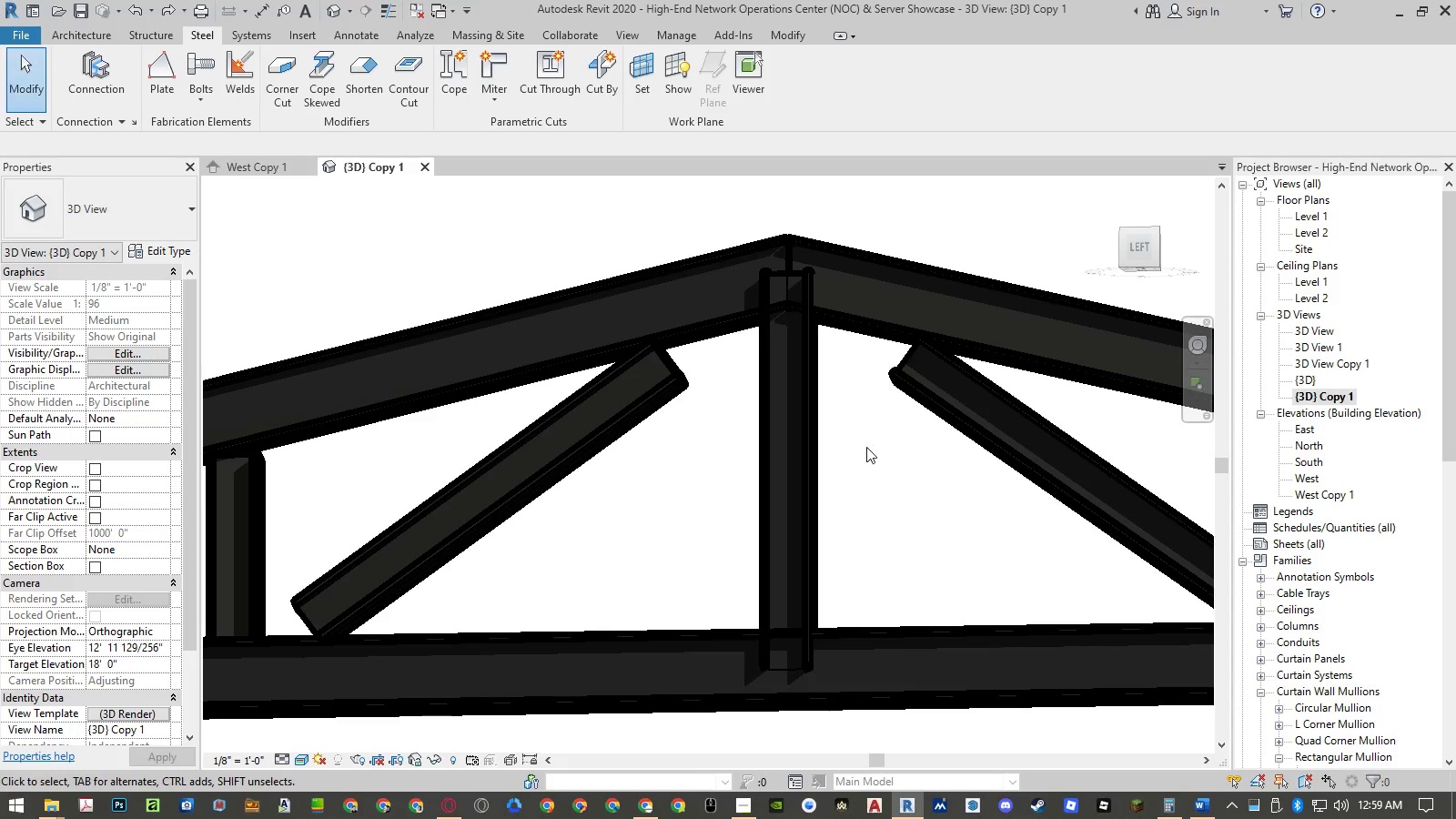 
key(Control+Z)
 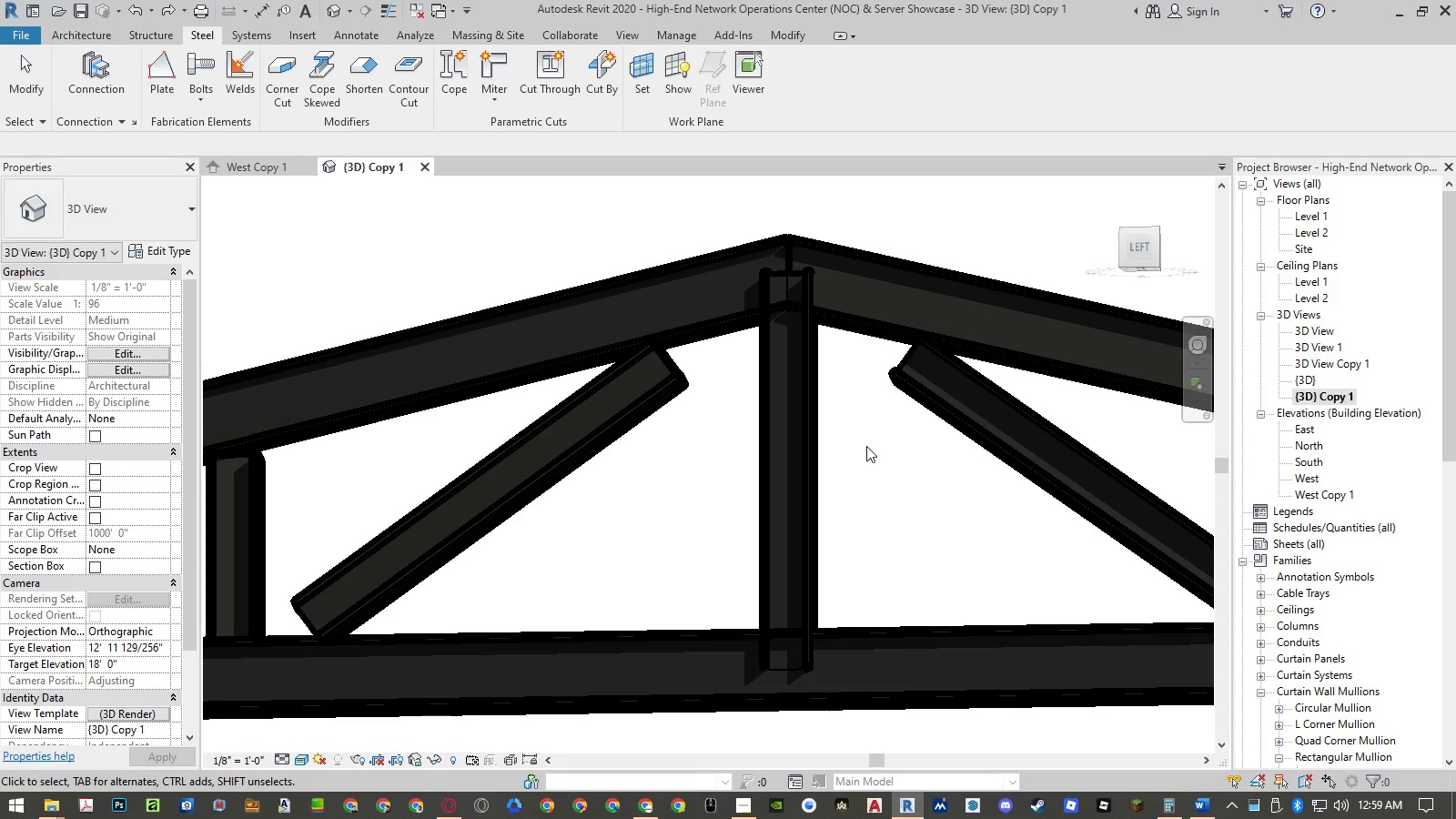 
key(Control+Z)
 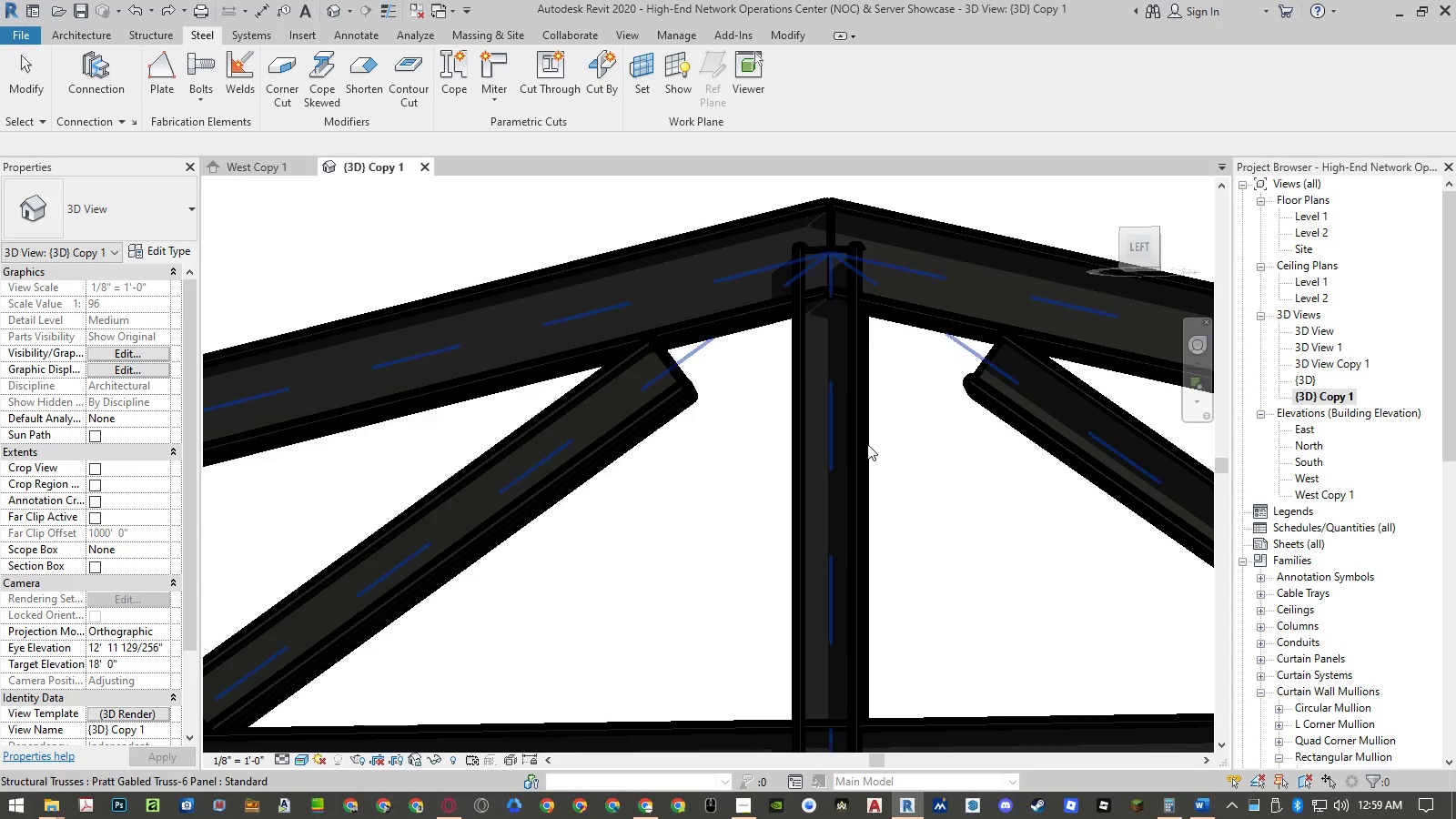 
key(Control+ControlLeft)
 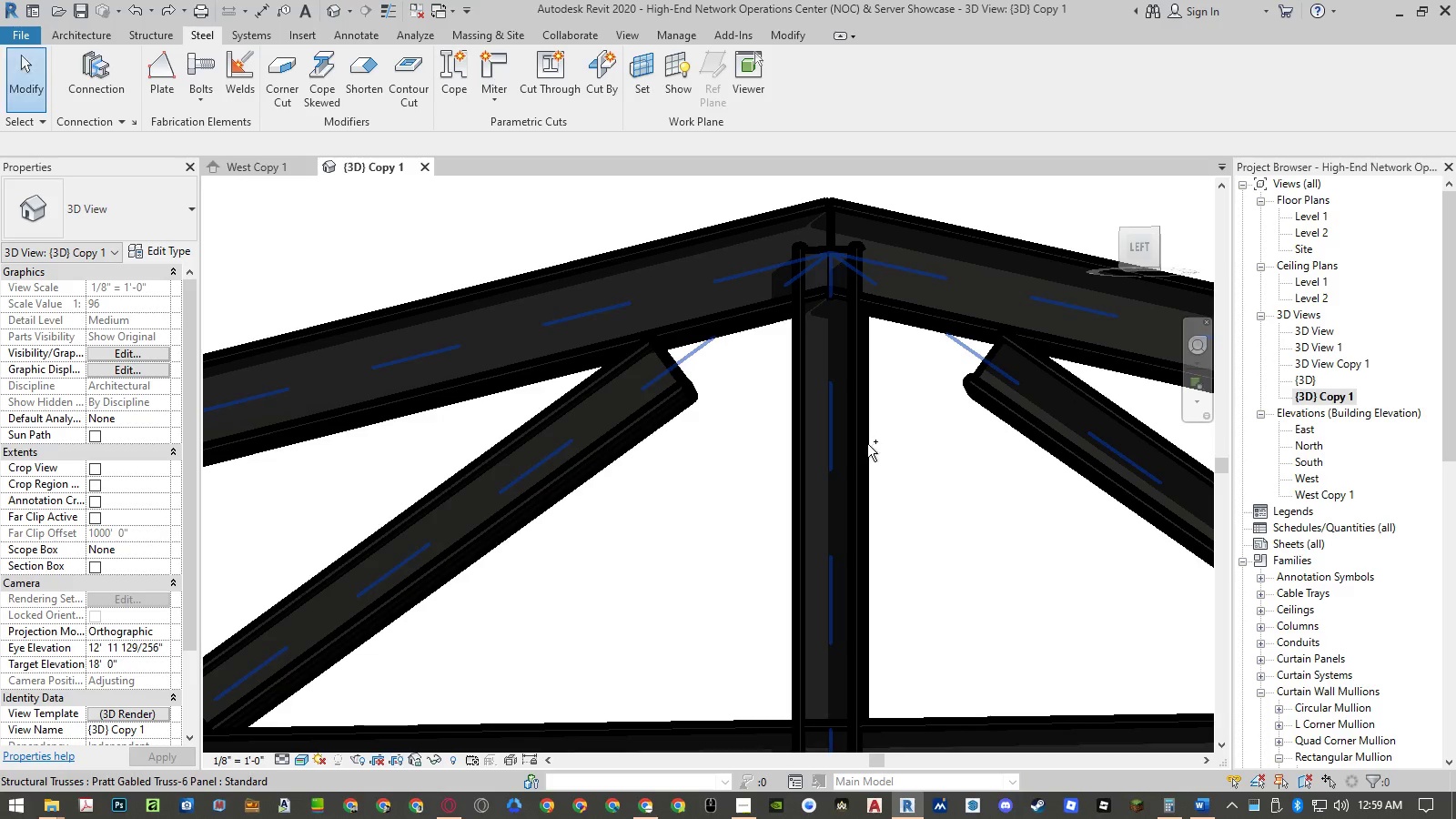 
key(Control+Z)
 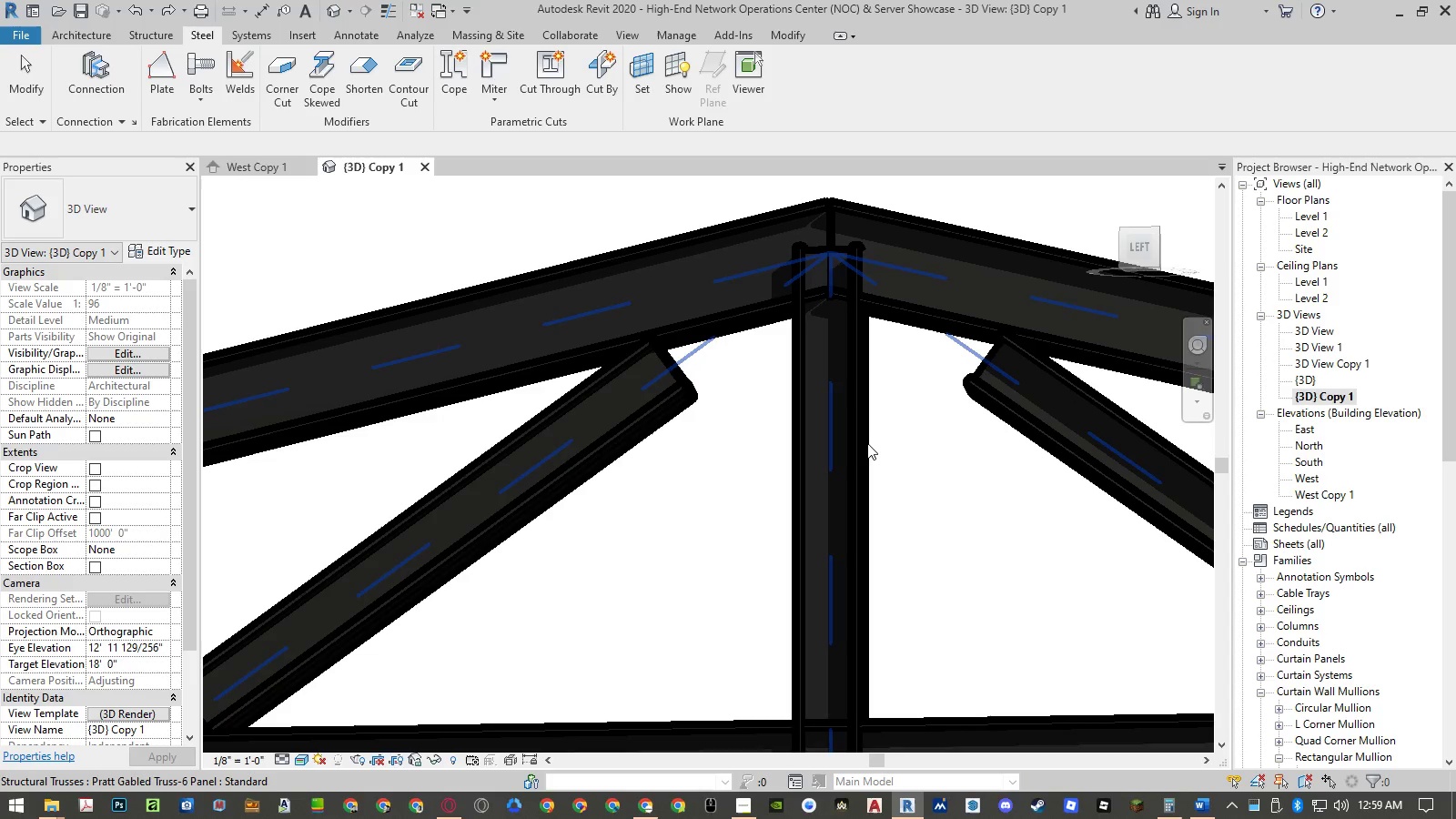 
key(Control+ControlLeft)
 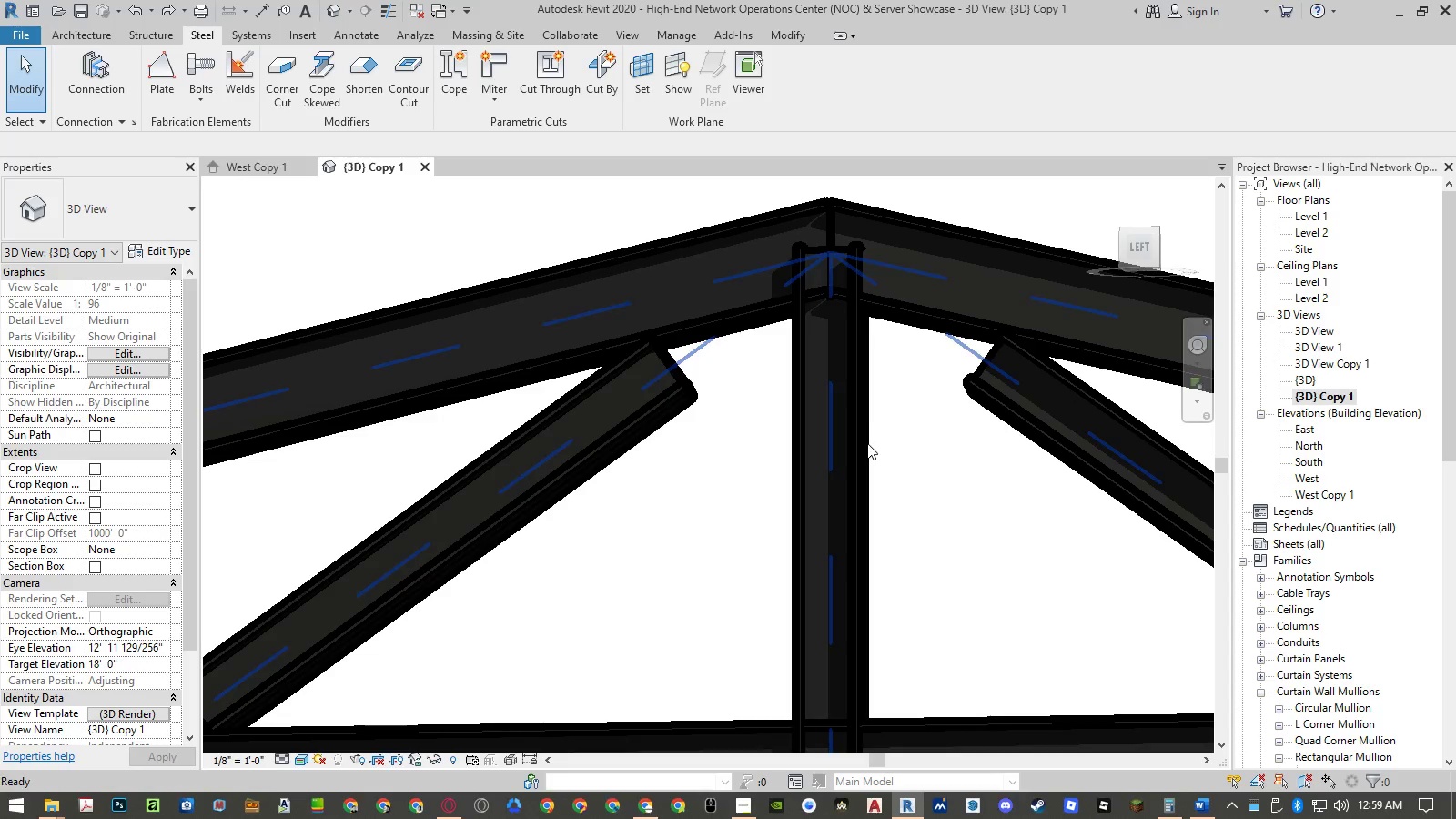 
key(Control+Z)
 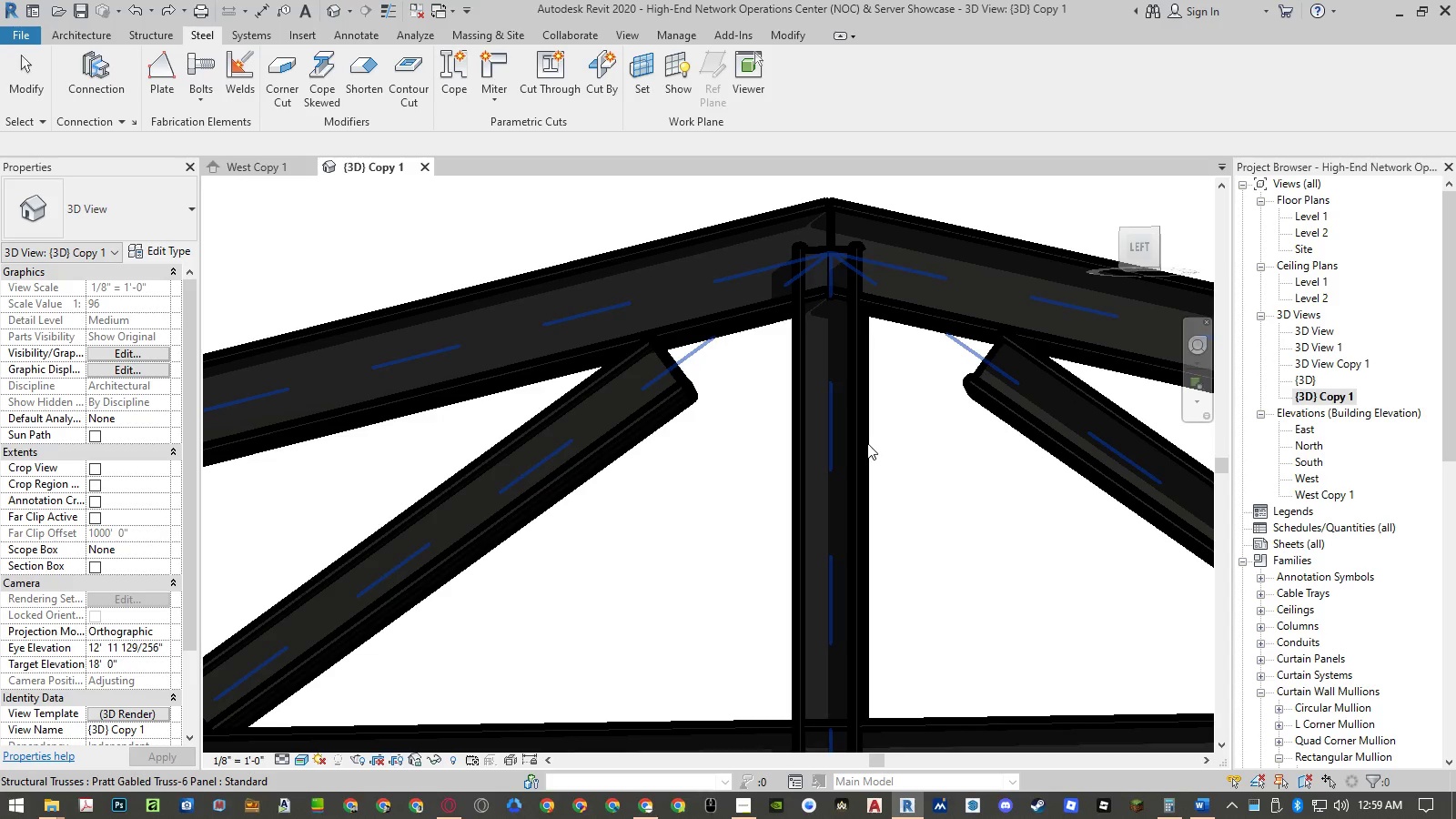 
key(Control+ControlLeft)
 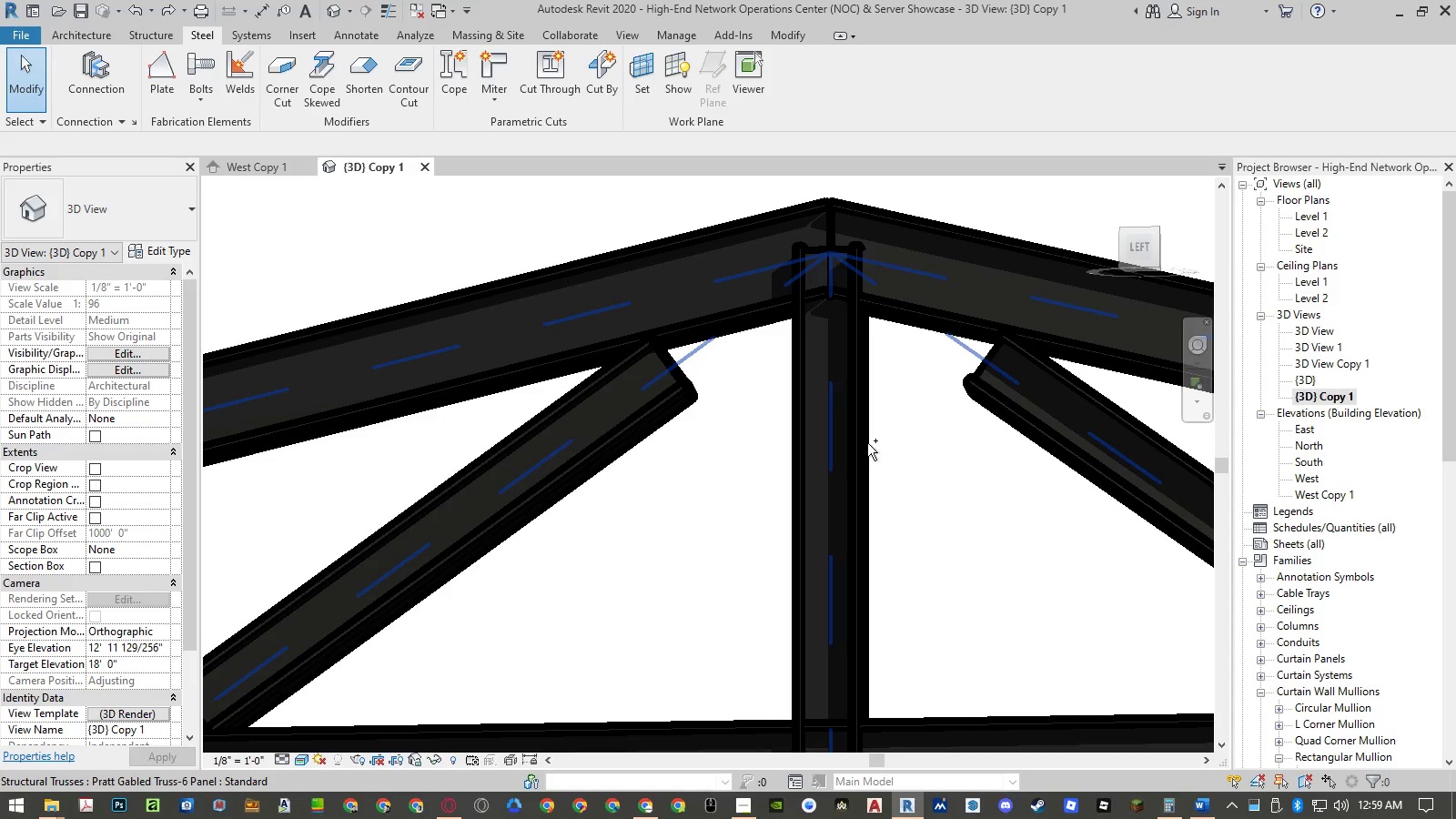 
key(Control+Z)
 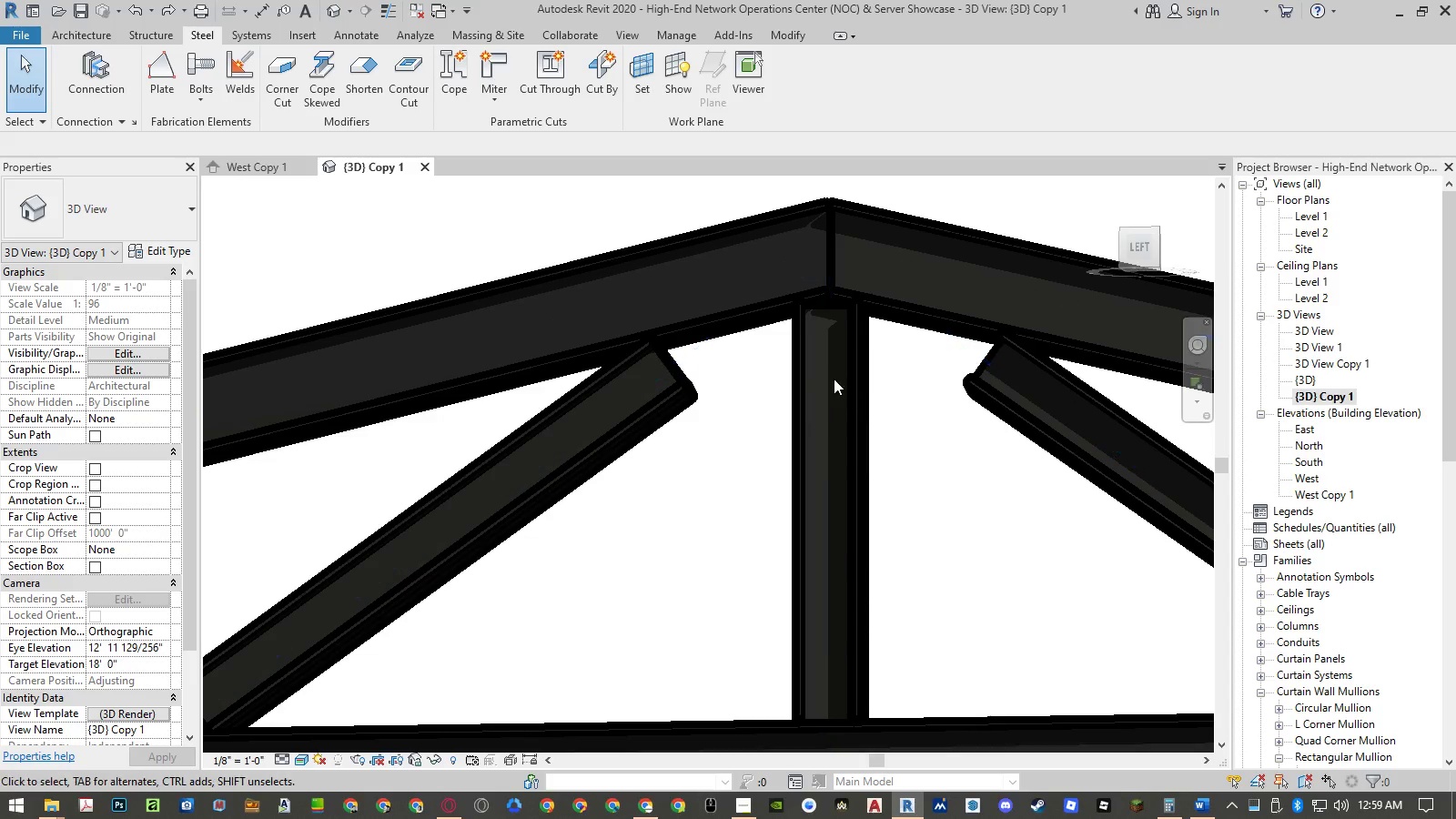 
scroll: coordinate [648, 353], scroll_direction: down, amount: 3.0
 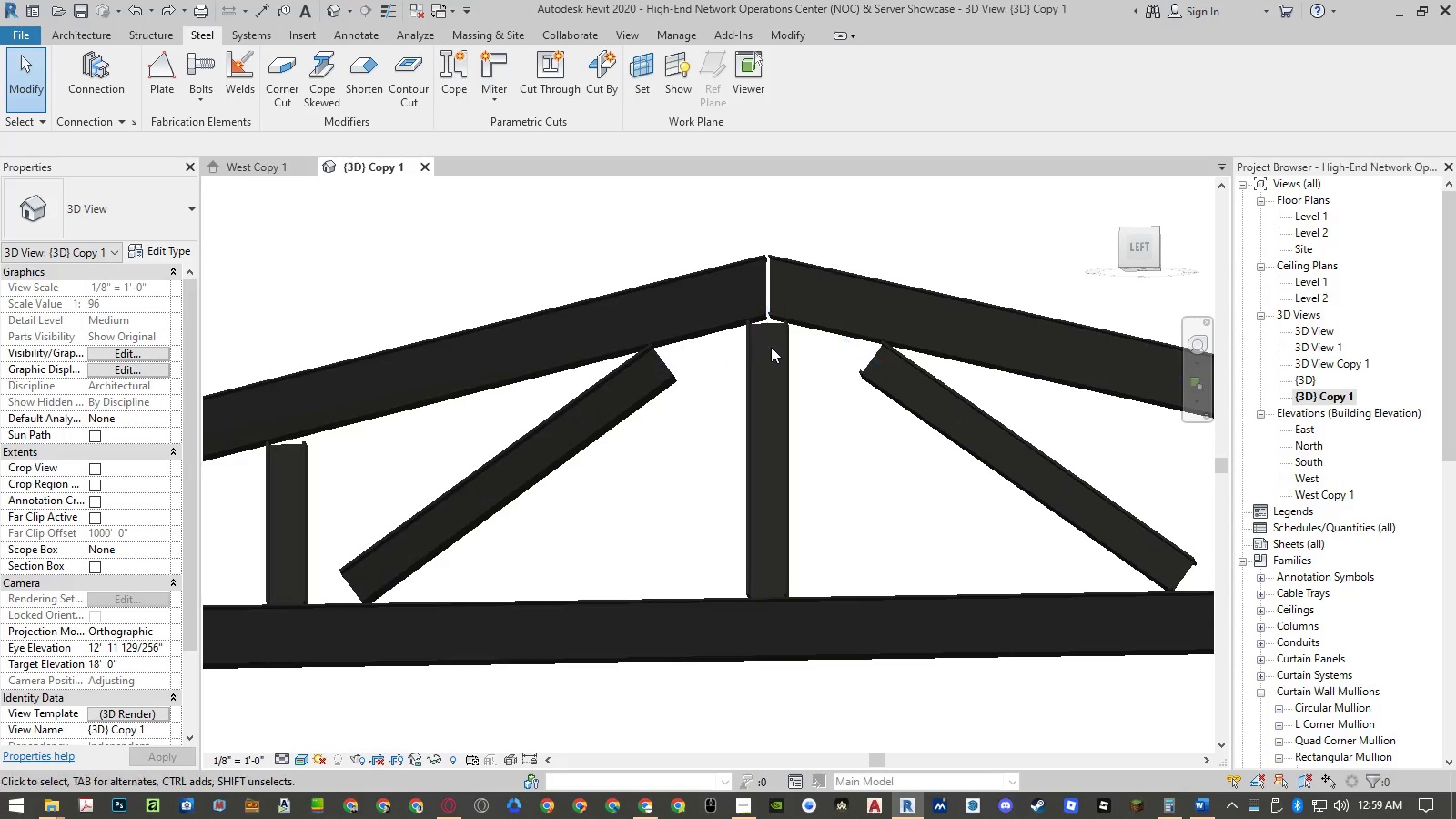 
hold_key(key=ShiftLeft, duration=1.5)
 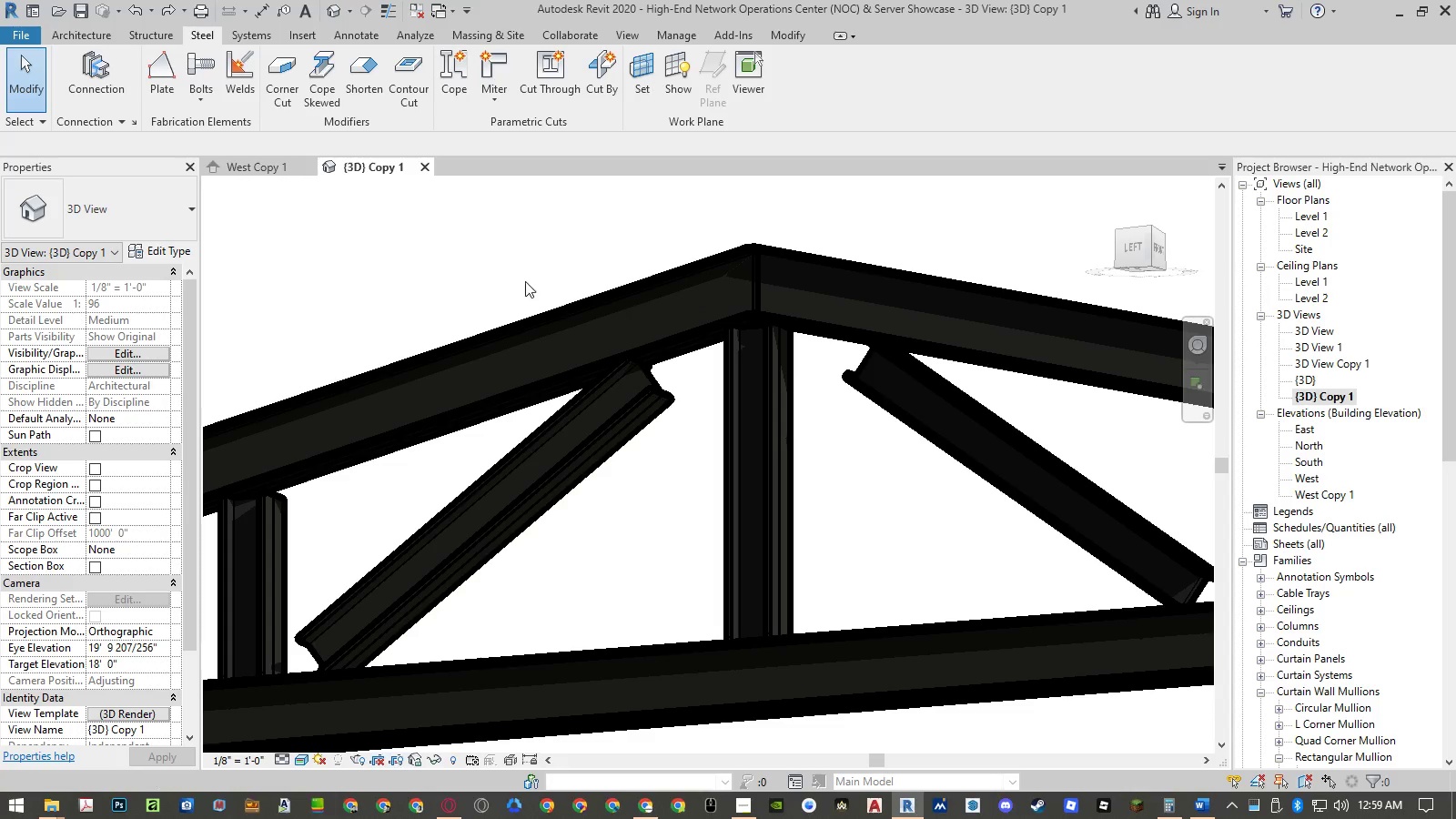 
scroll: coordinate [832, 300], scroll_direction: up, amount: 1.0
 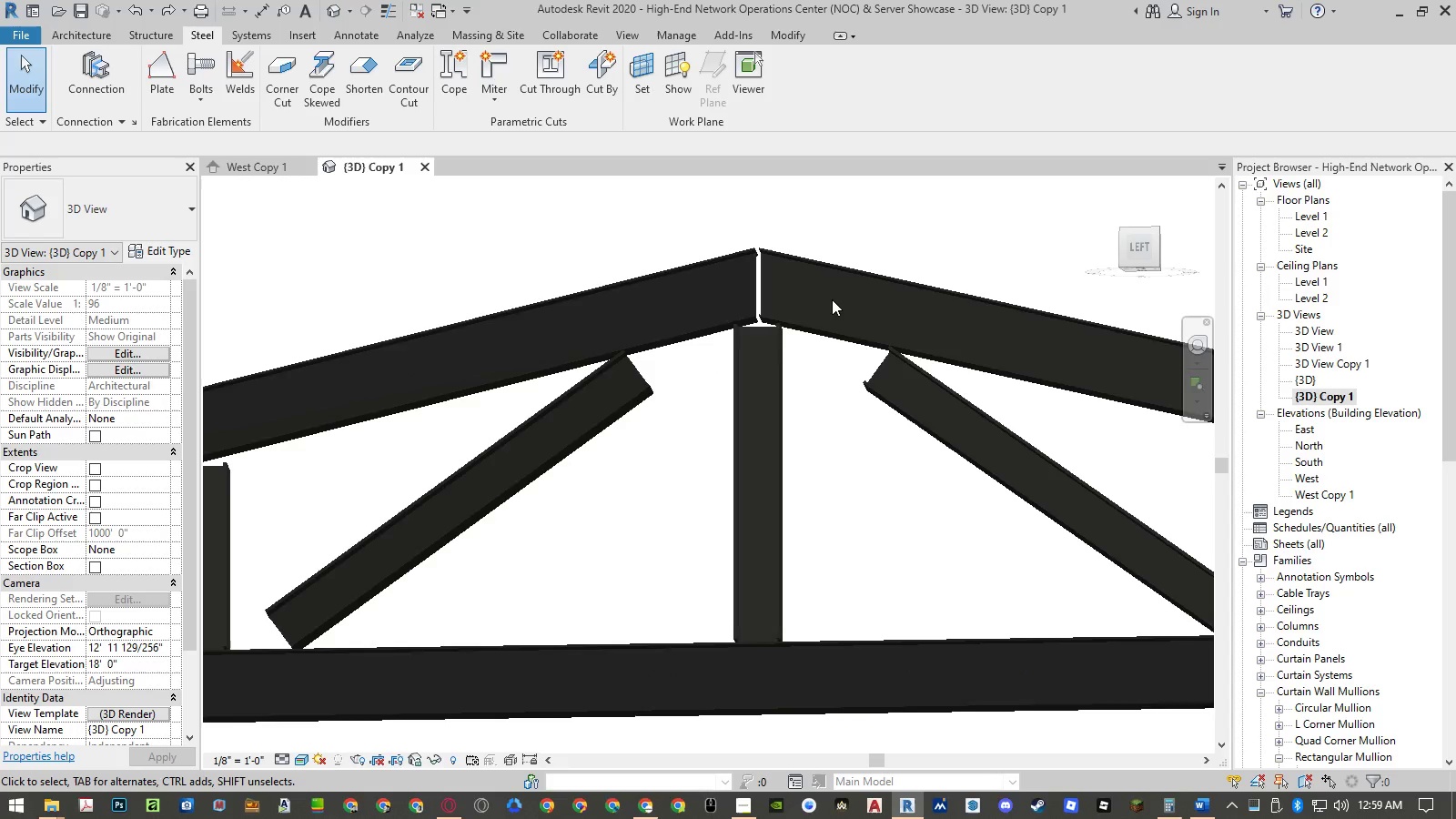 
hold_key(key=ShiftLeft, duration=0.31)
 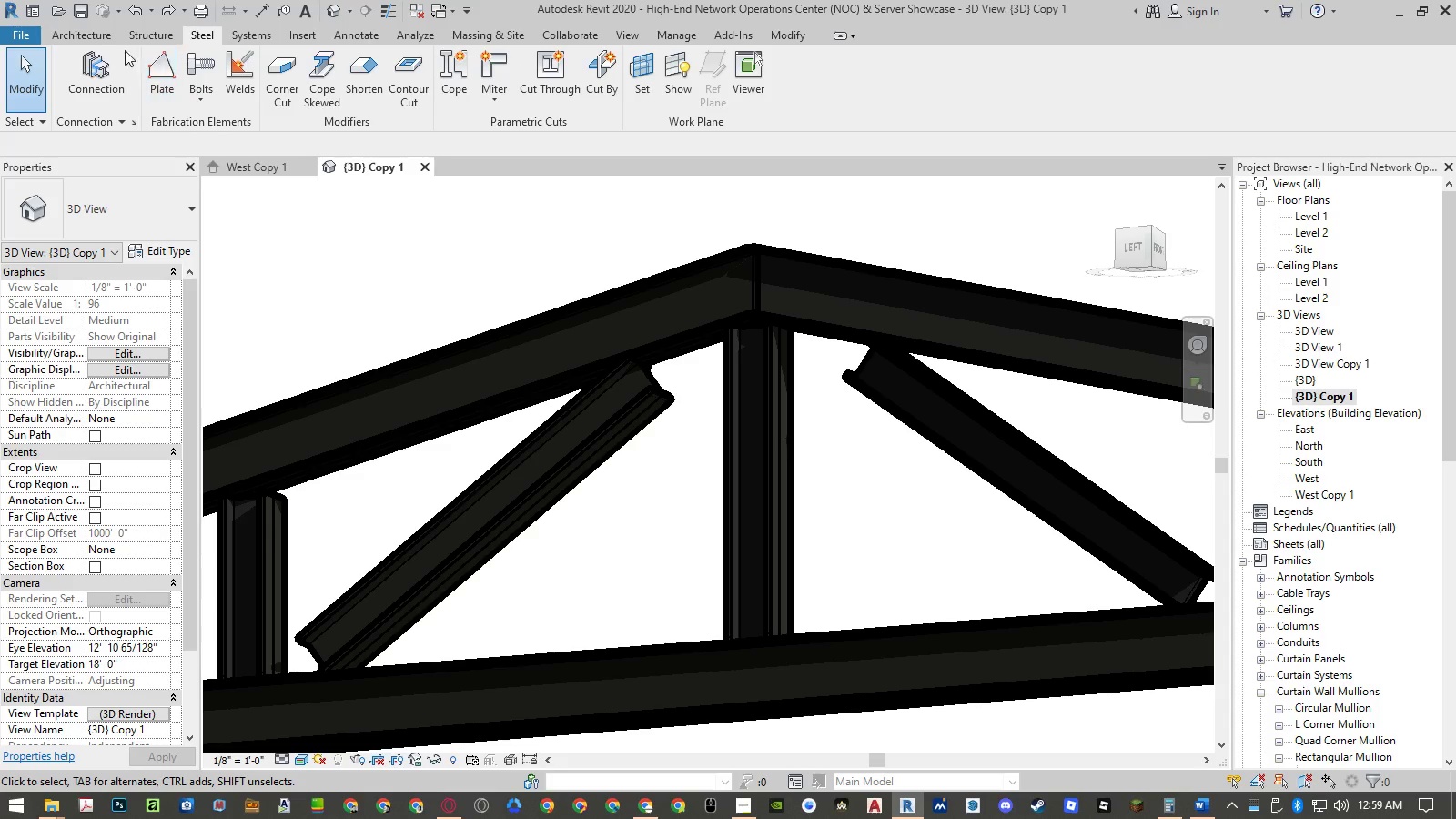 
left_click([105, 71])
 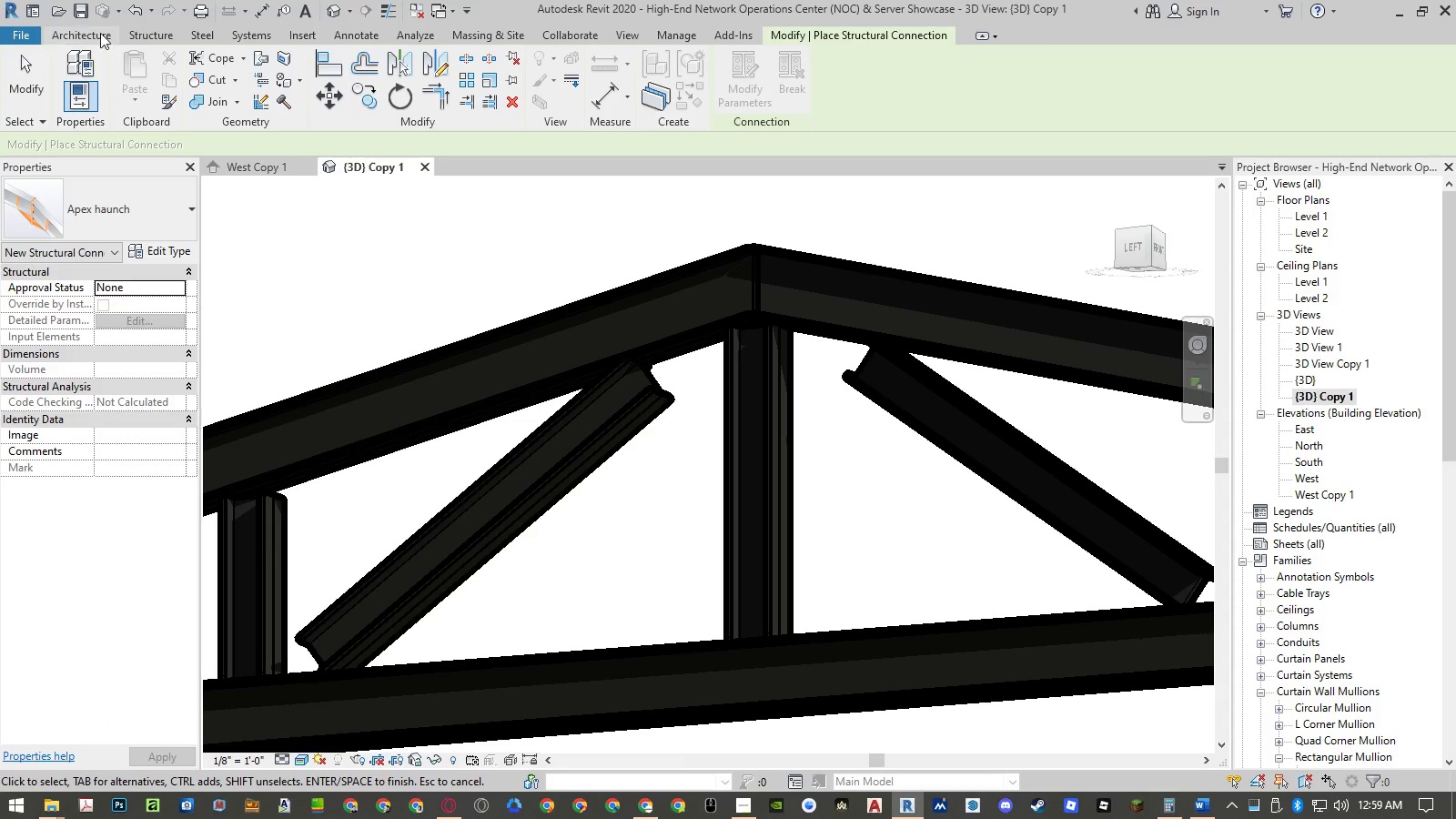 
left_click([198, 31])
 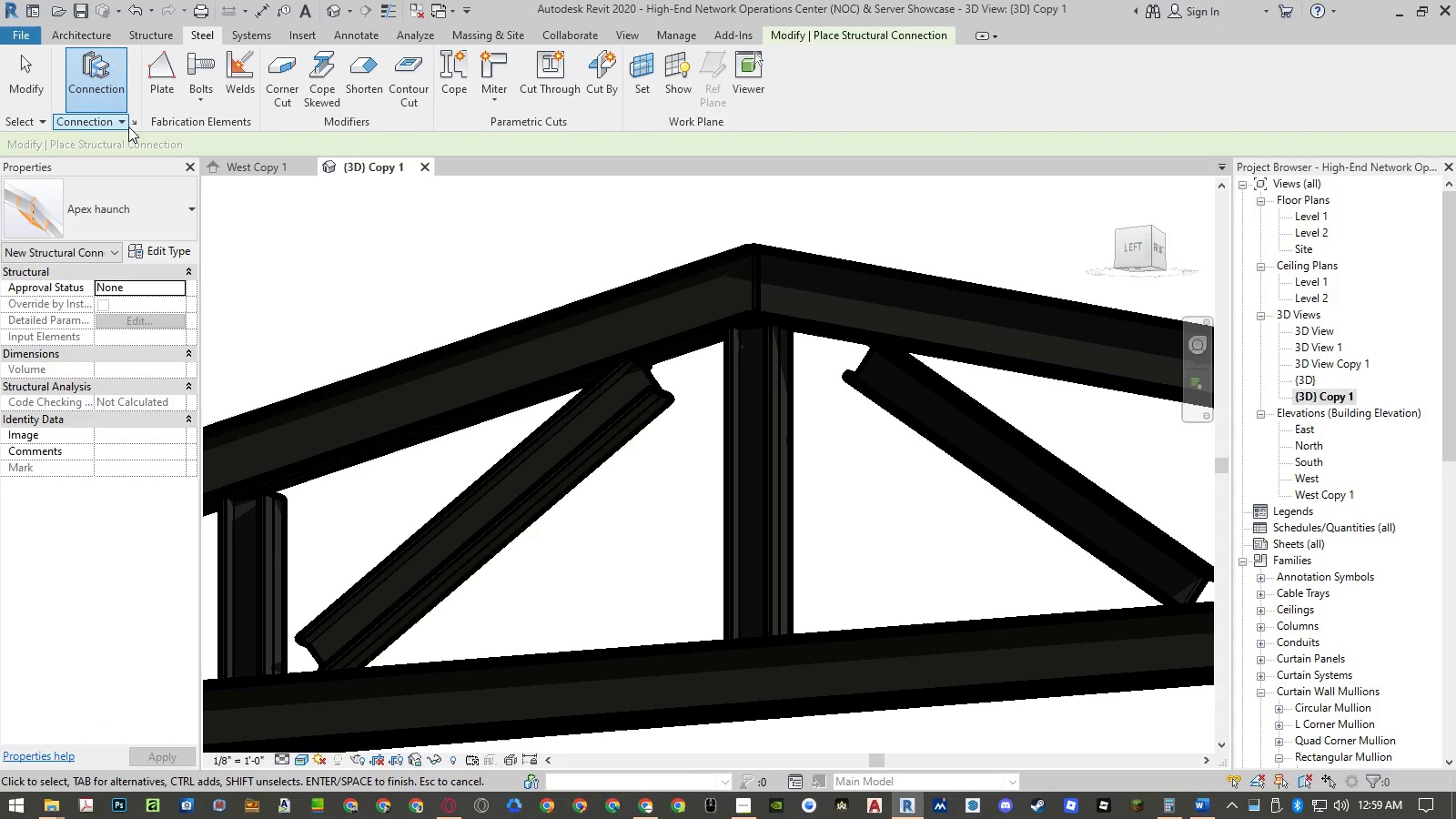 
left_click([132, 125])
 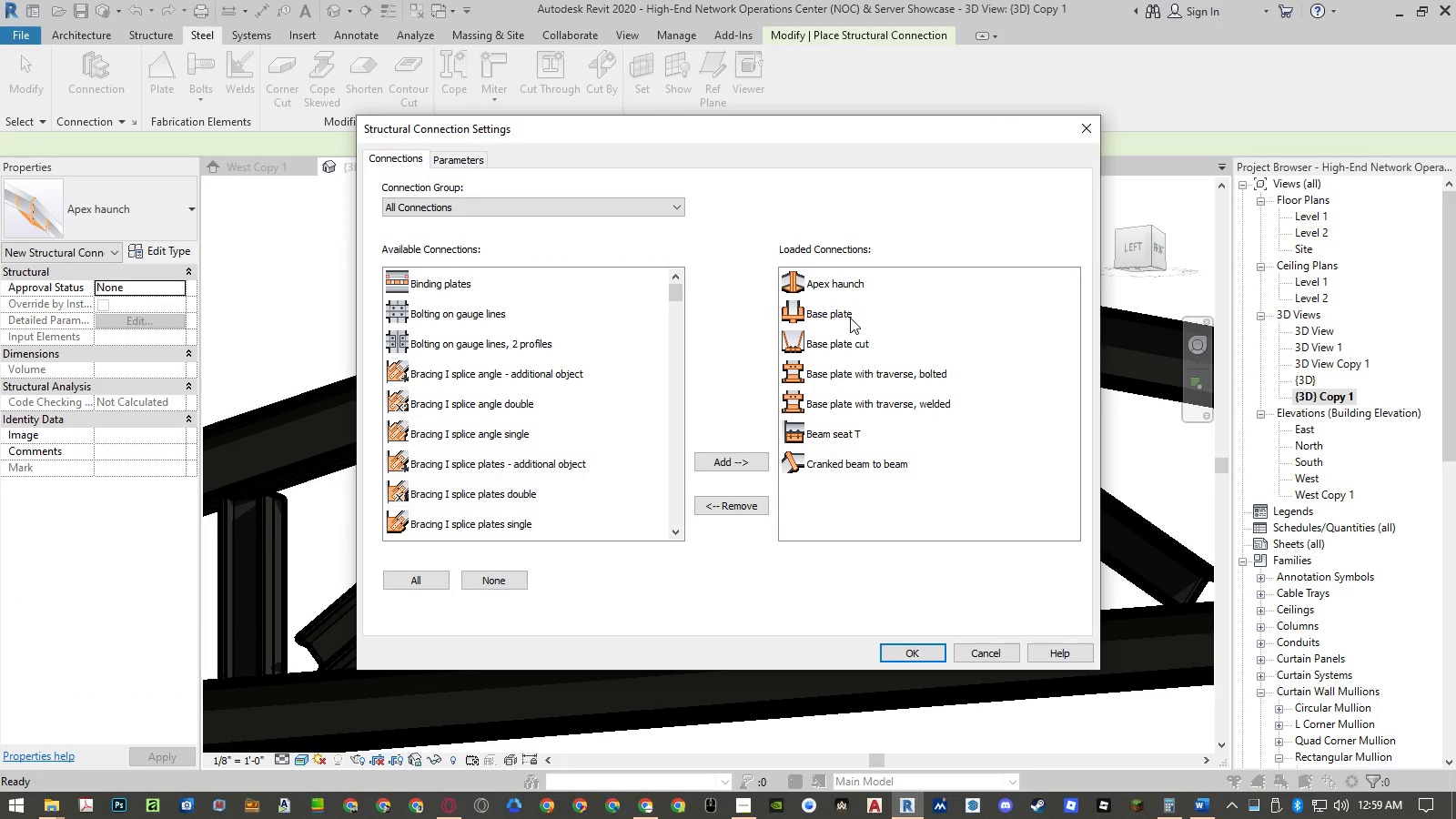 
left_click([840, 377])
 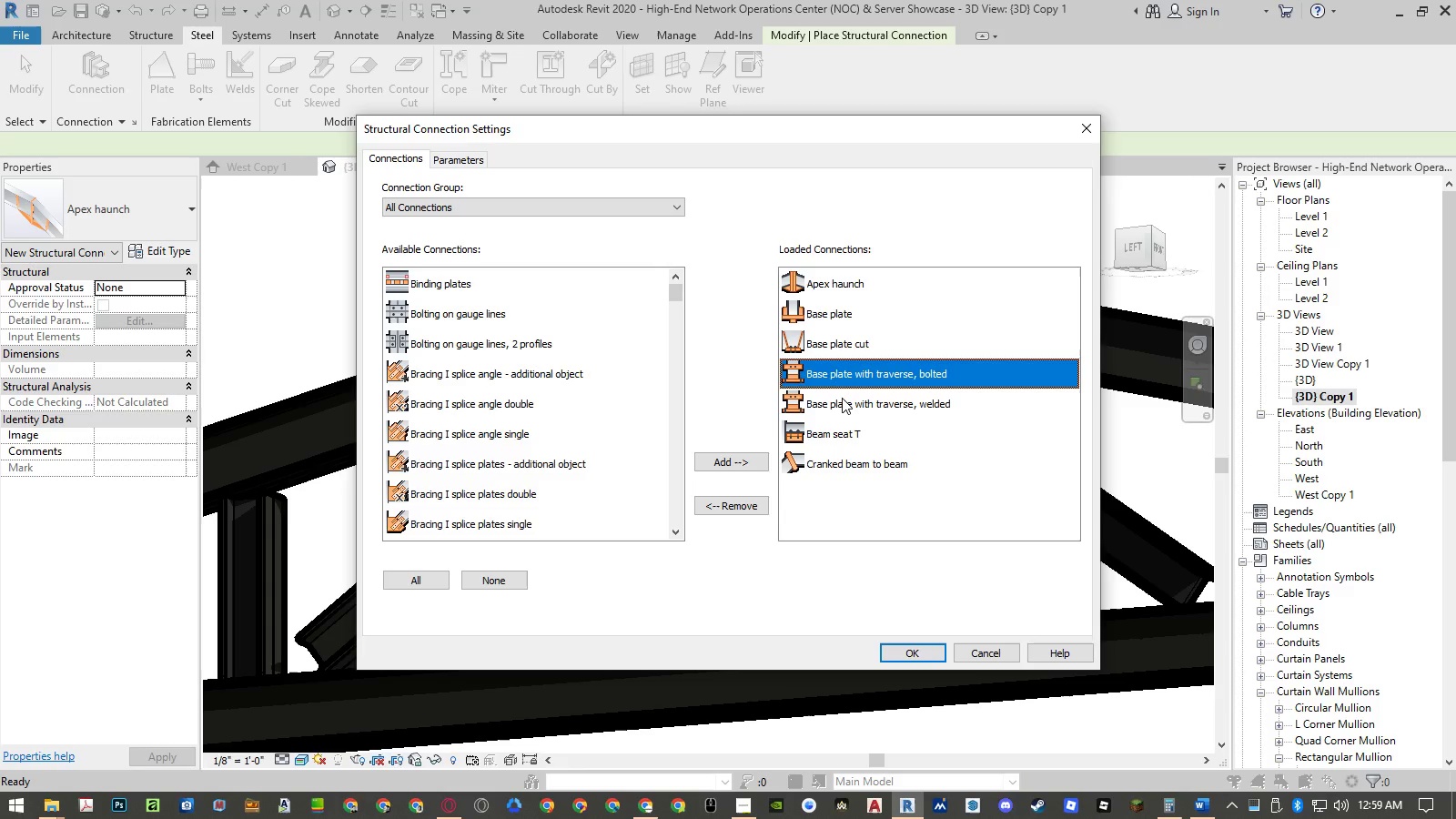 
hold_key(key=ShiftLeft, duration=1.5)
left_click([842, 398])
 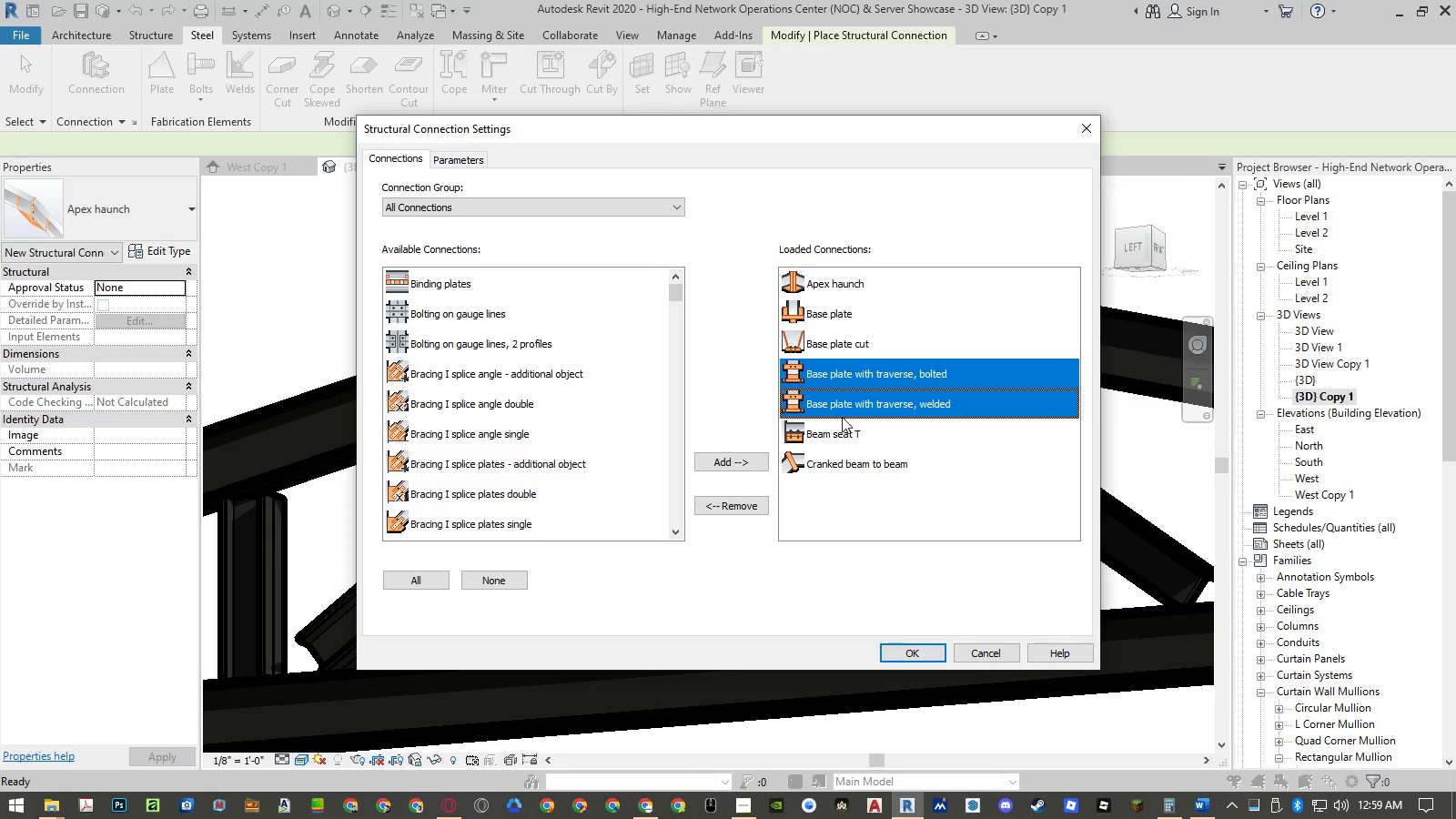 
hold_key(key=ShiftLeft, duration=1.49)
left_click([843, 430])
 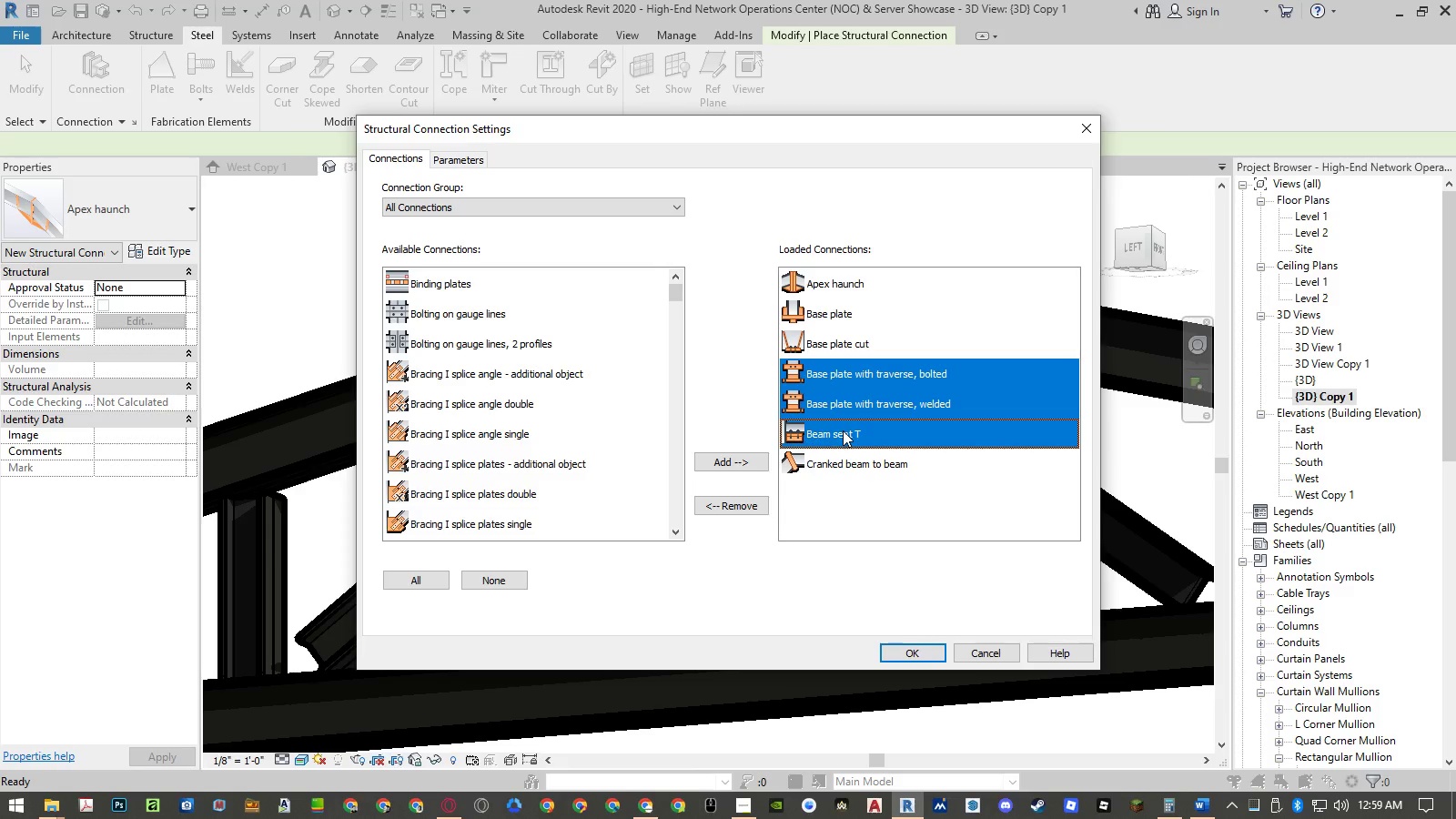 
hold_key(key=ShiftLeft, duration=9.45)
left_click([749, 508])
 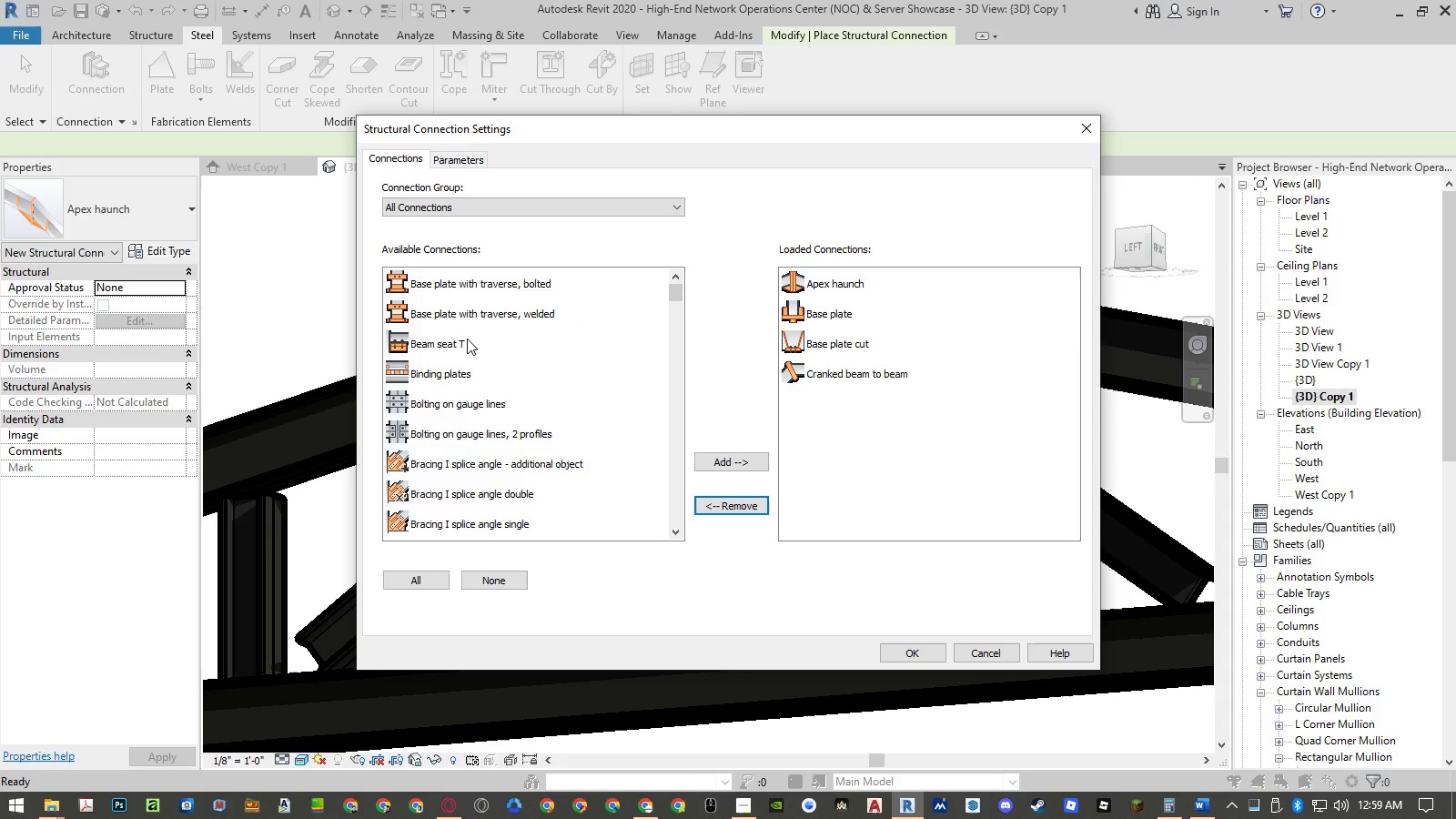 
left_click([463, 370])
 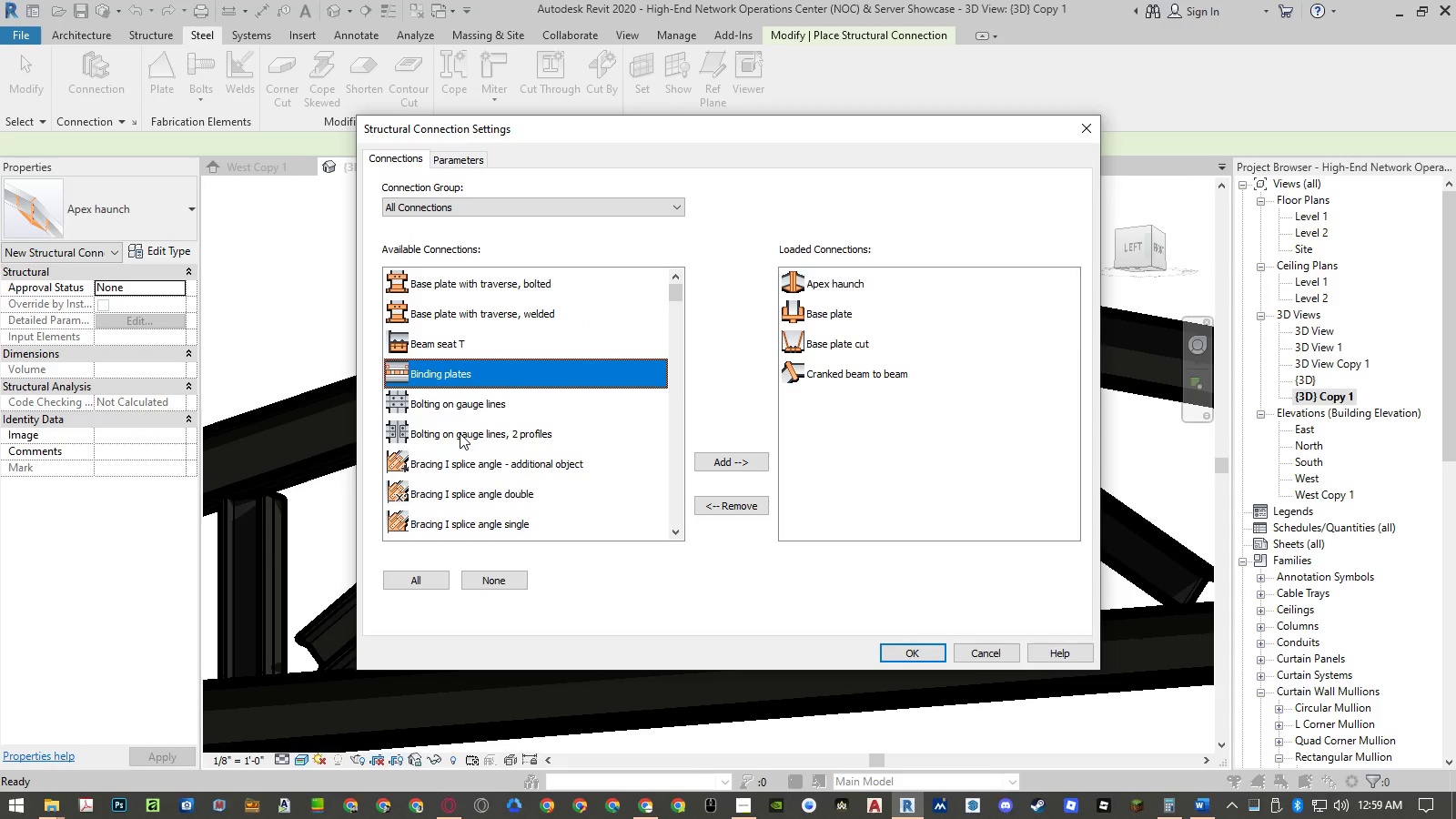 
scroll: coordinate [460, 433], scroll_direction: down, amount: 2.0
 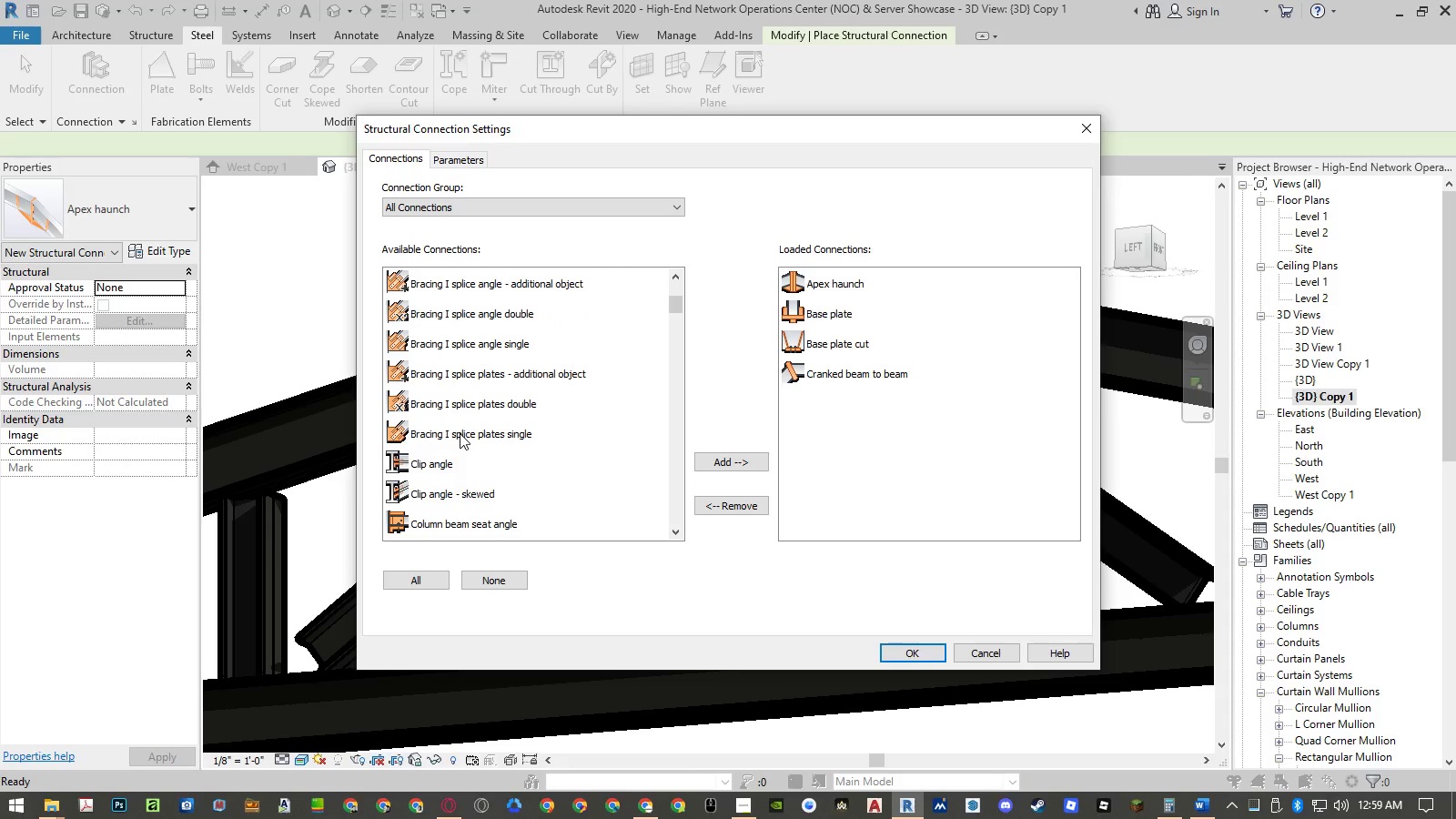 
scroll: coordinate [460, 433], scroll_direction: up, amount: 1.0
 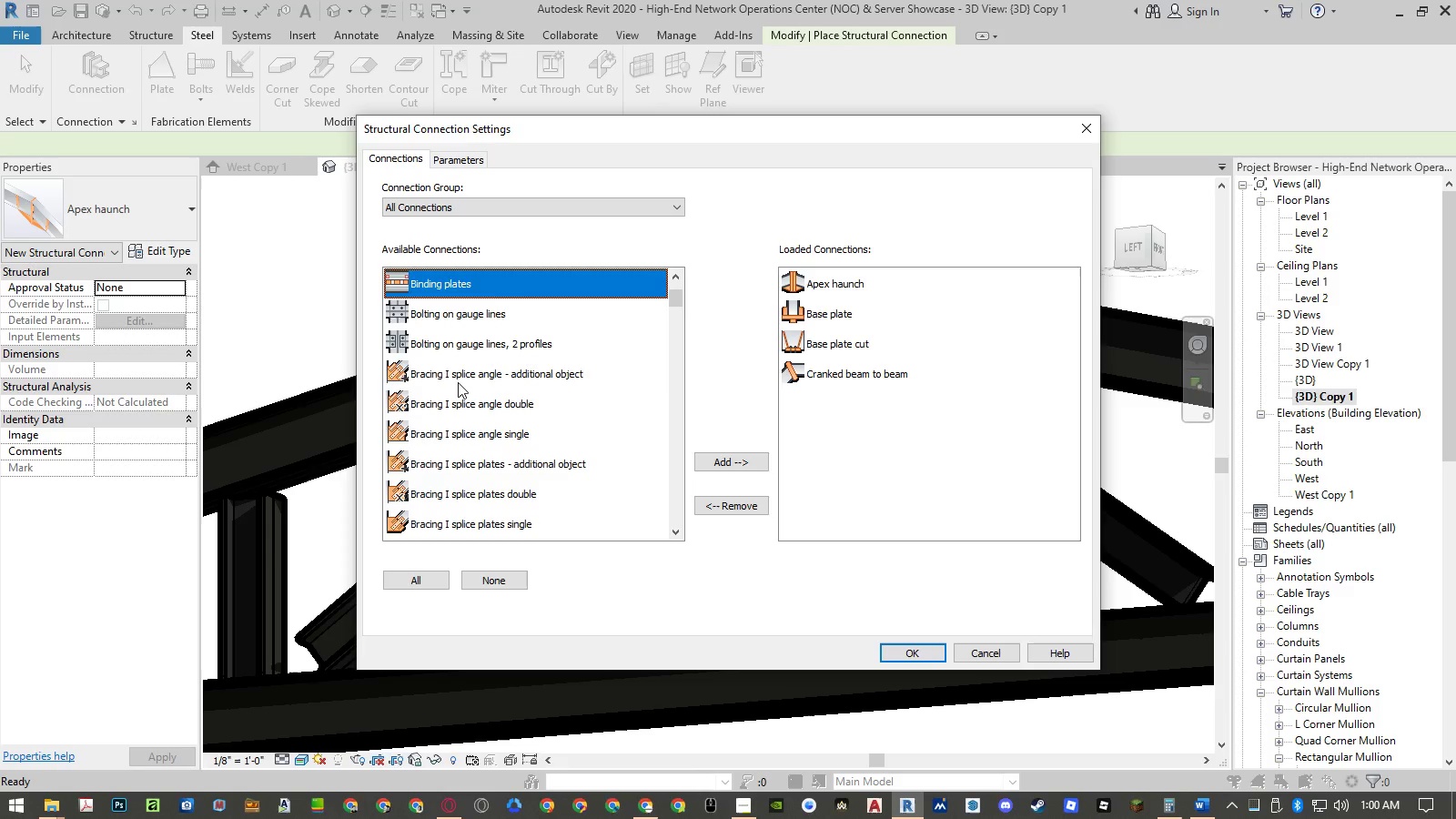 
left_click([456, 376])
 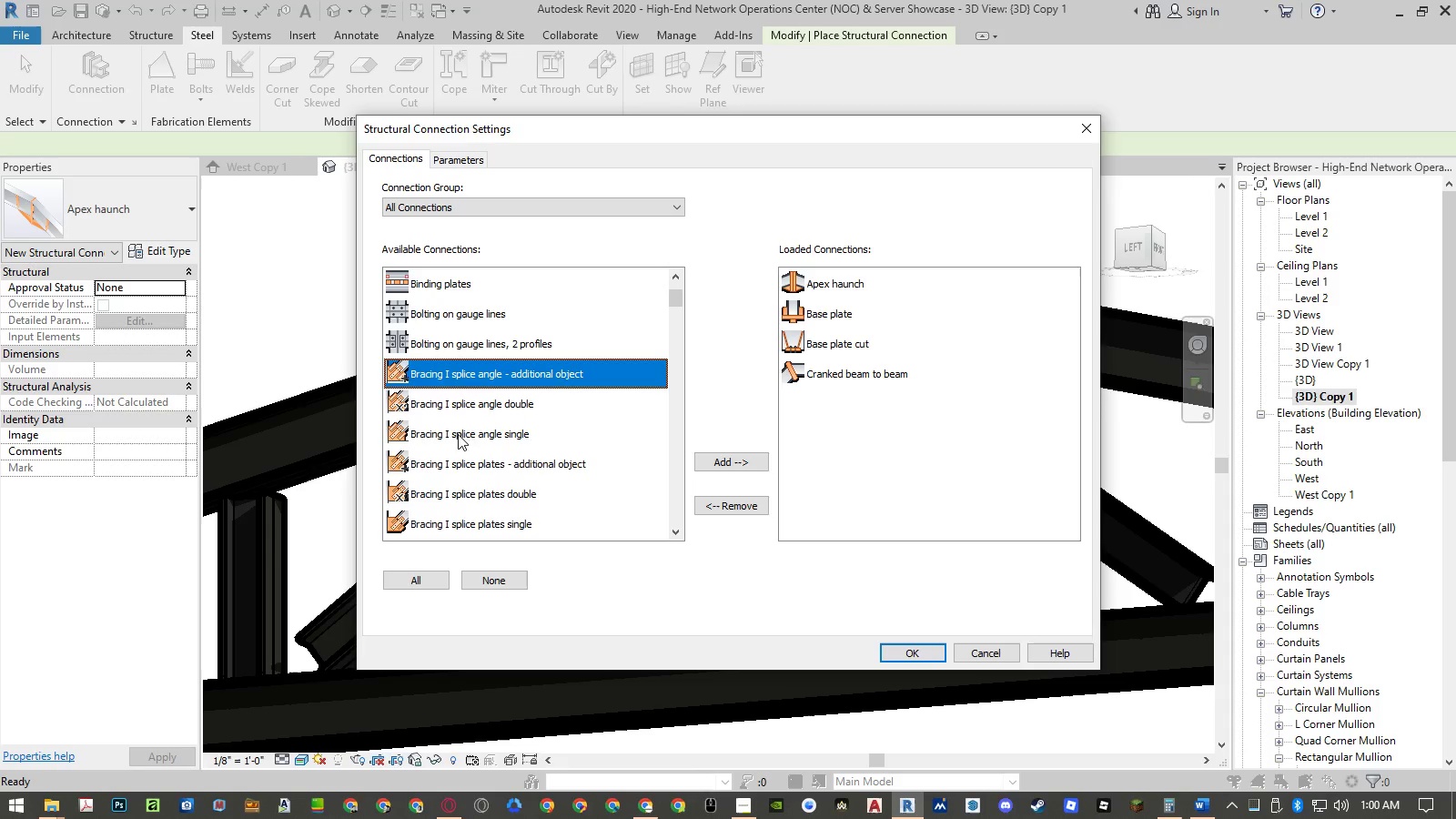 
hold_key(key=ShiftLeft, duration=0.72)
left_click([453, 525])
 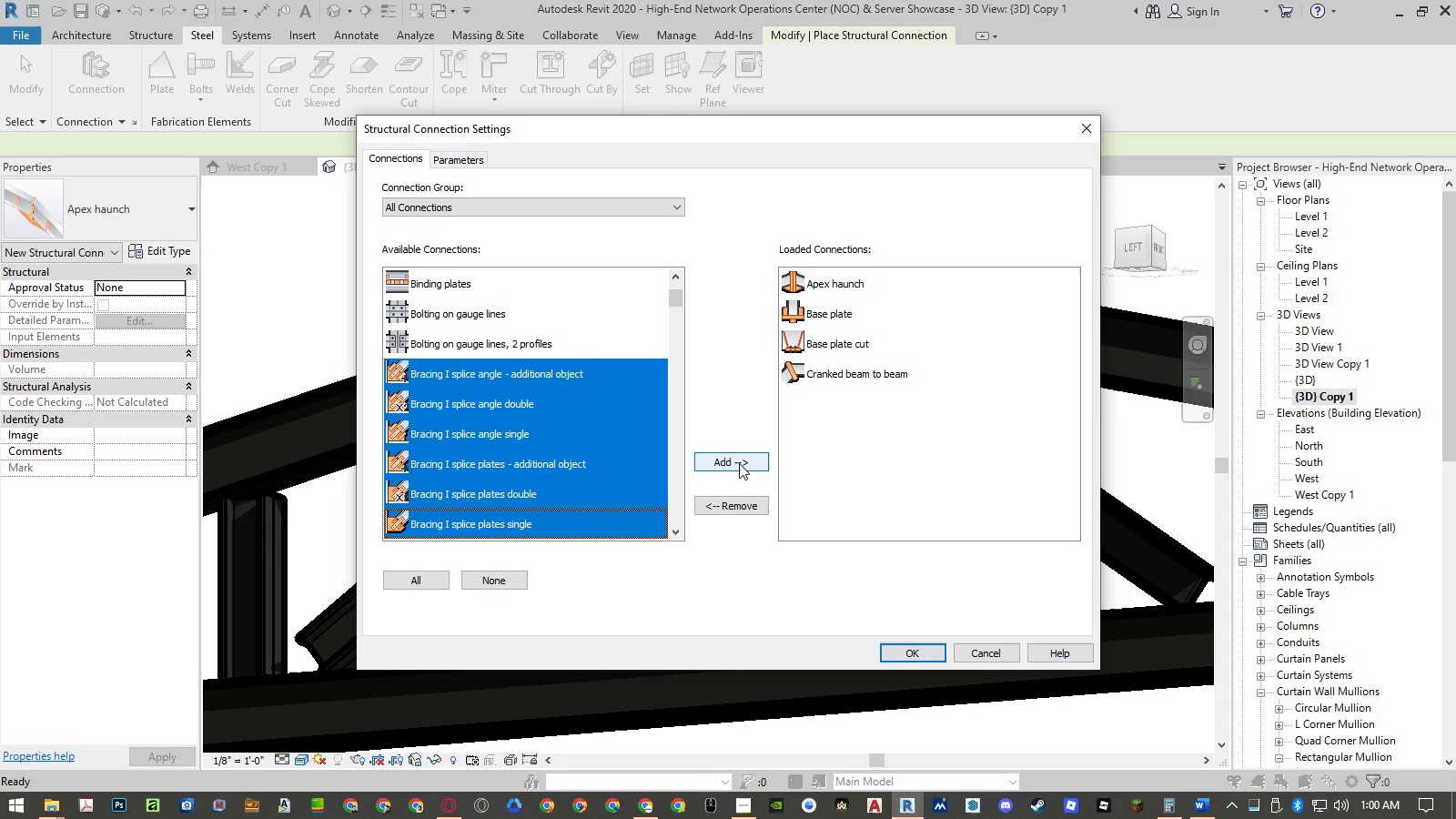 
left_click([739, 463])
 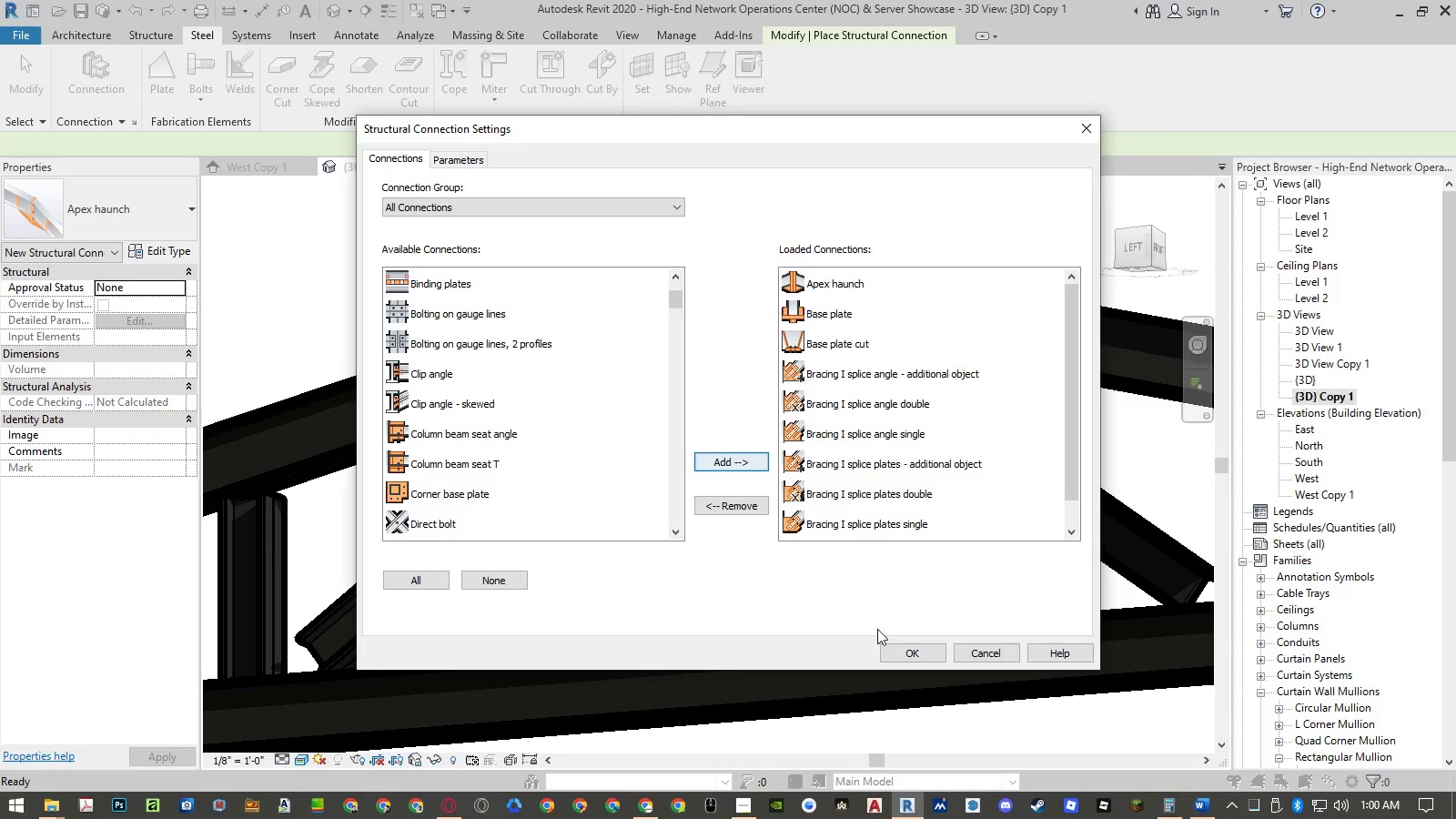 
left_click([901, 658])
 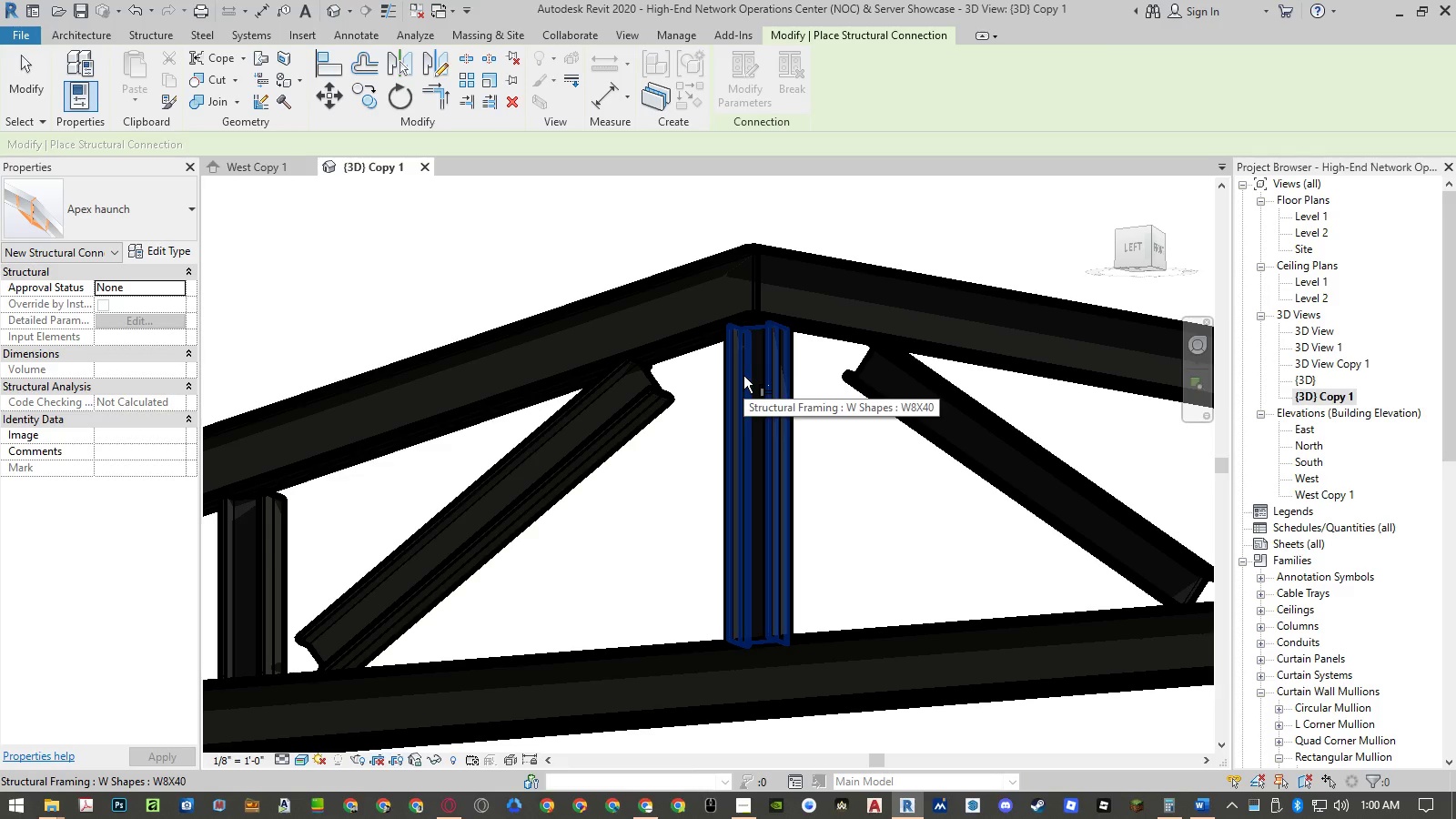 
left_click([126, 218])
 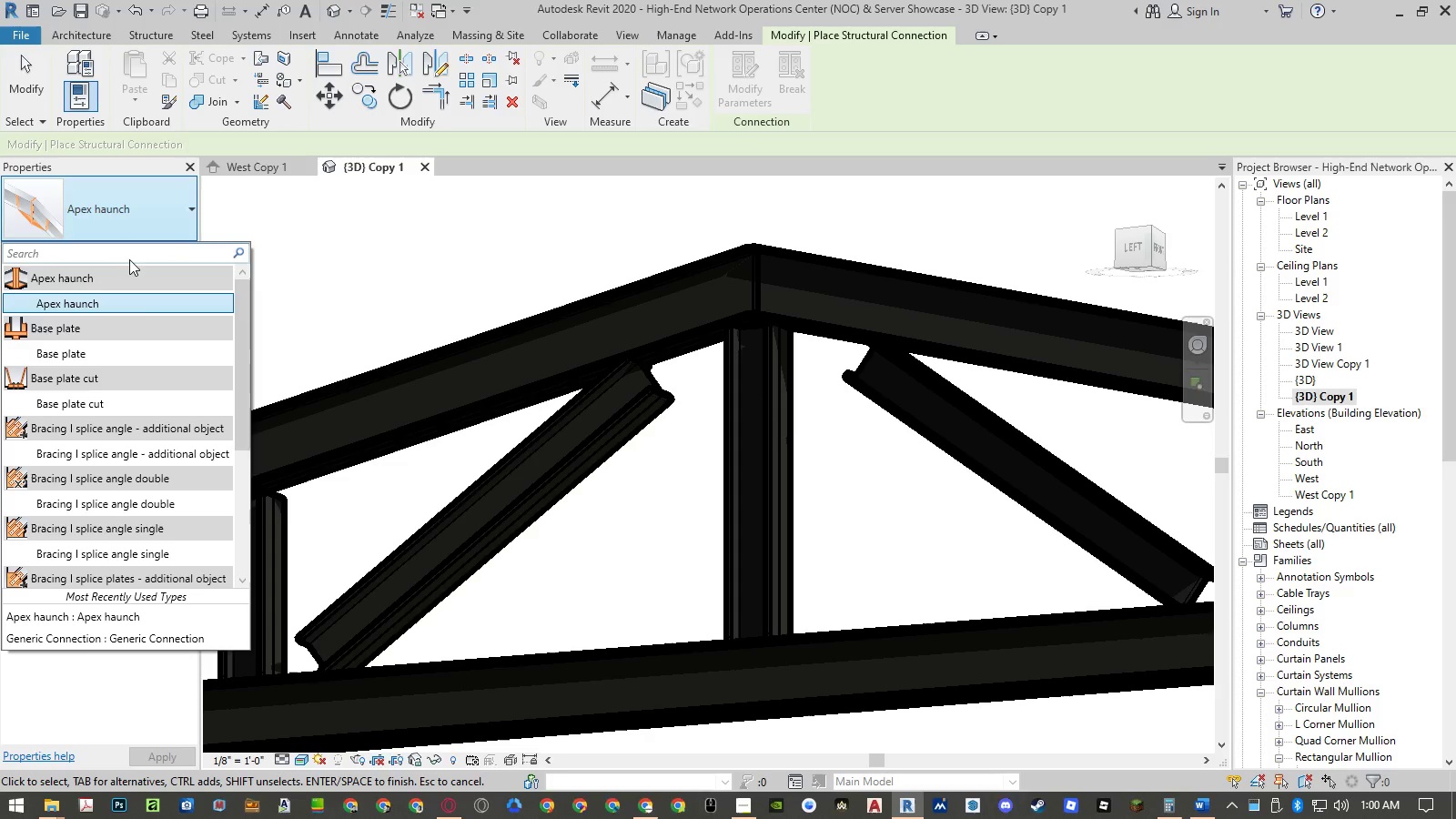 
mouse_move([136, 350])
 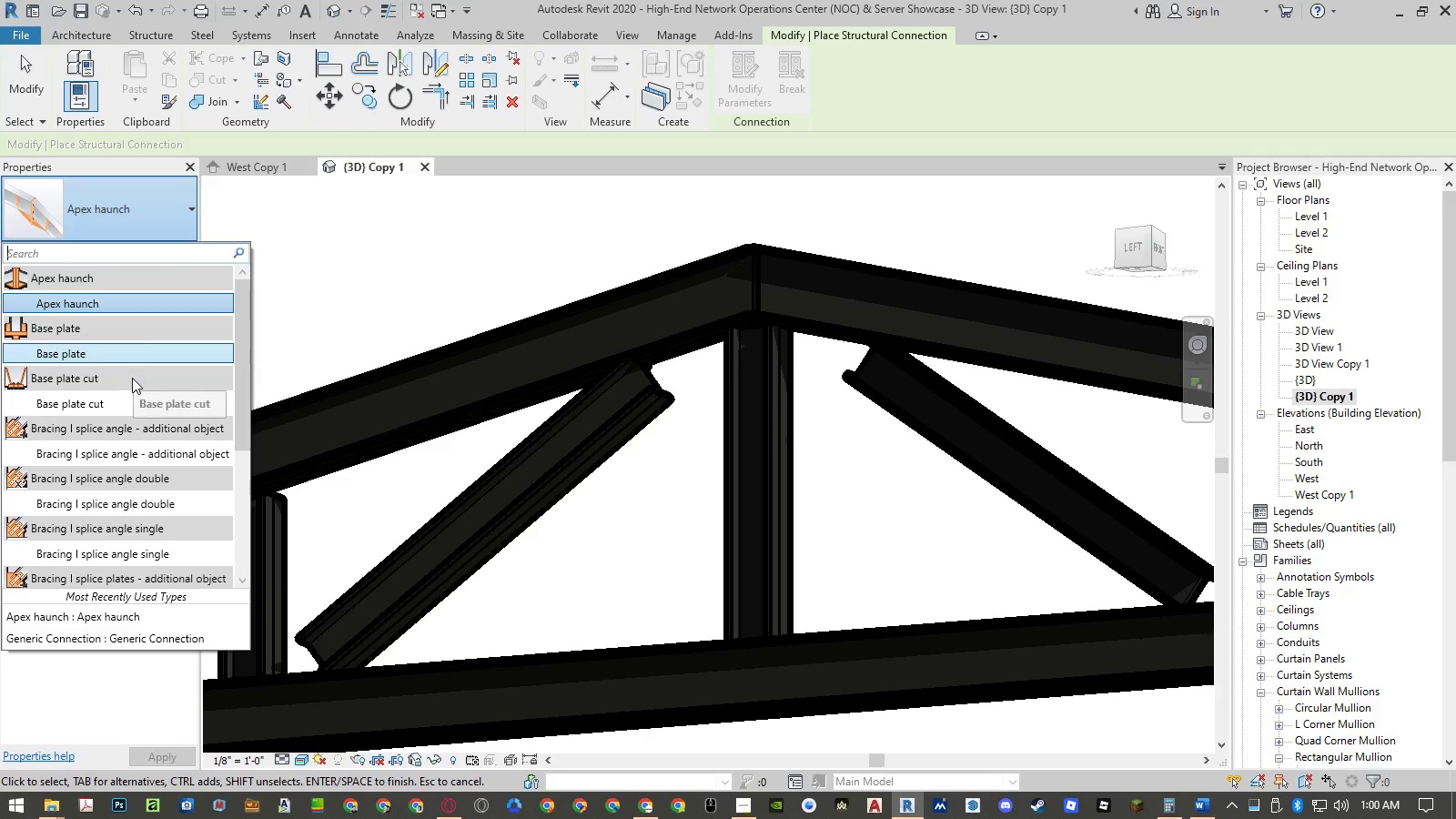 
mouse_move([122, 408])
 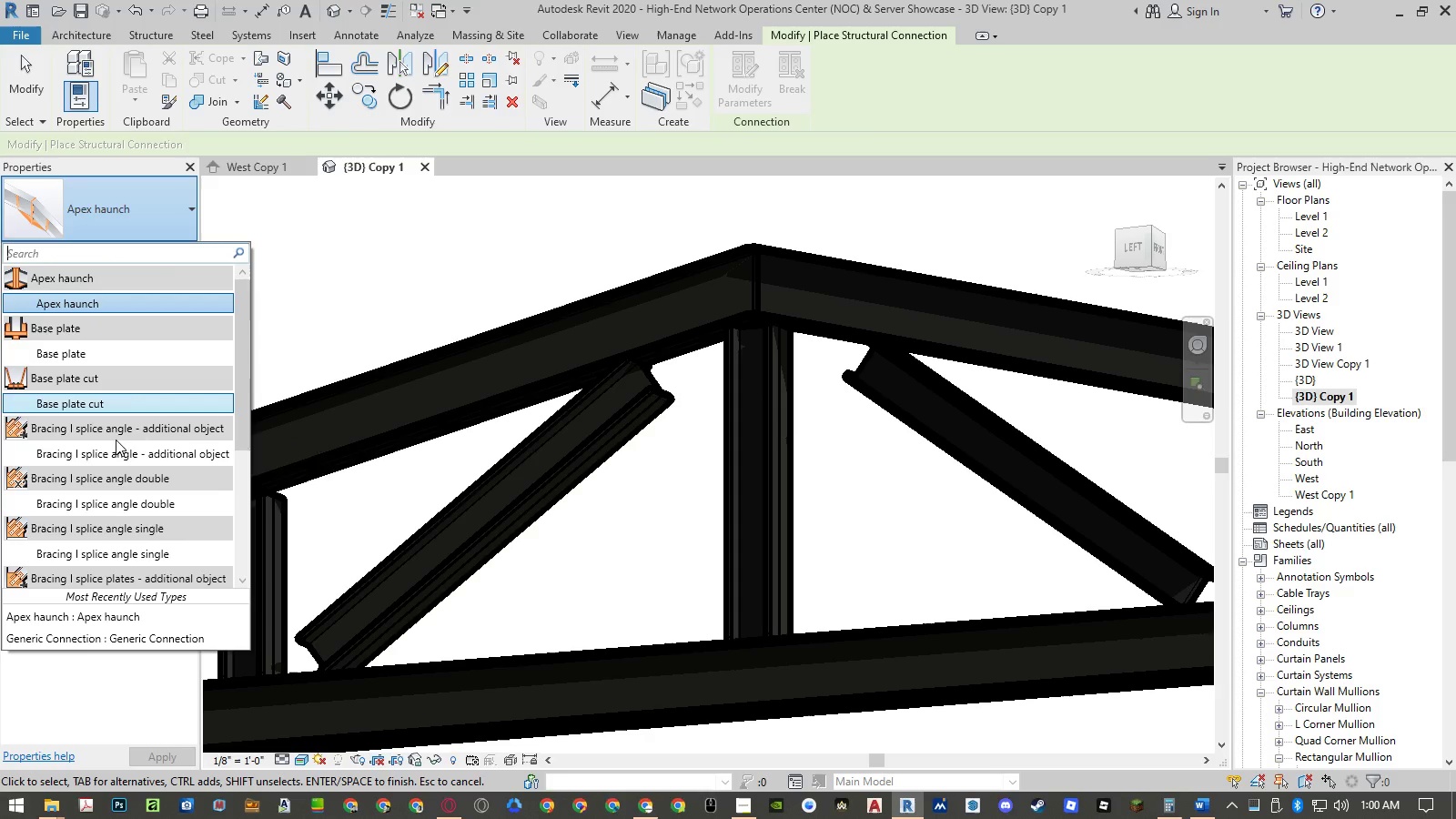 
mouse_move([131, 427])
 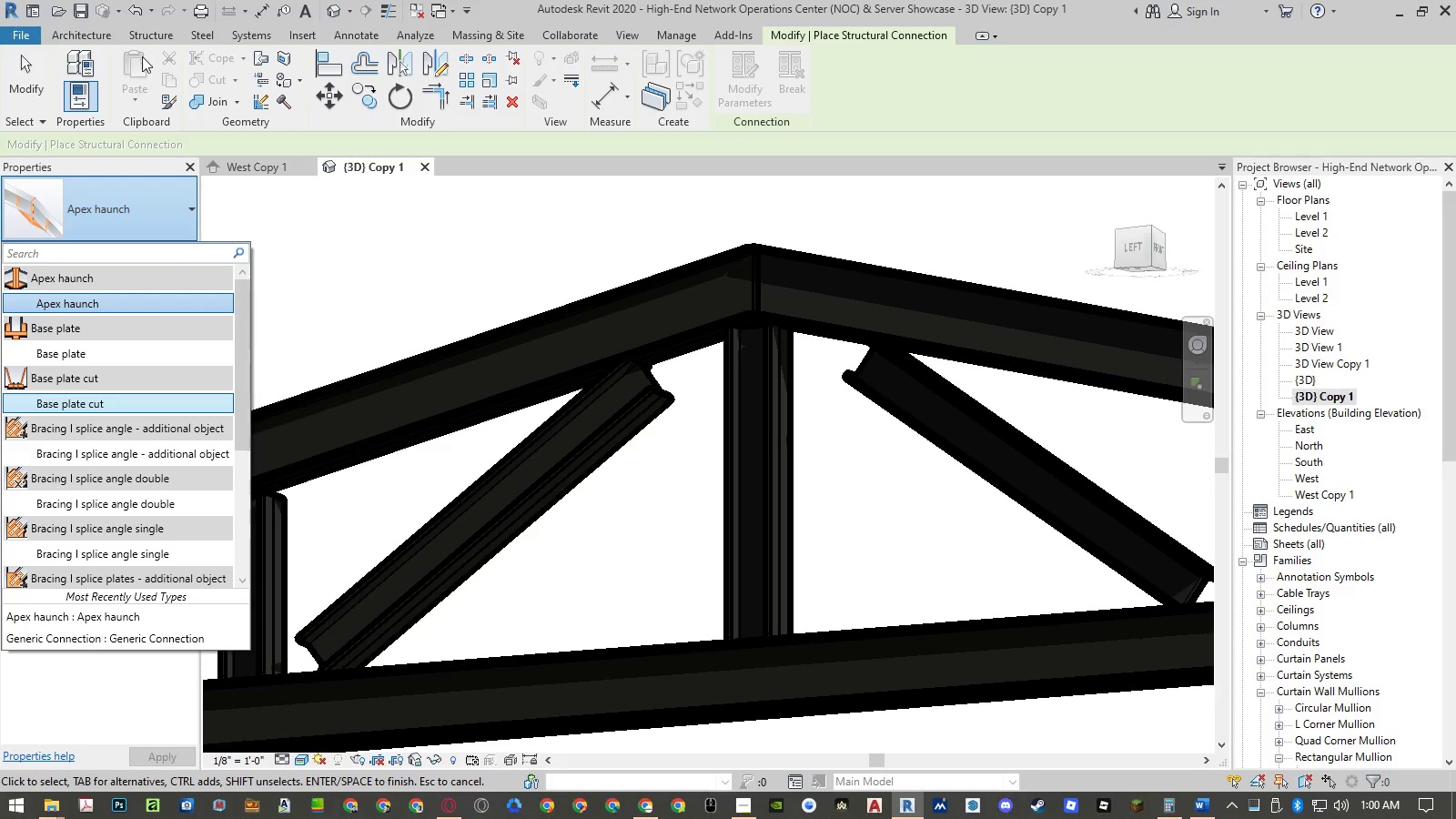 
left_click([208, 40])
 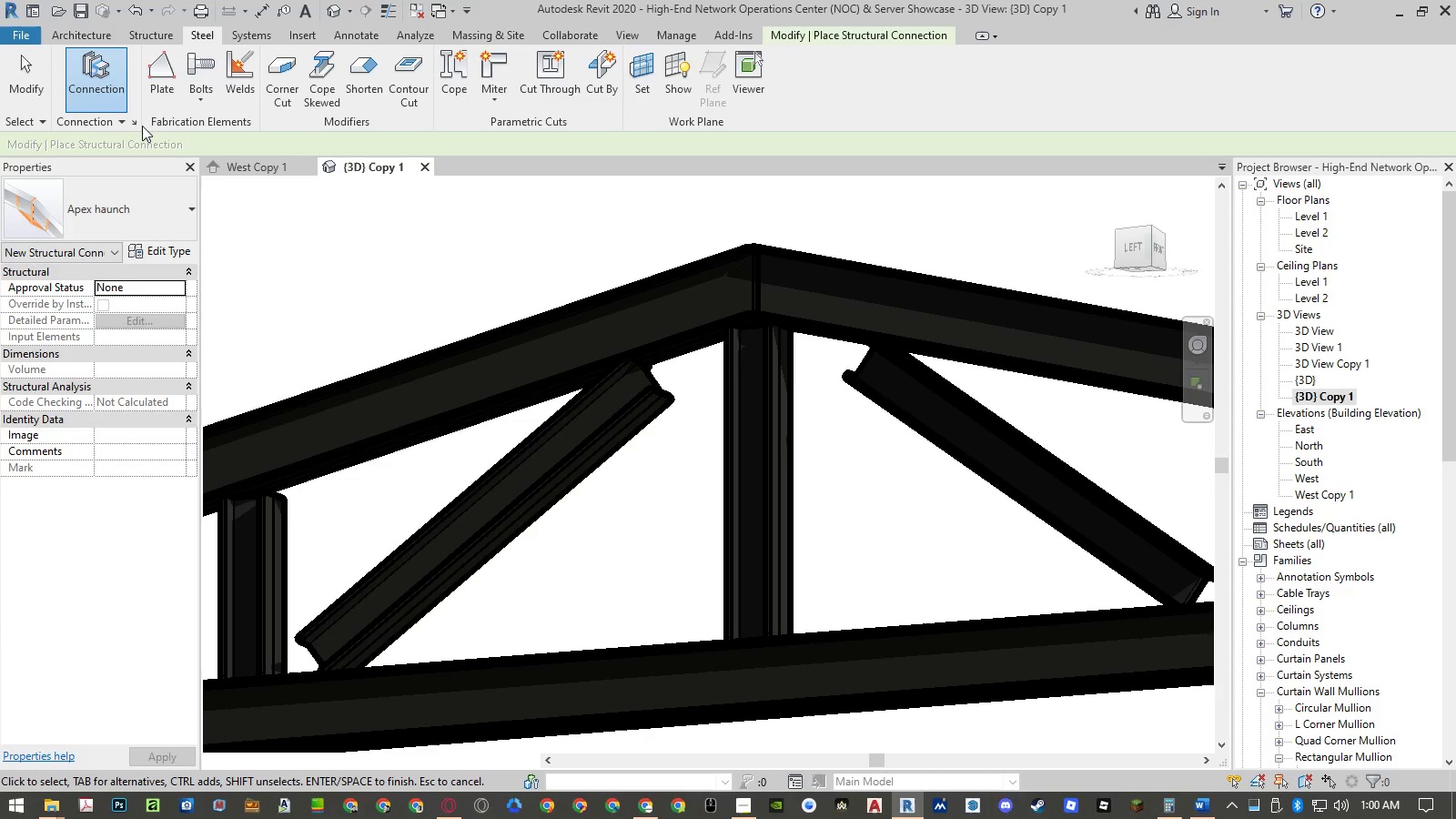 
left_click([136, 126])
 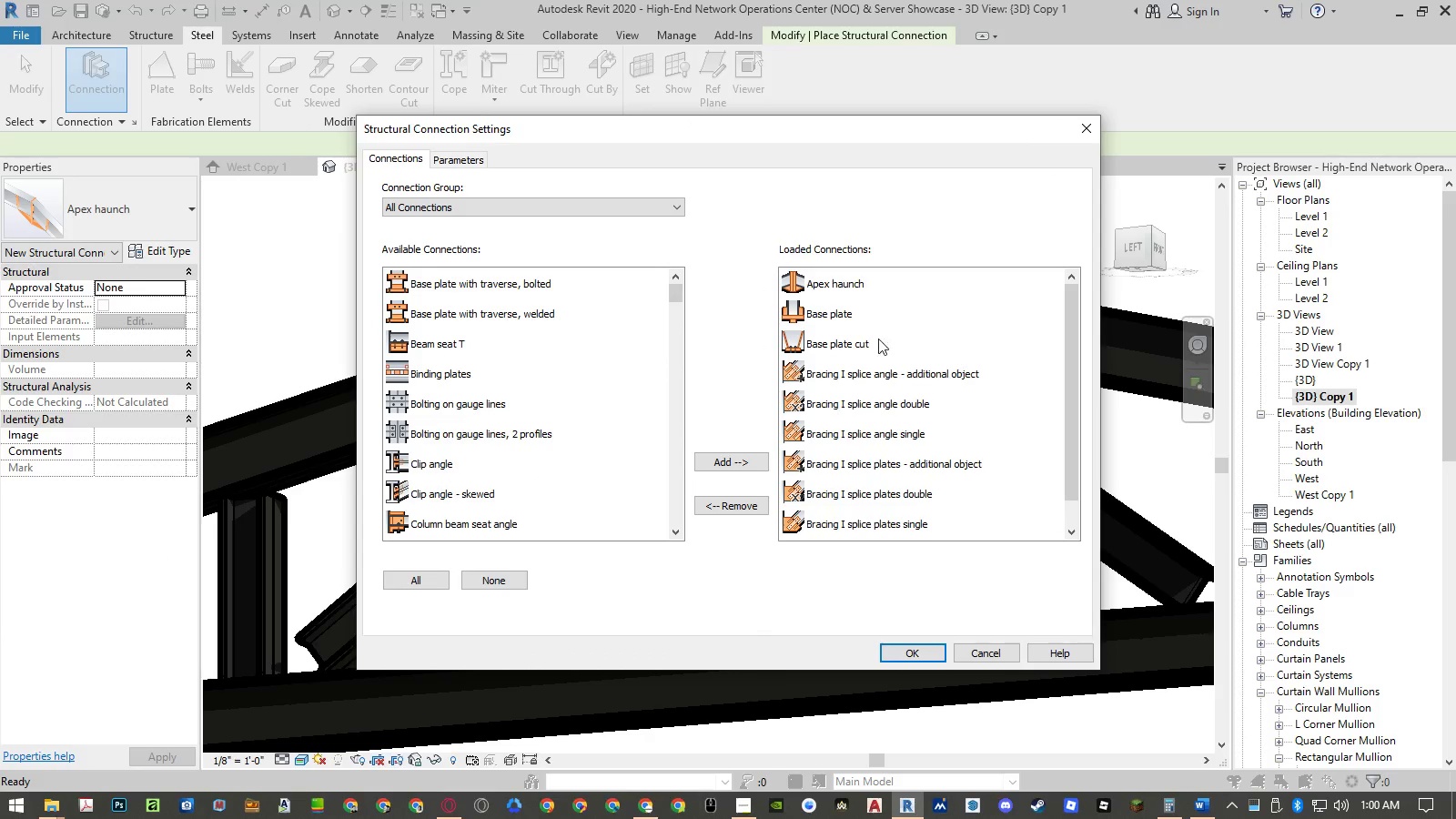 
left_click([844, 318])
 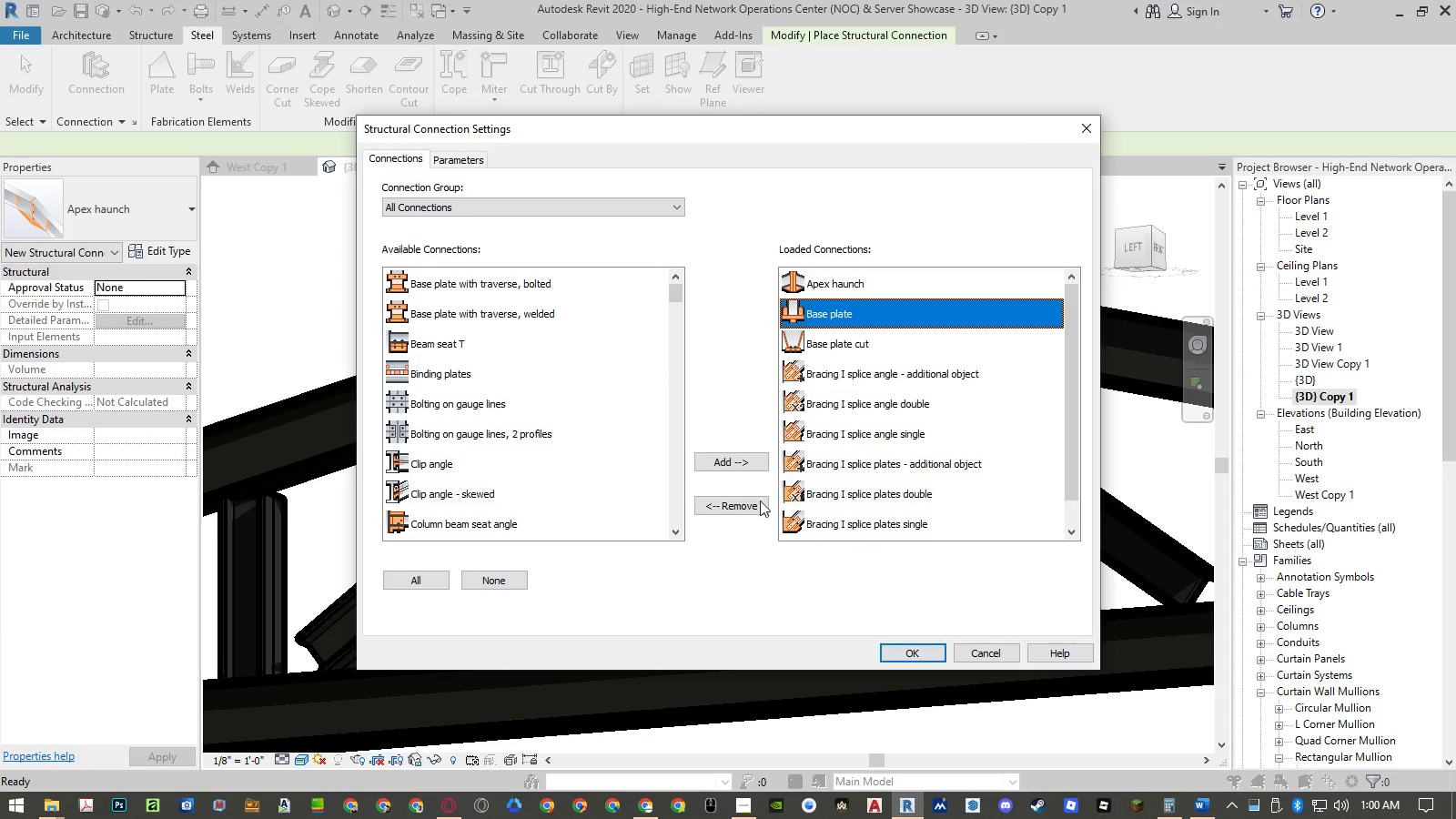 
left_click([753, 511])
 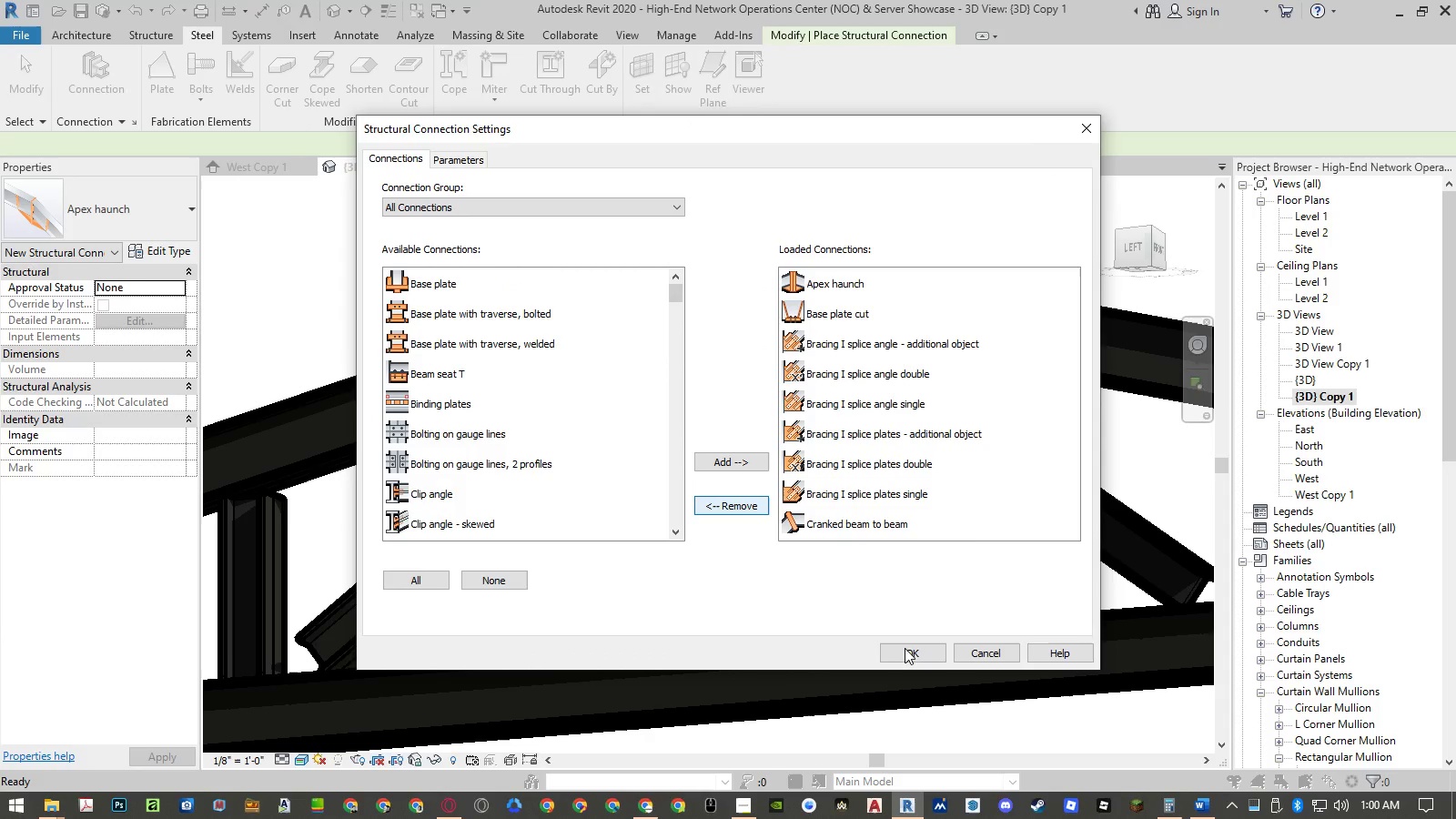 
double_click([907, 651])
 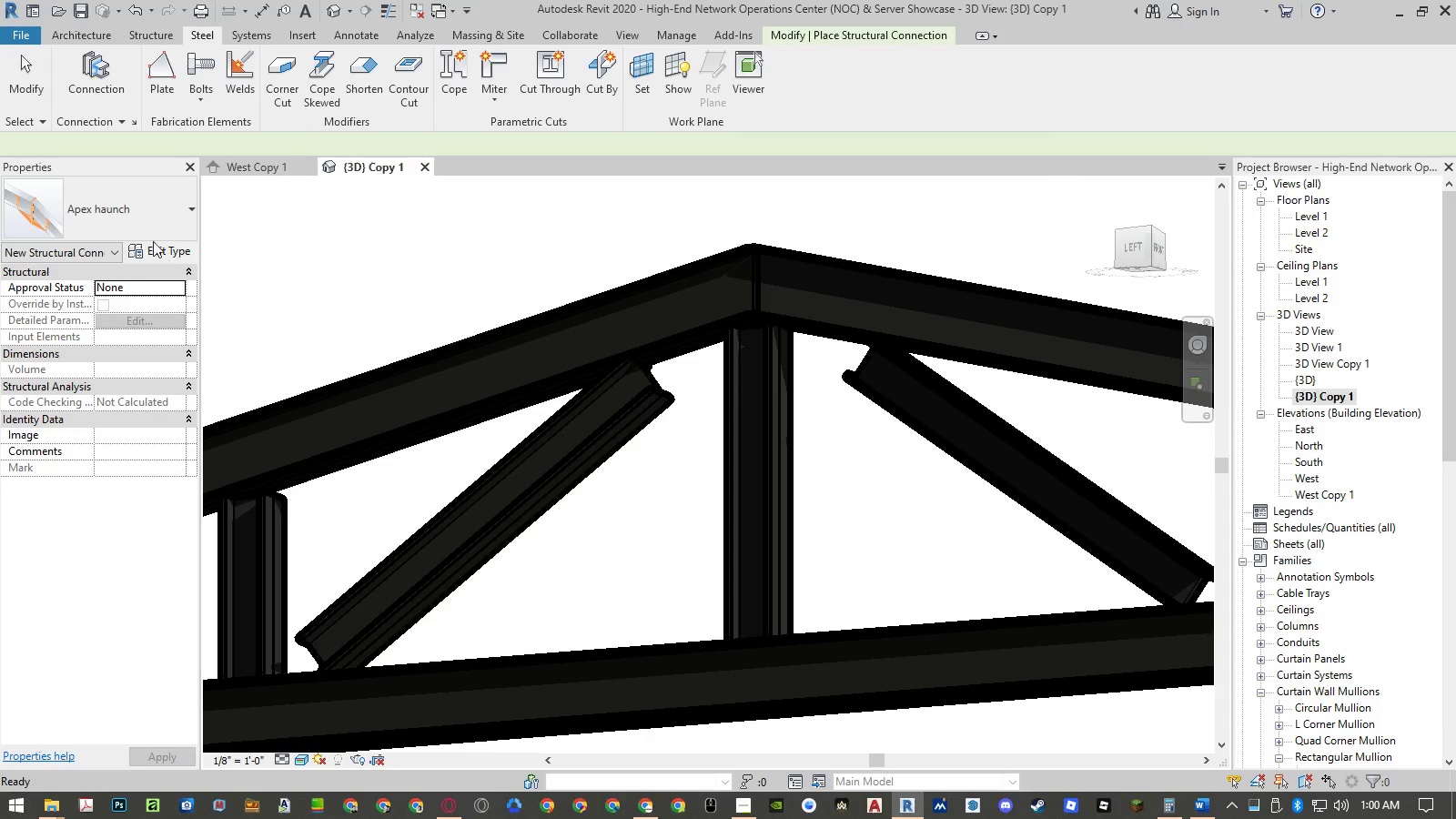 
left_click([136, 210])
 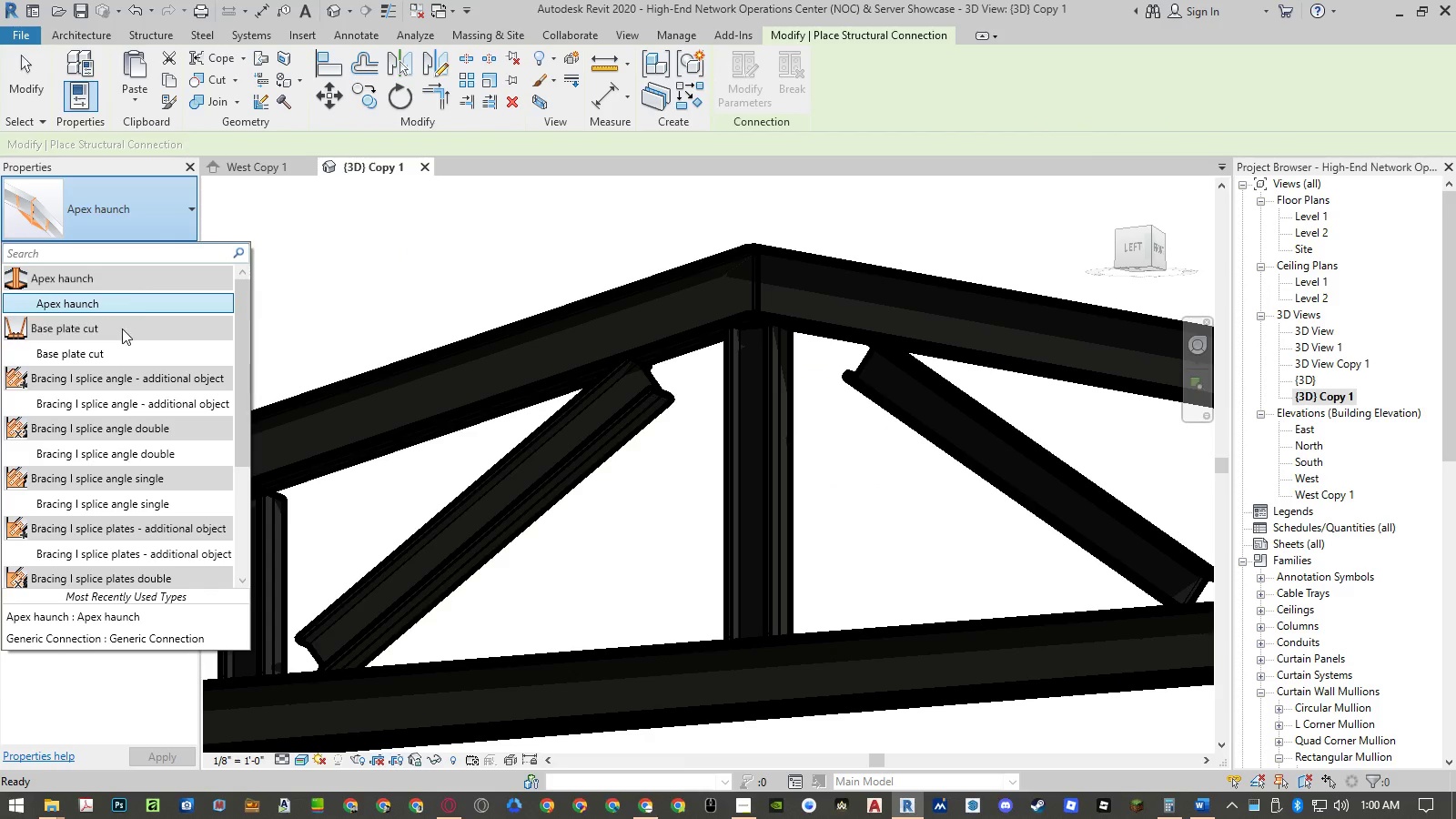 
mouse_move([111, 411])
 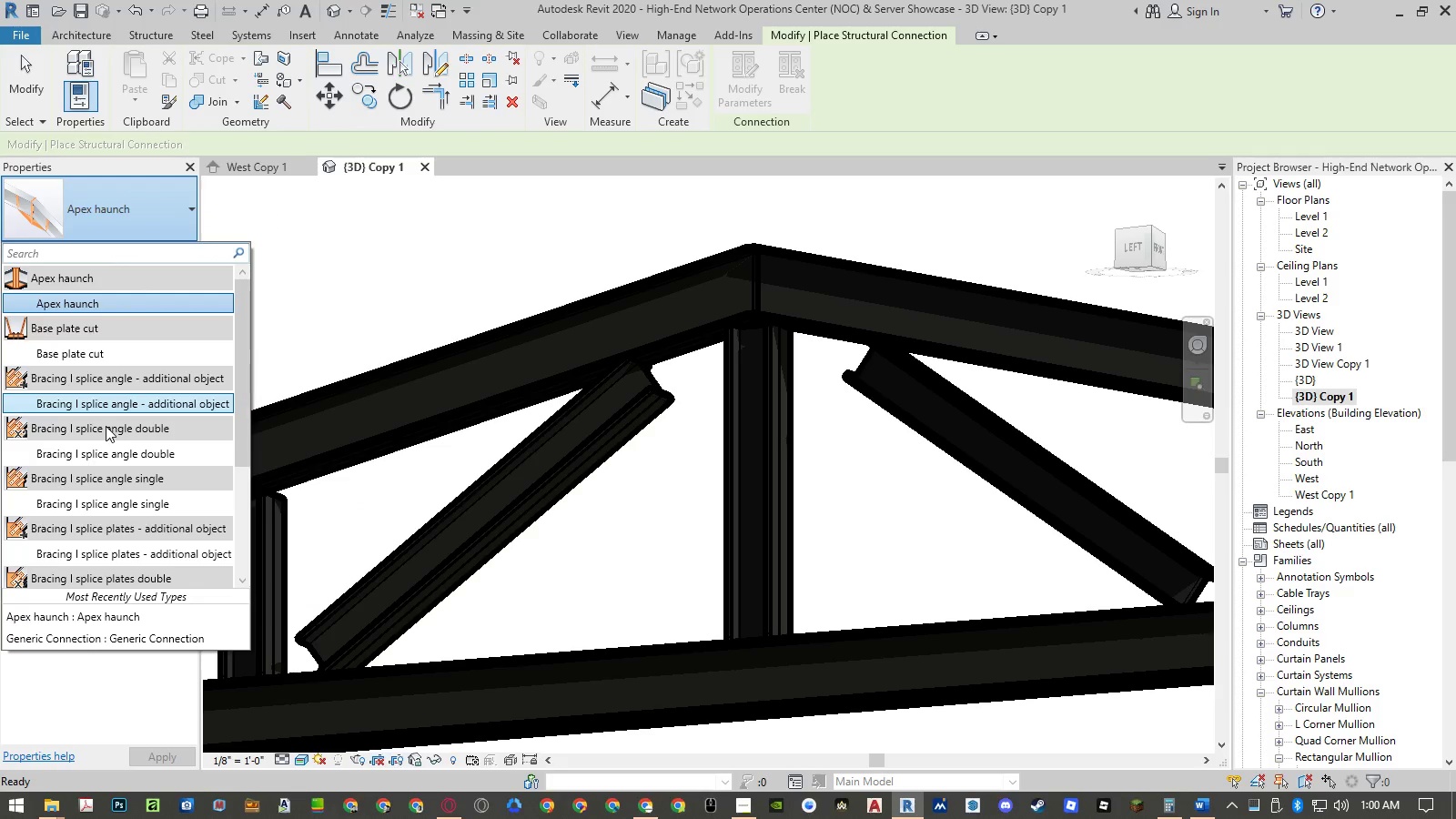 
mouse_move([98, 450])
 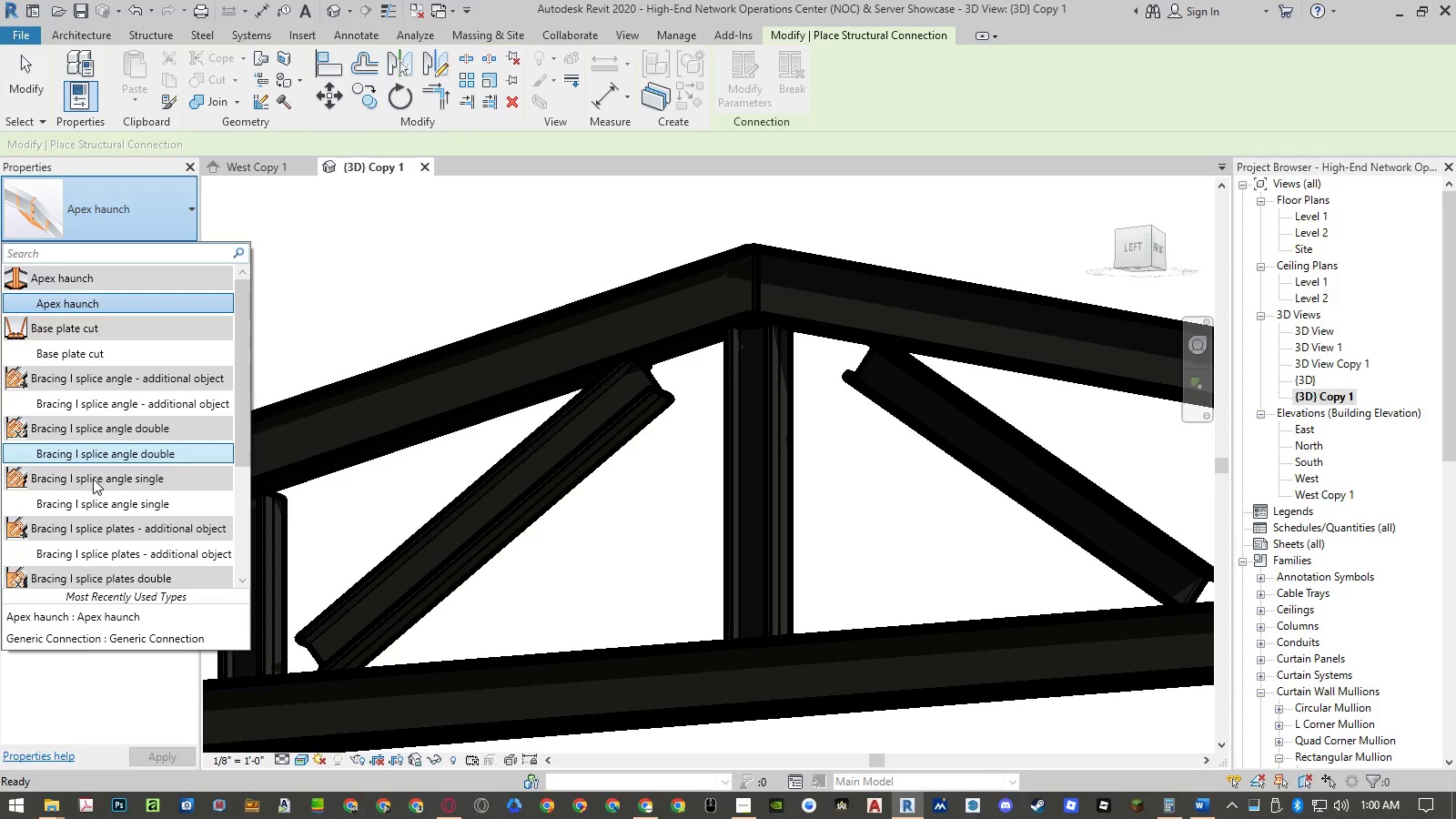 
mouse_move([88, 507])
 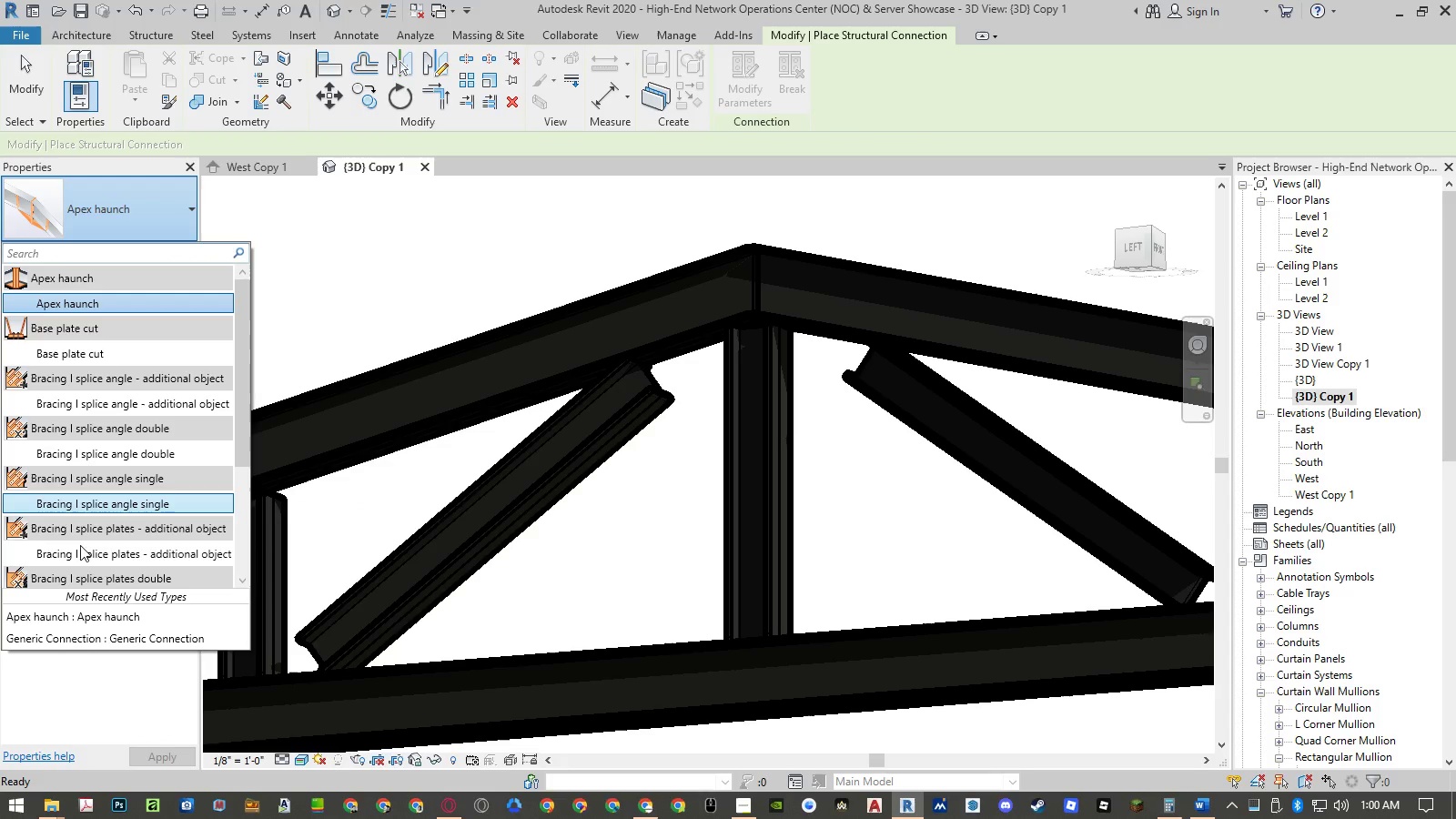 
mouse_move([97, 526])
 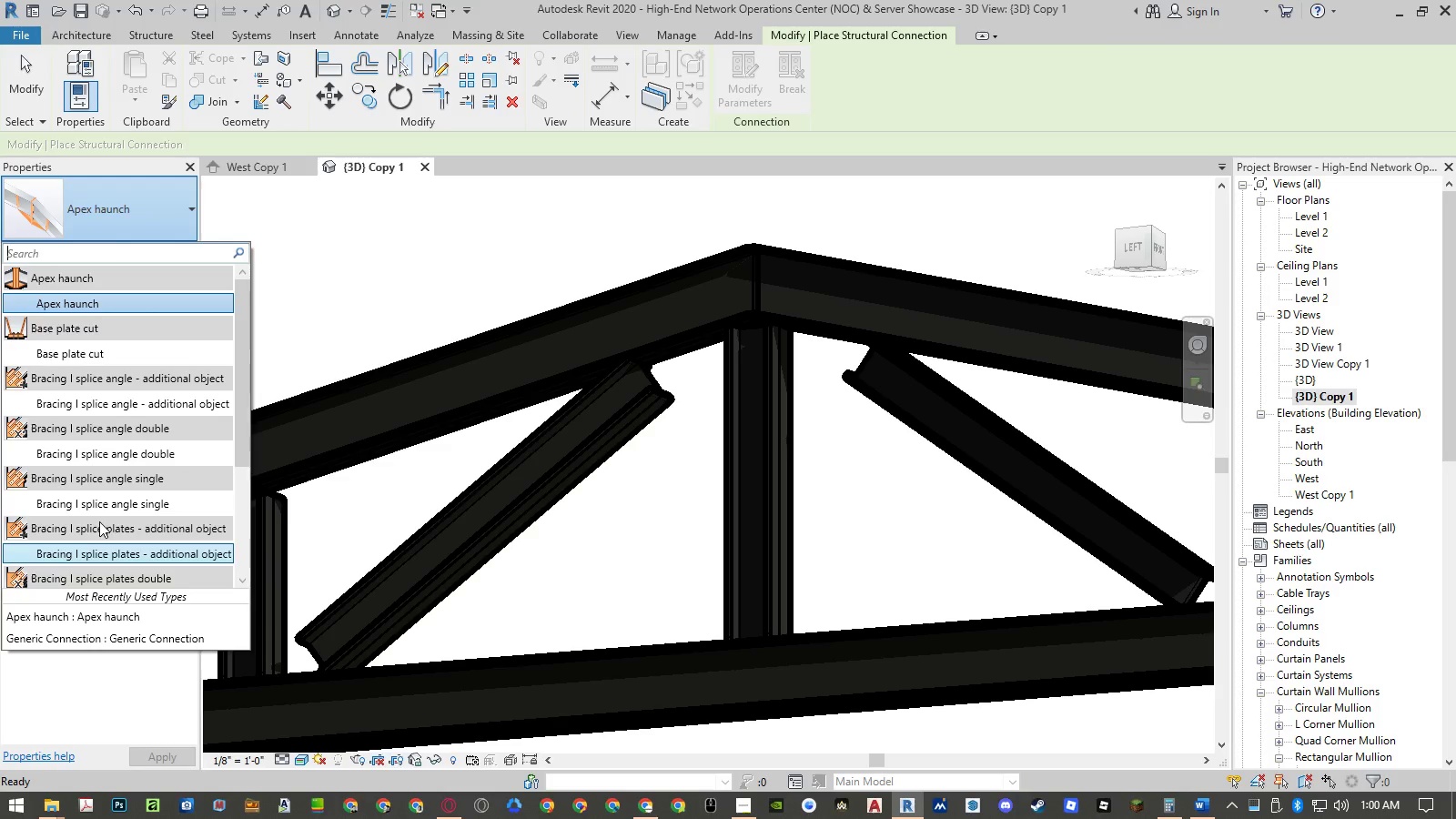 
scroll: coordinate [105, 496], scroll_direction: down, amount: 4.0
 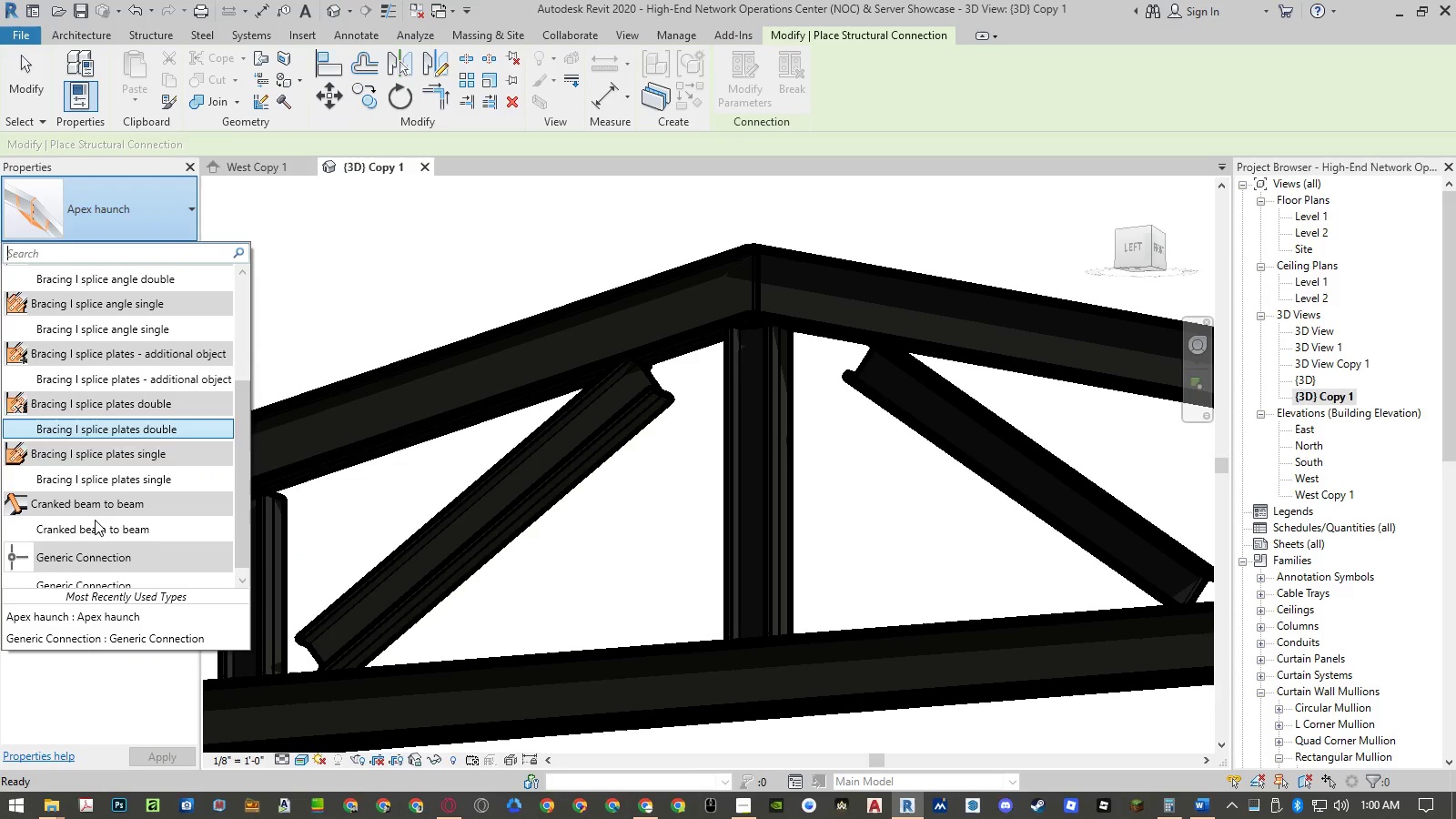 
mouse_move([93, 505])
 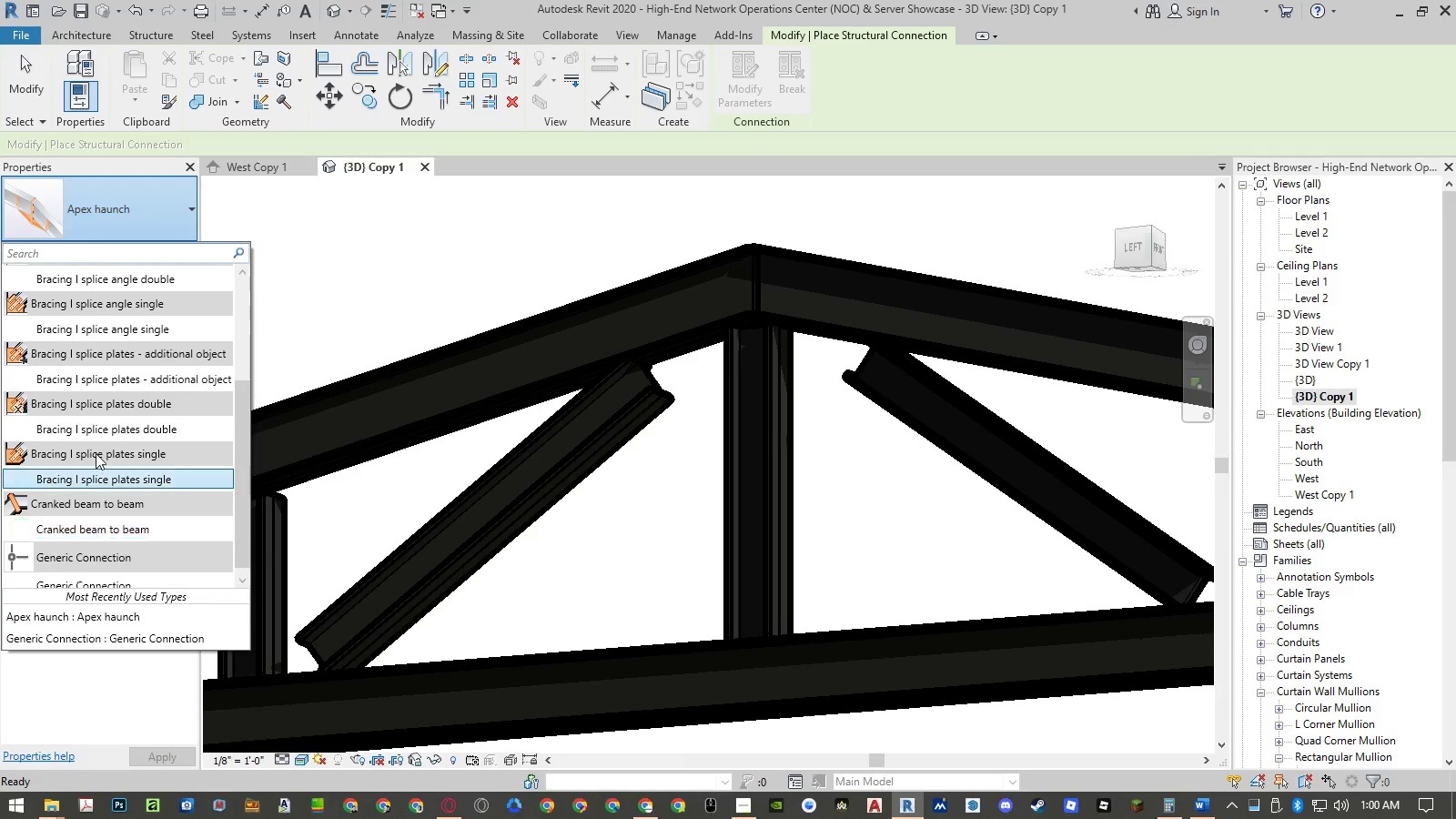 
scroll: coordinate [99, 425], scroll_direction: up, amount: 10.0
 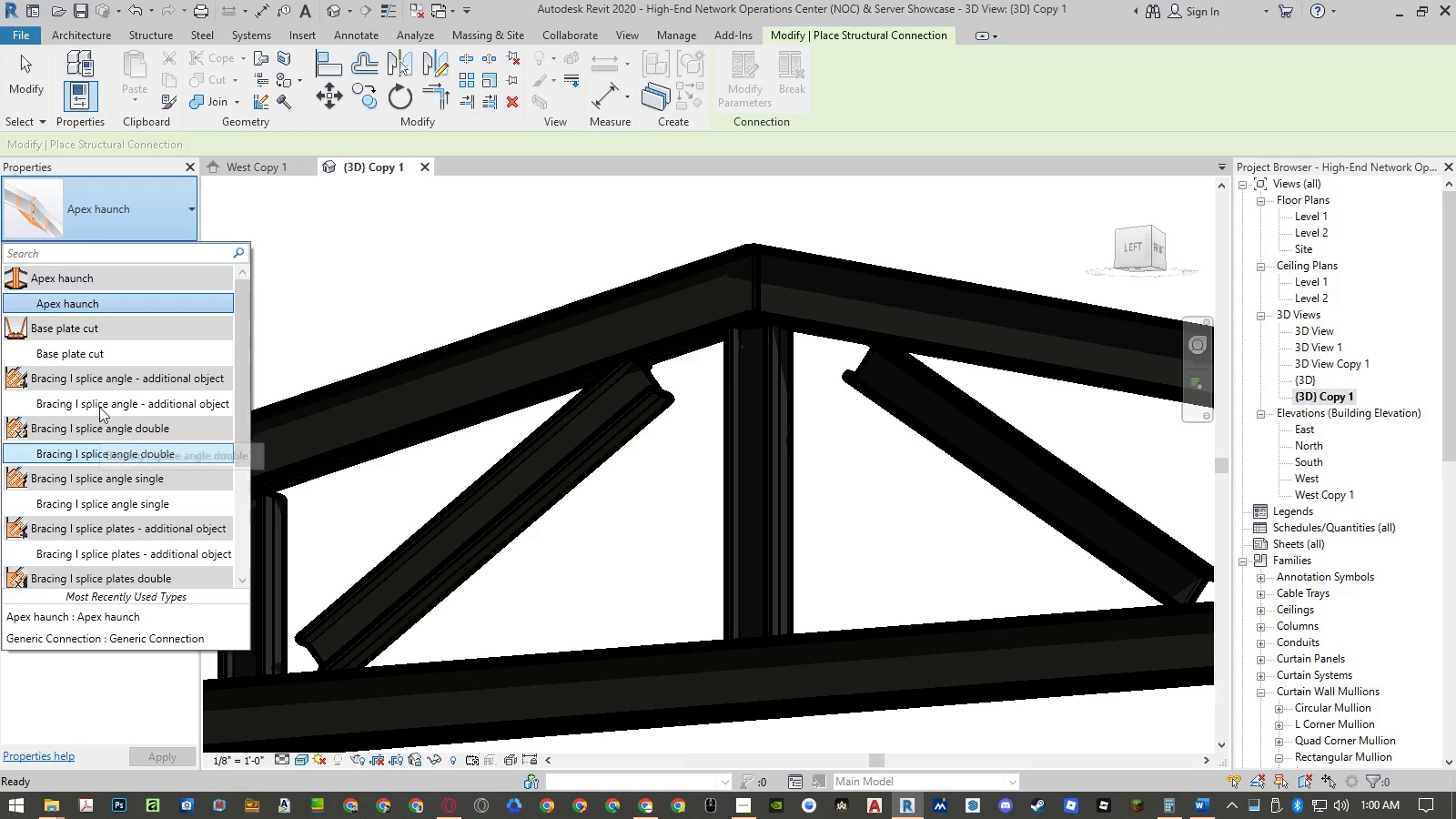 
mouse_move([96, 410])
 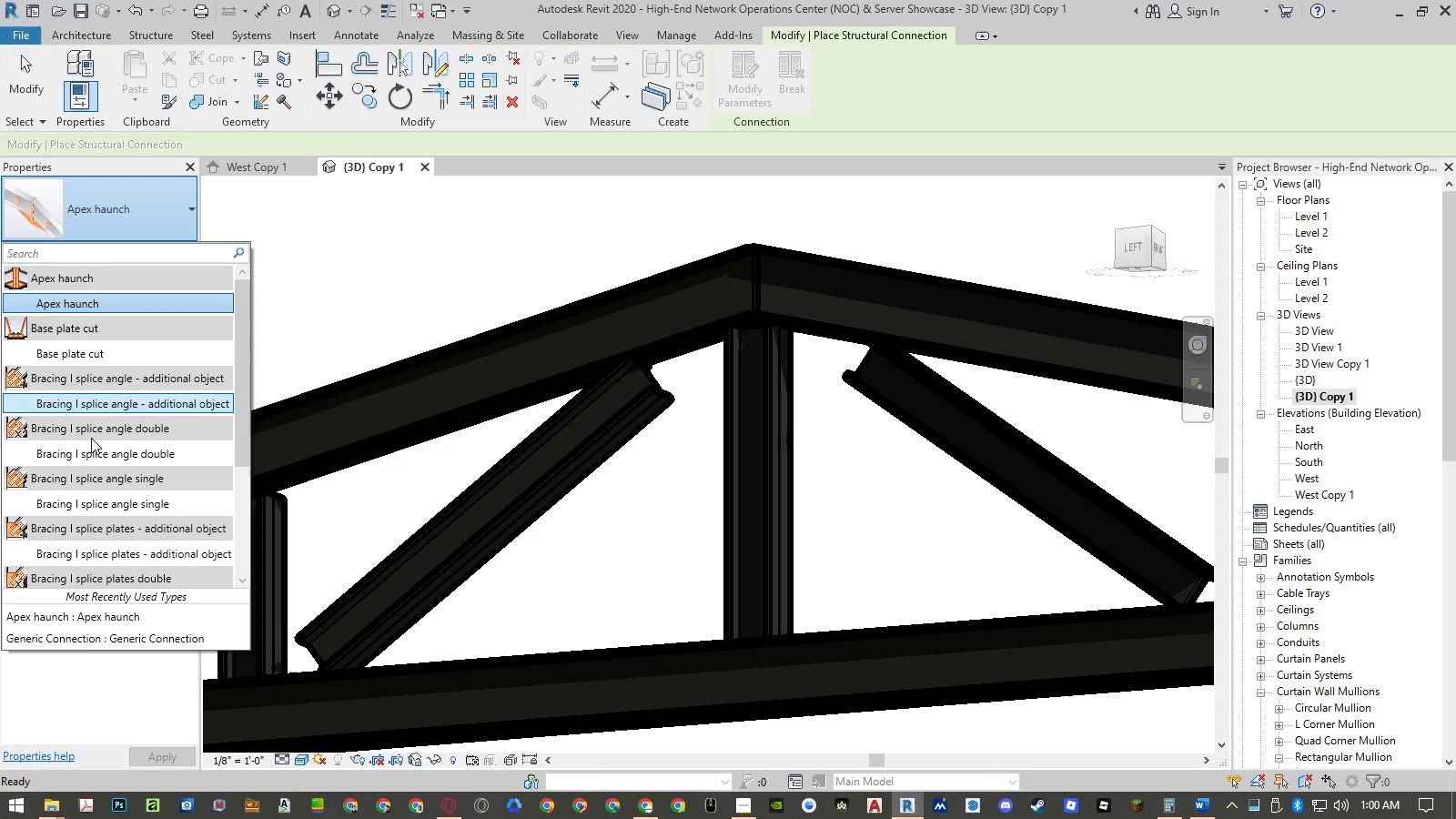 
mouse_move([93, 429])
 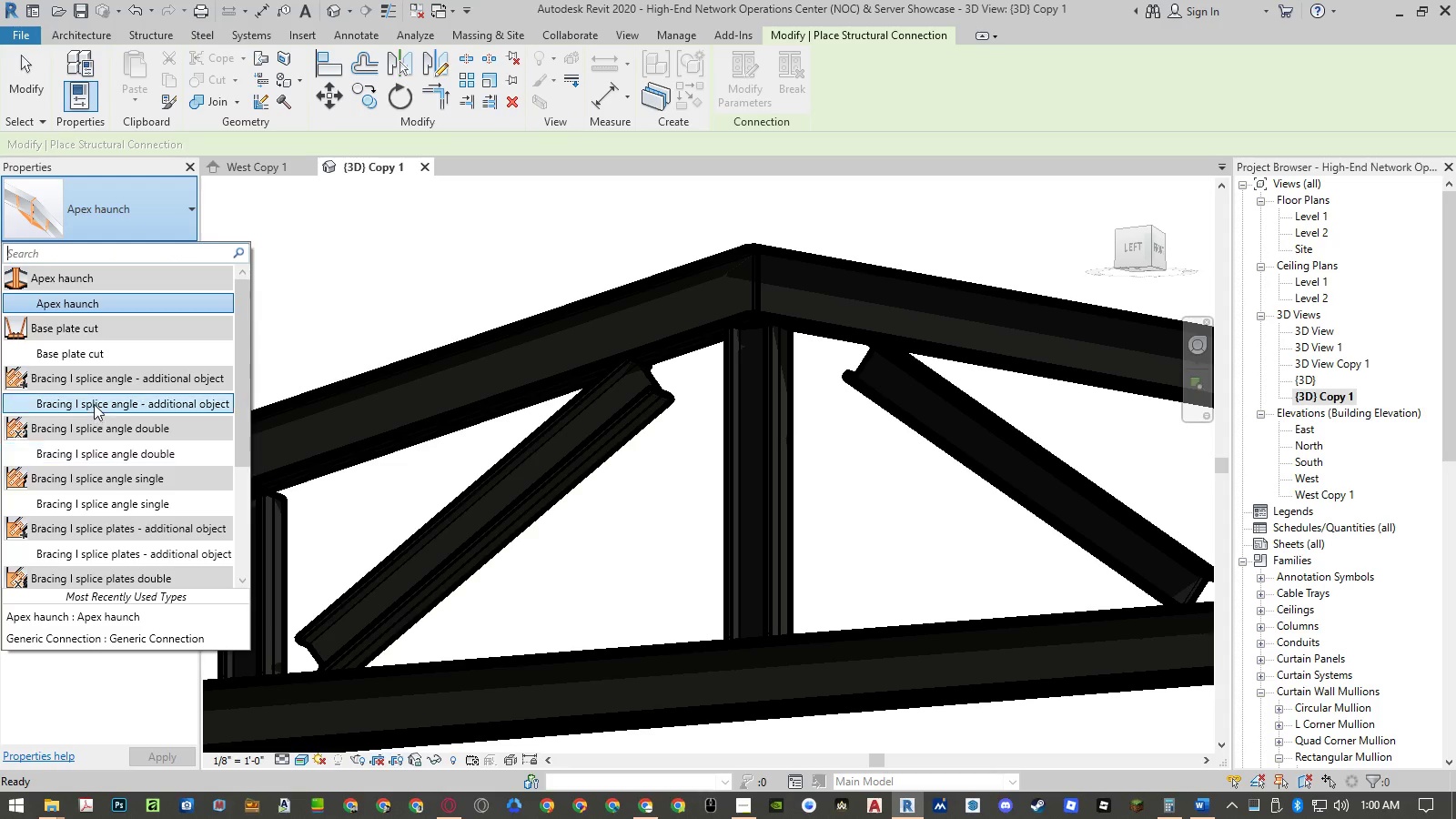 
left_click([94, 404])
 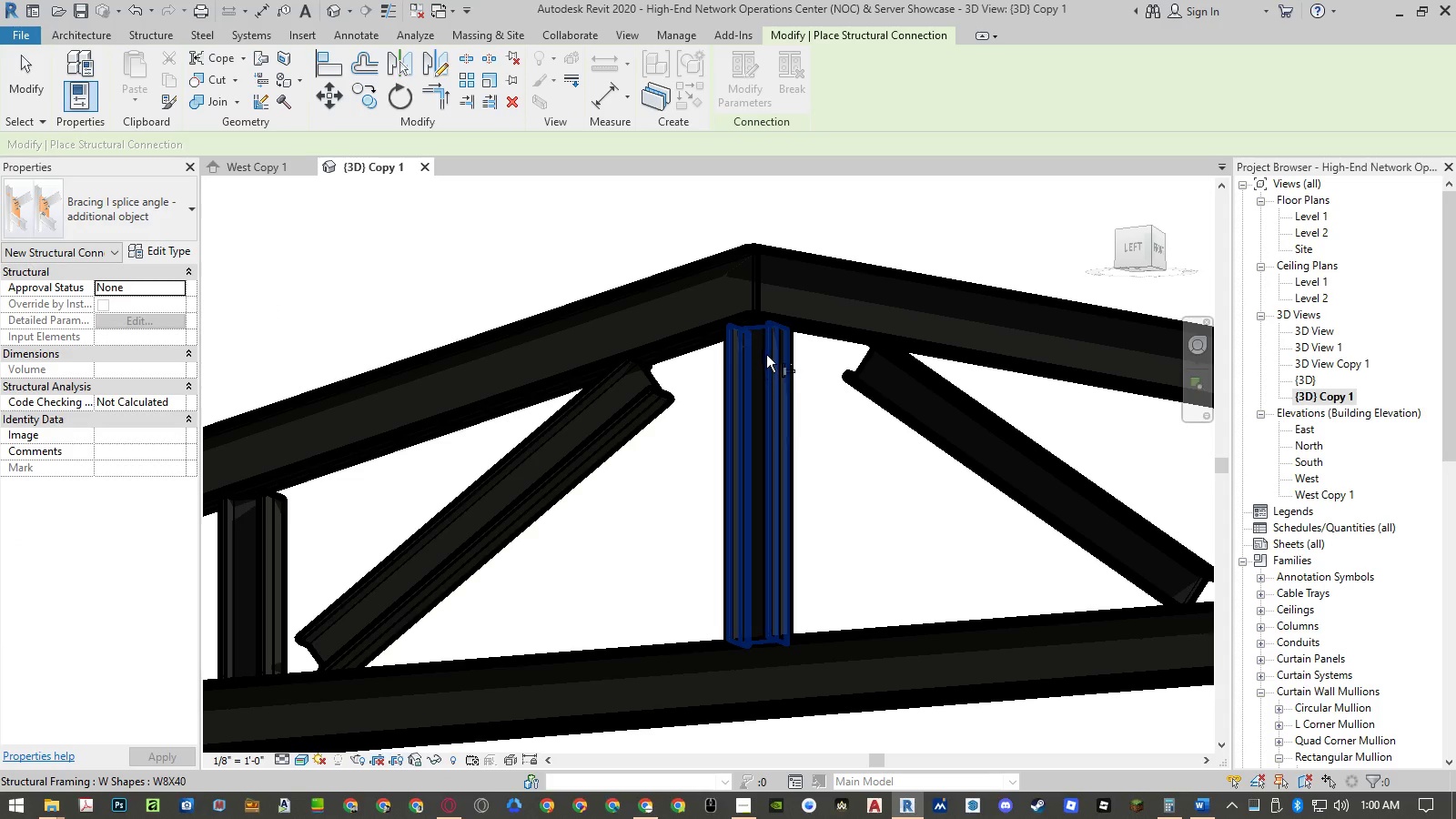 
left_click([733, 349])
 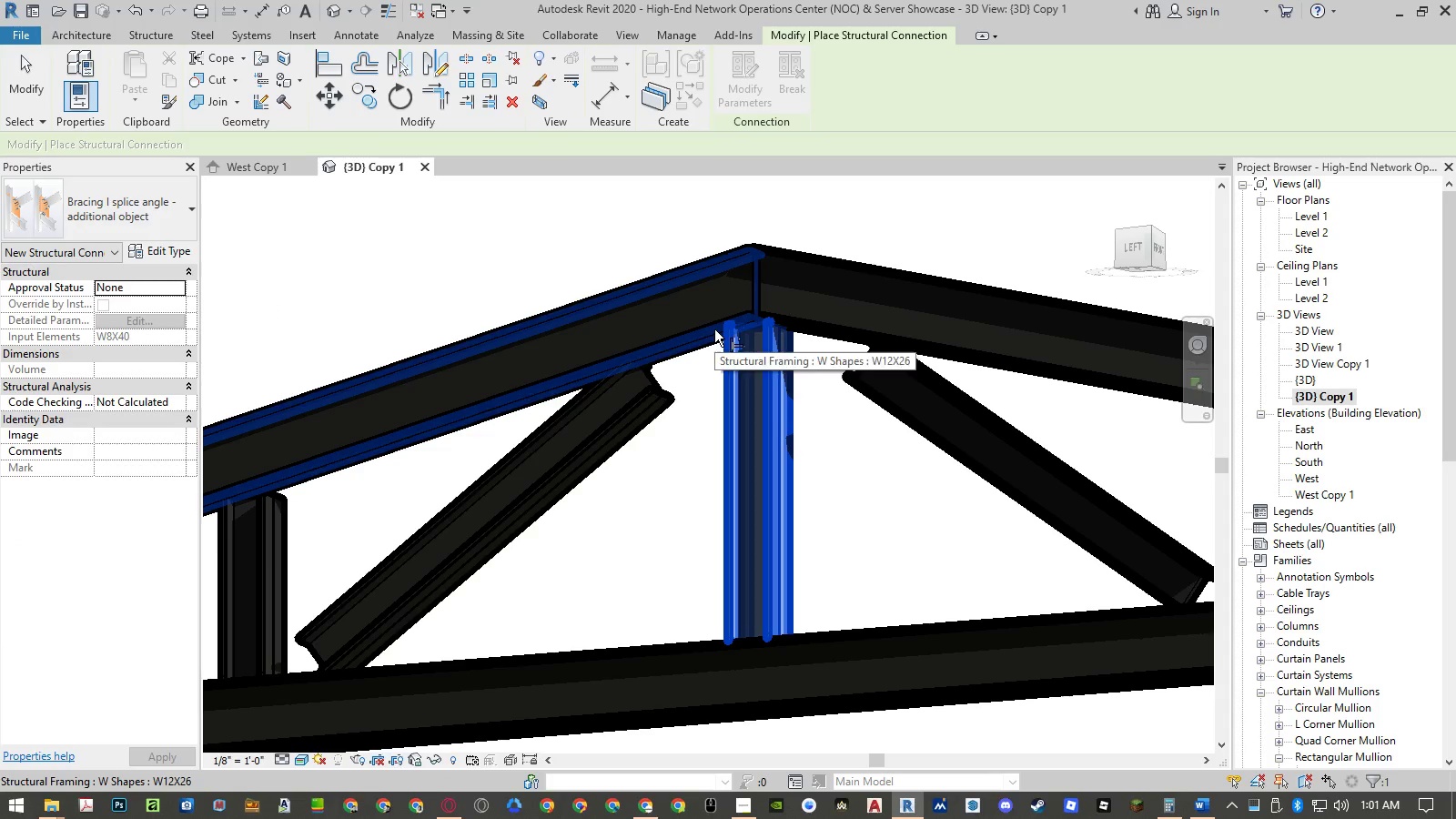 
hold_key(key=ControlLeft, duration=1.33)
left_click([714, 329])
 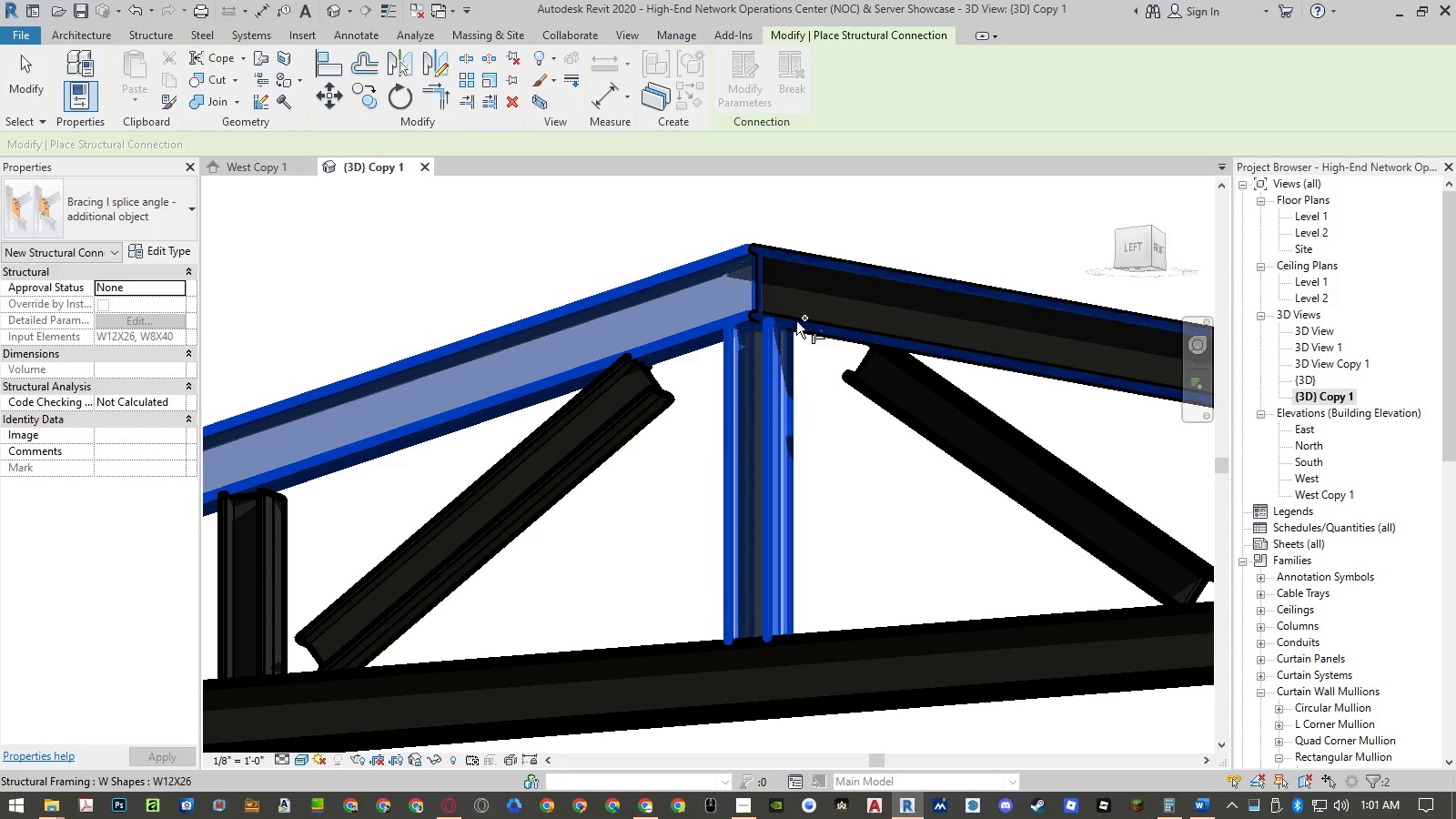 
left_click([796, 321])
 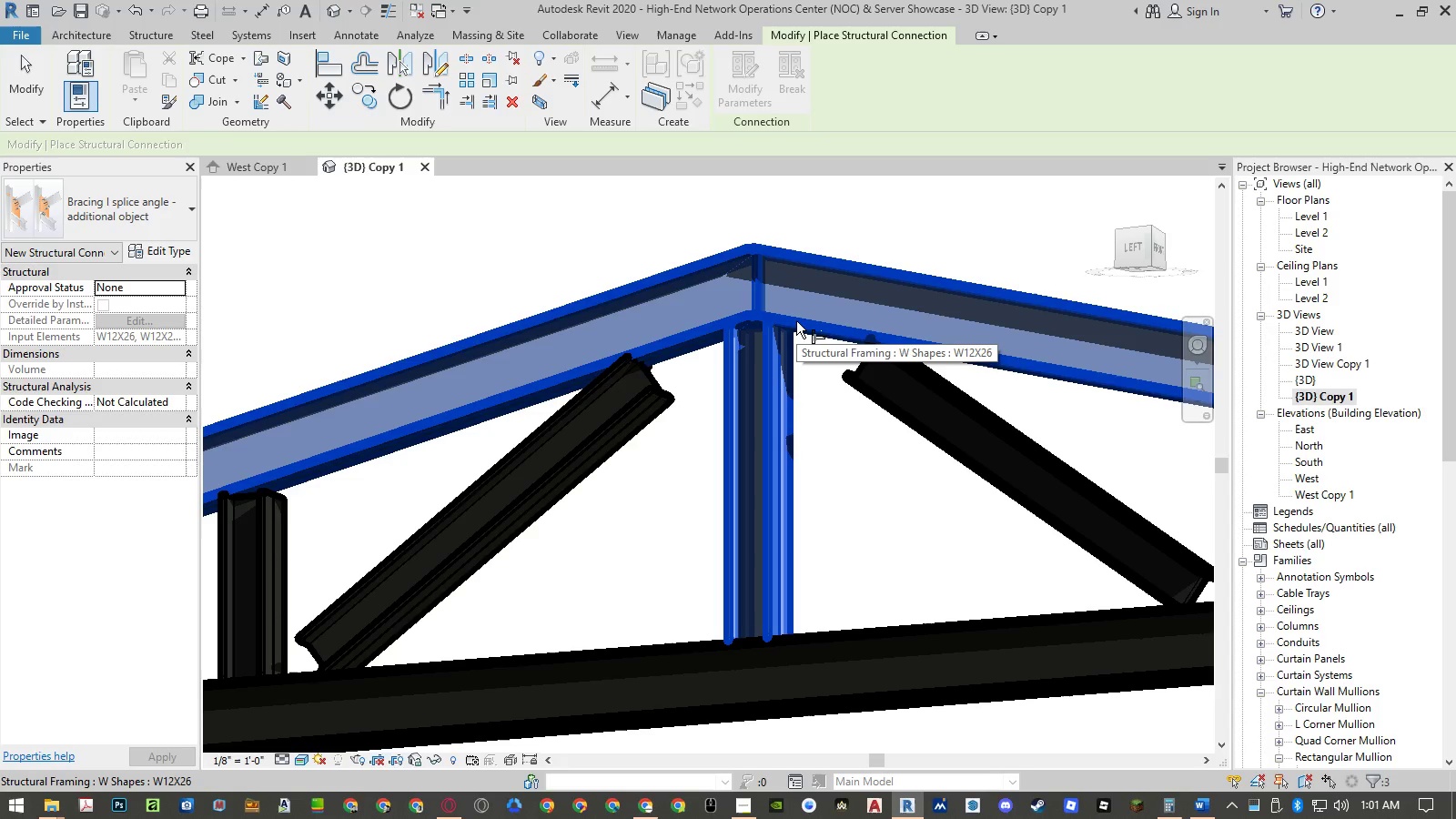 
key(NumpadEnter)
 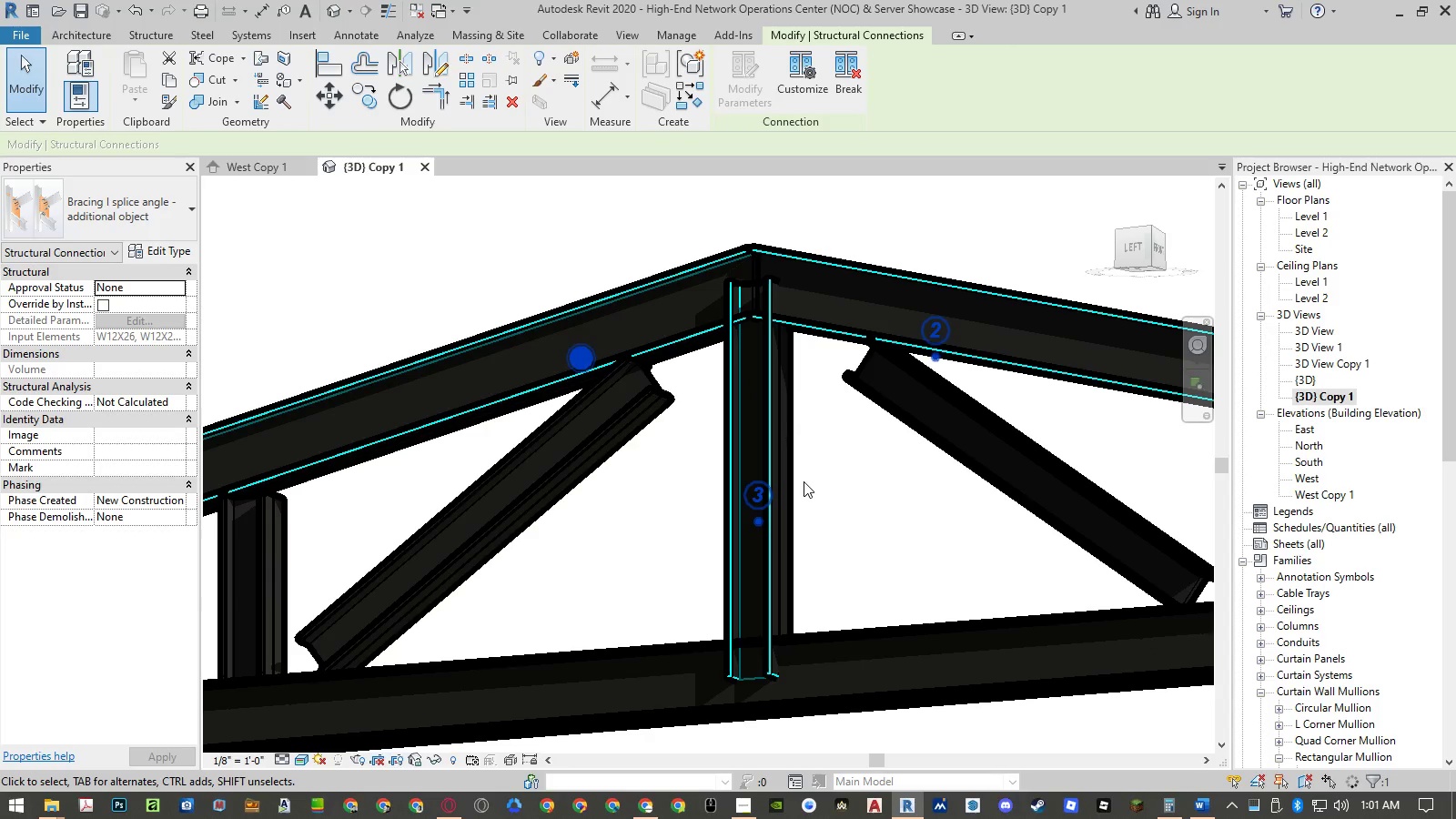 
key(Control+Z)
 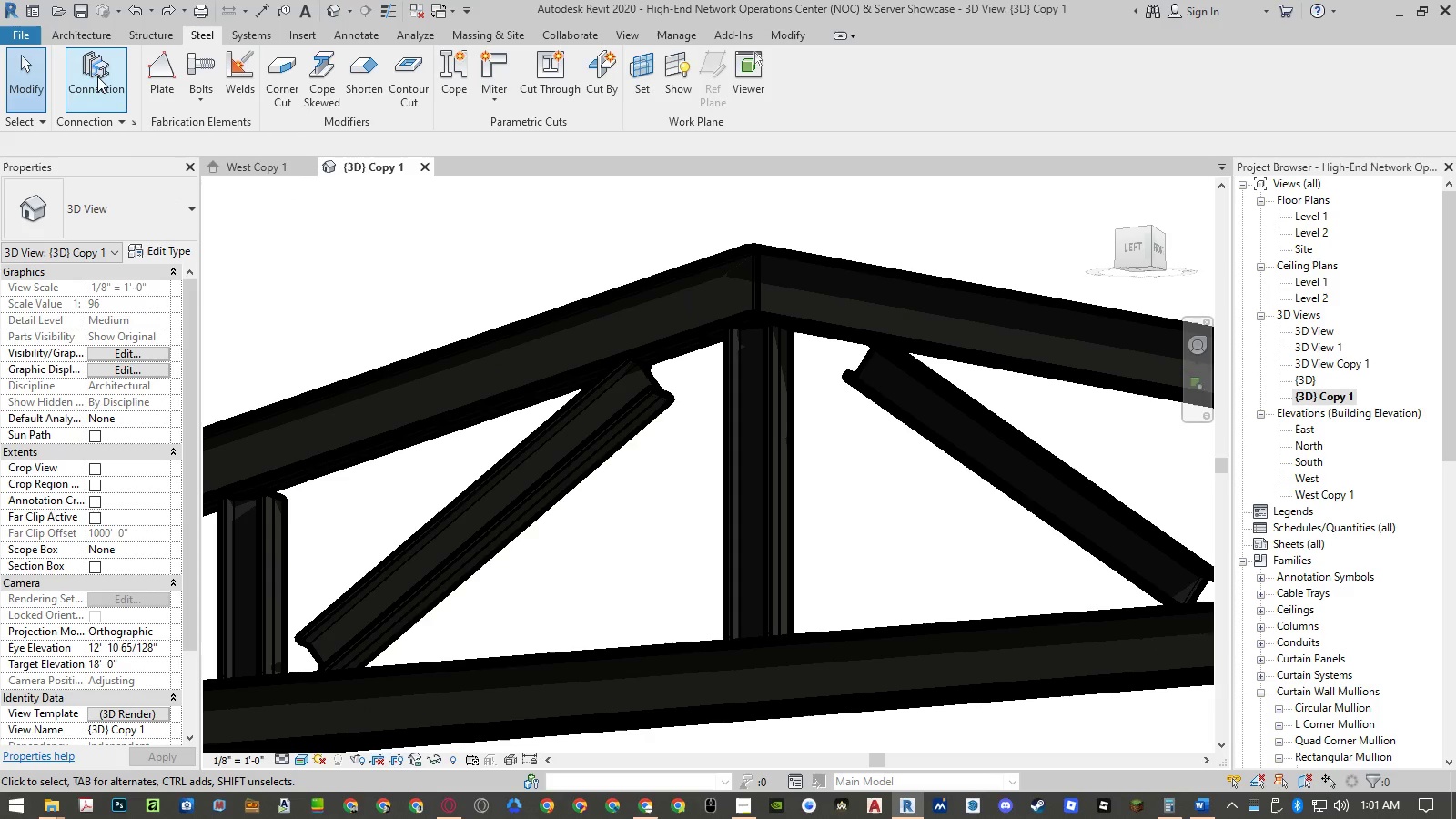 
left_click([97, 76])
 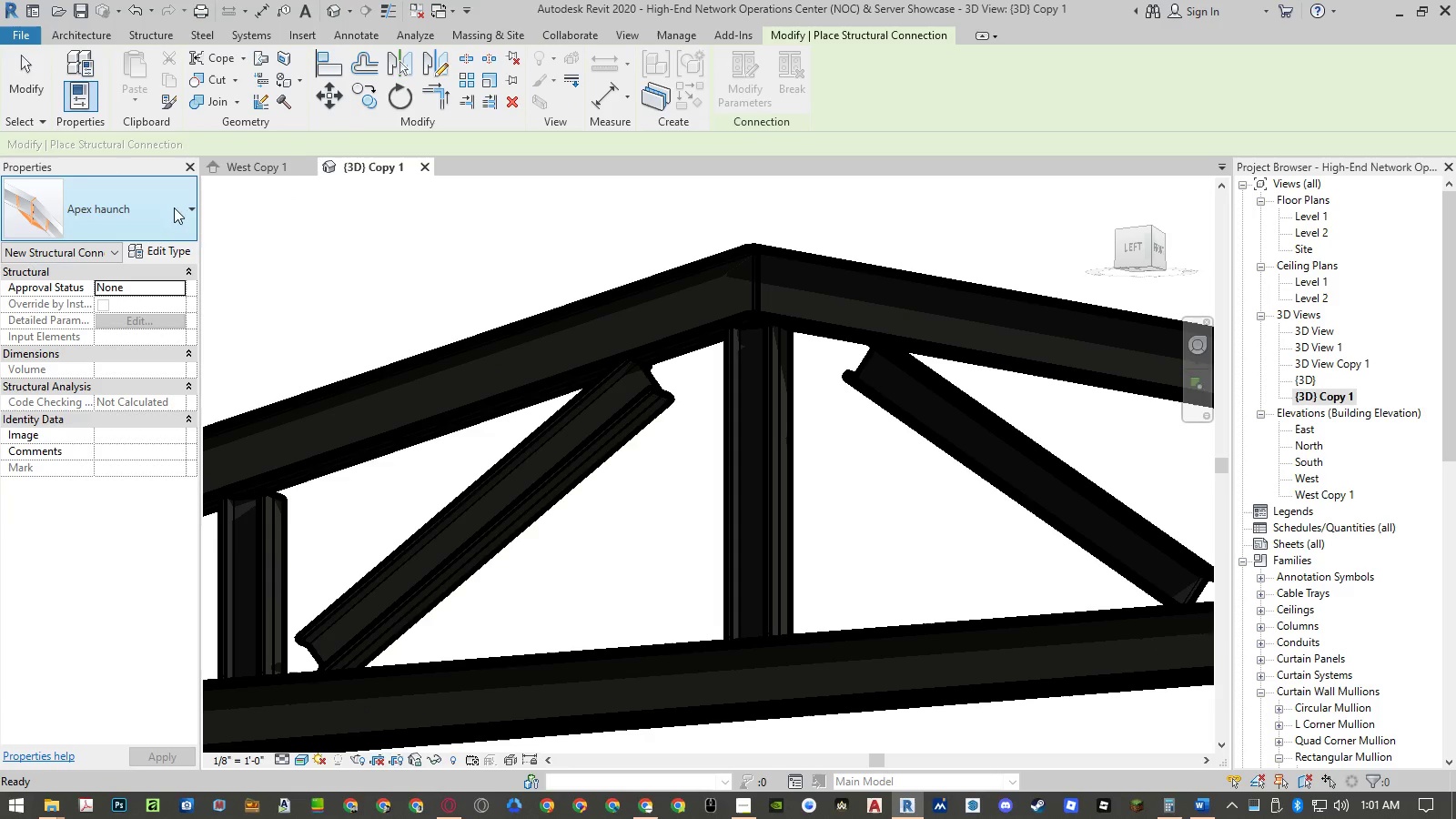 
left_click([178, 217])
 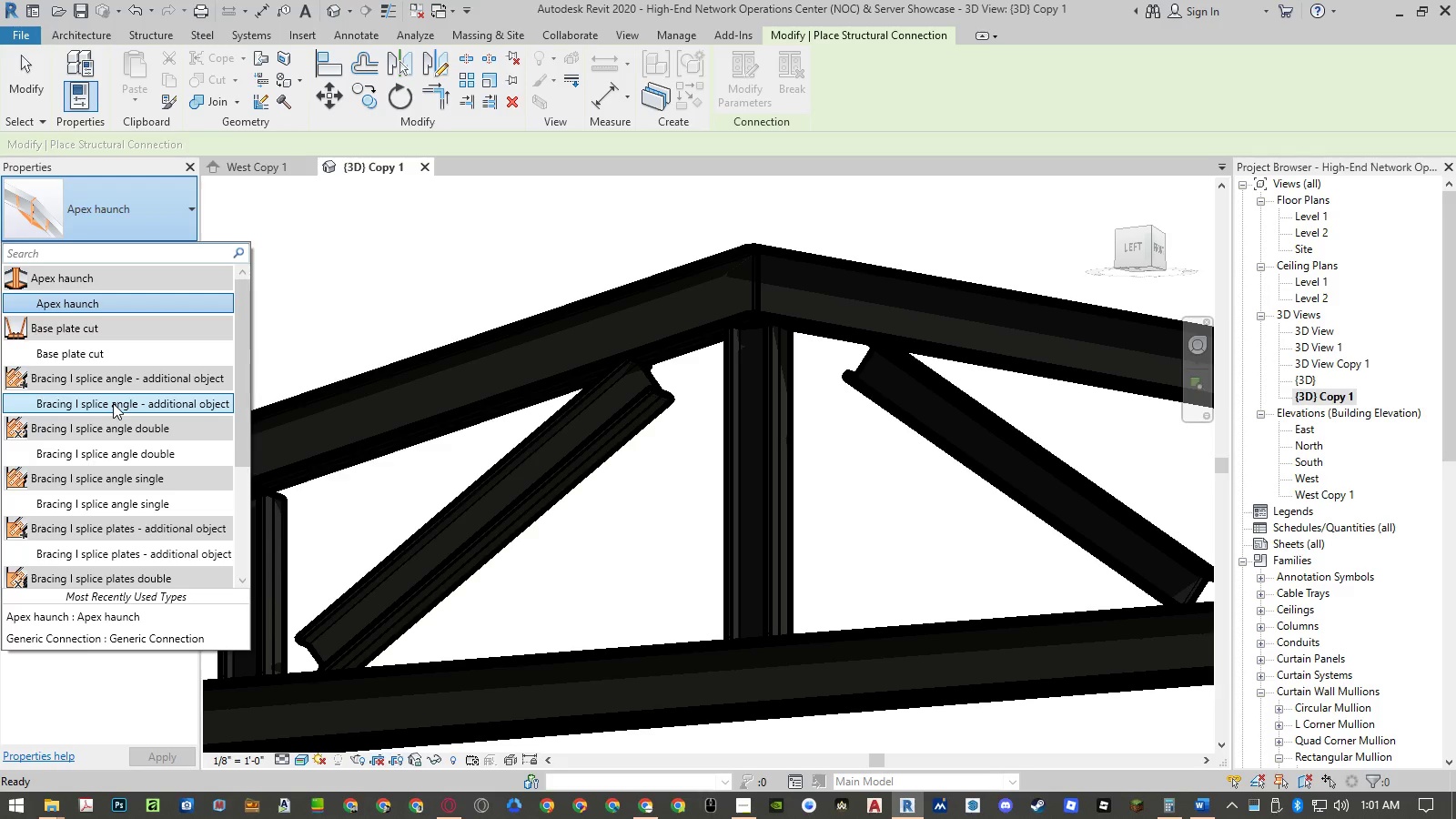 
left_click([113, 403])
 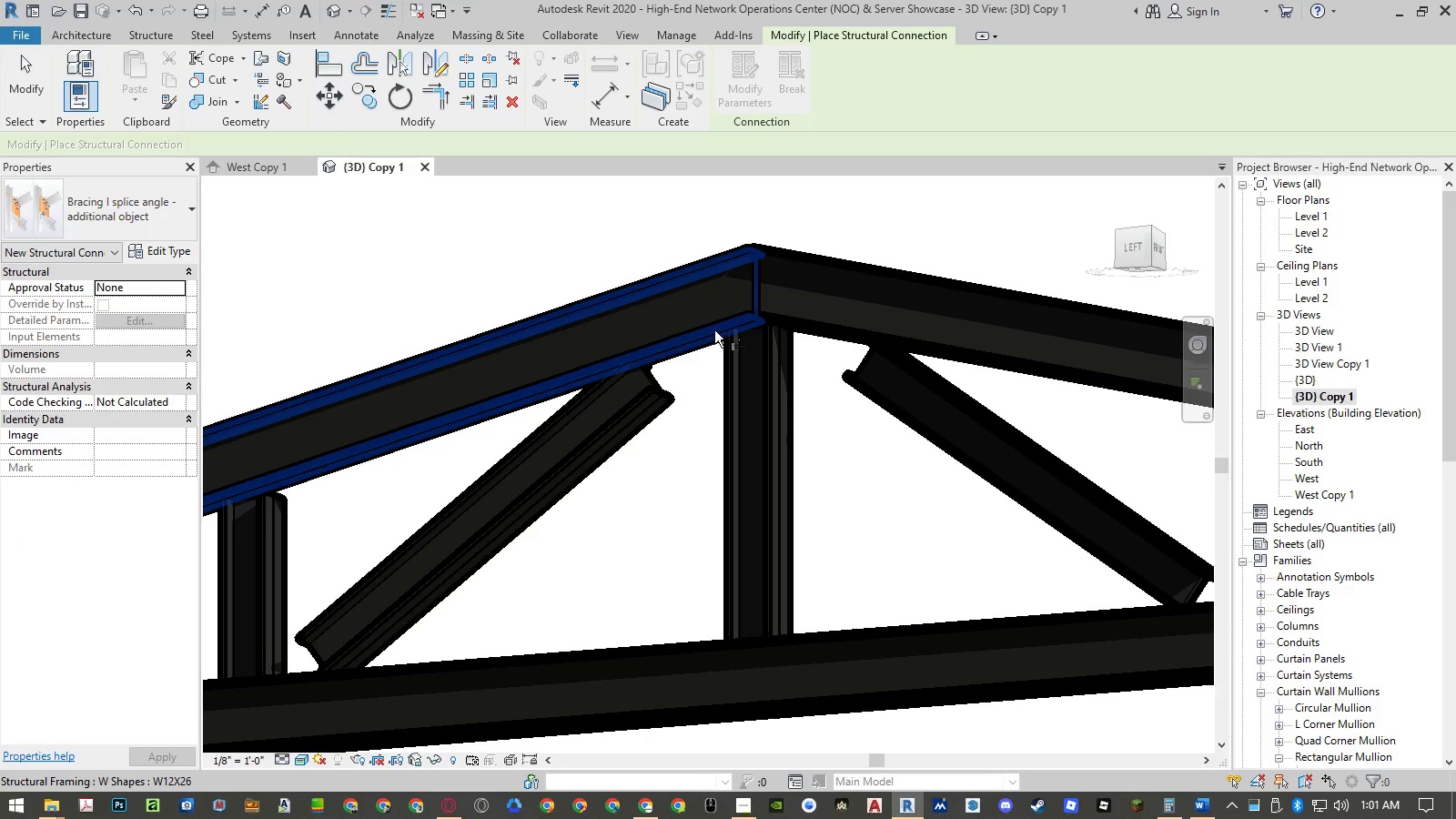 
left_click([714, 330])
 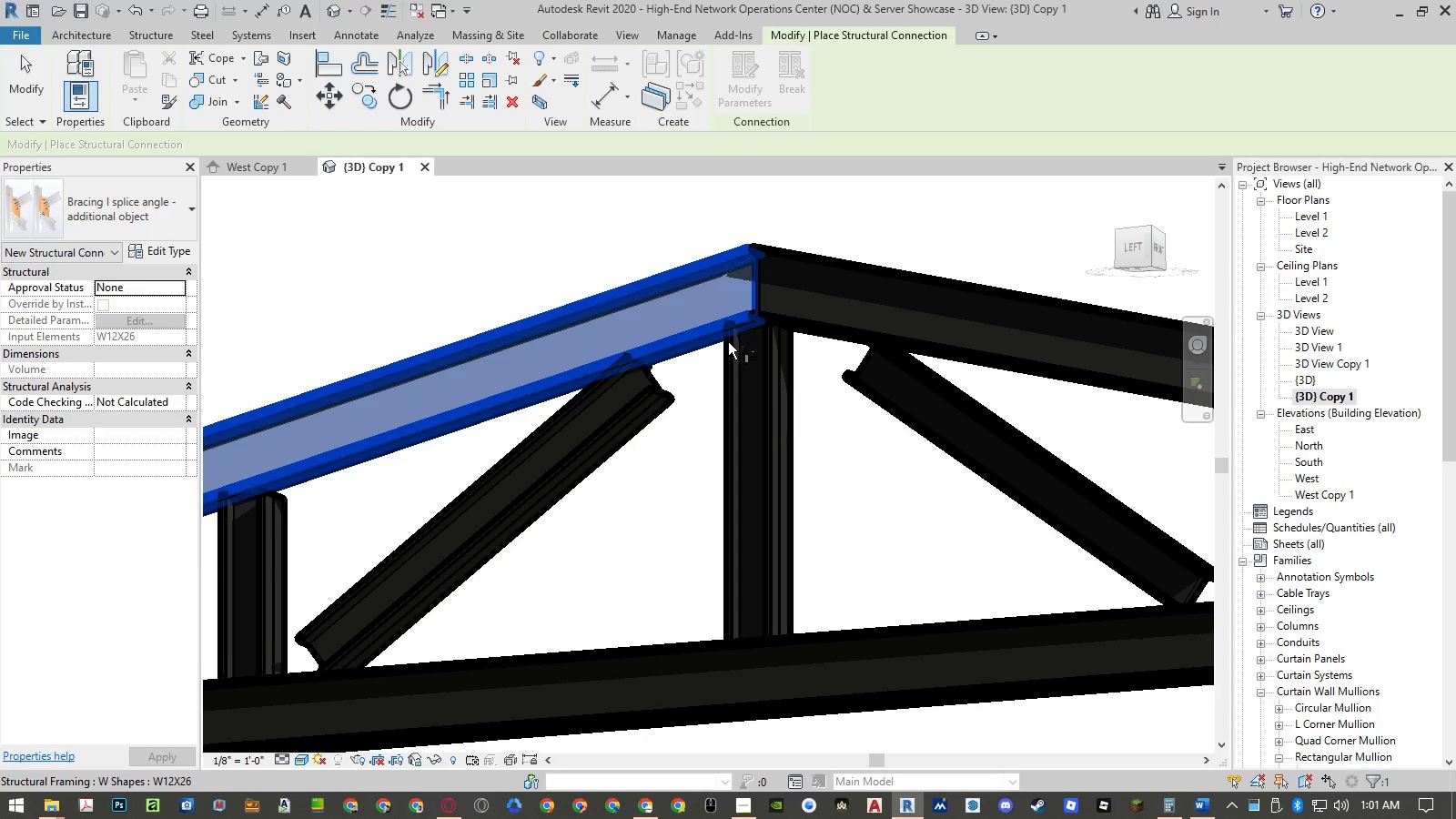 
hold_key(key=ControlLeft, duration=0.48)
left_click([728, 346])
 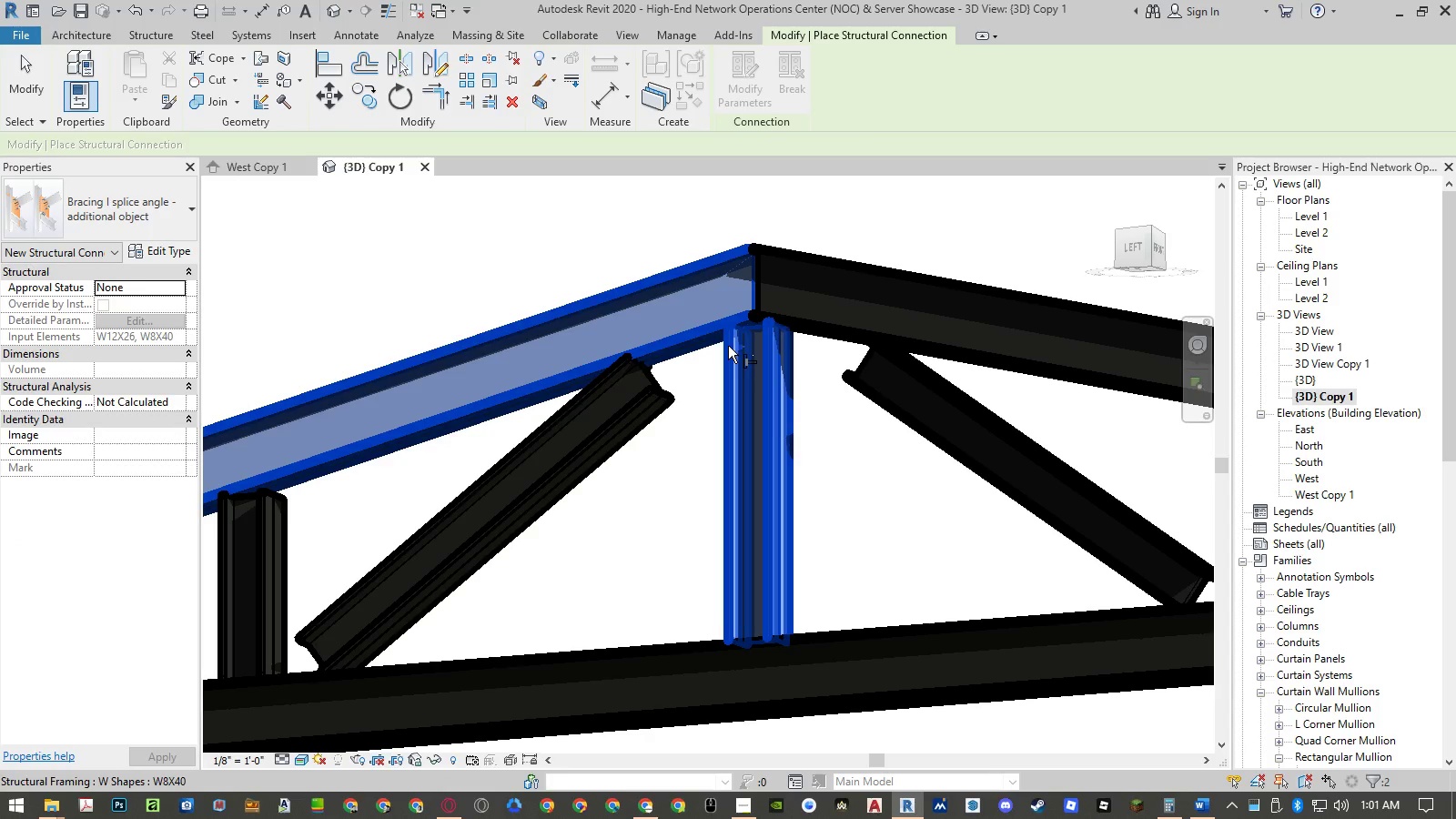 
key(NumpadEnter)
 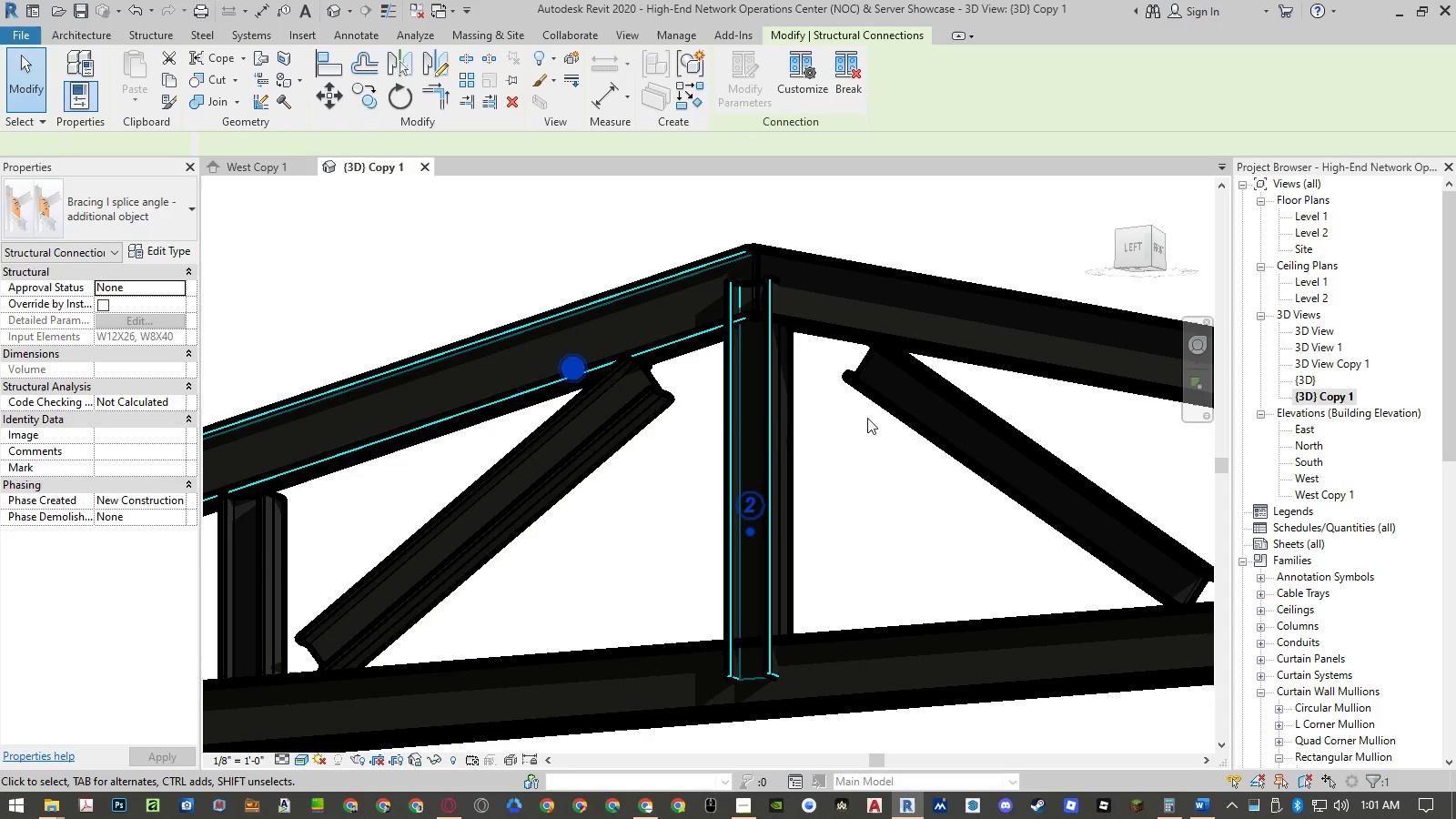 
scroll: coordinate [747, 311], scroll_direction: up, amount: 5.0
 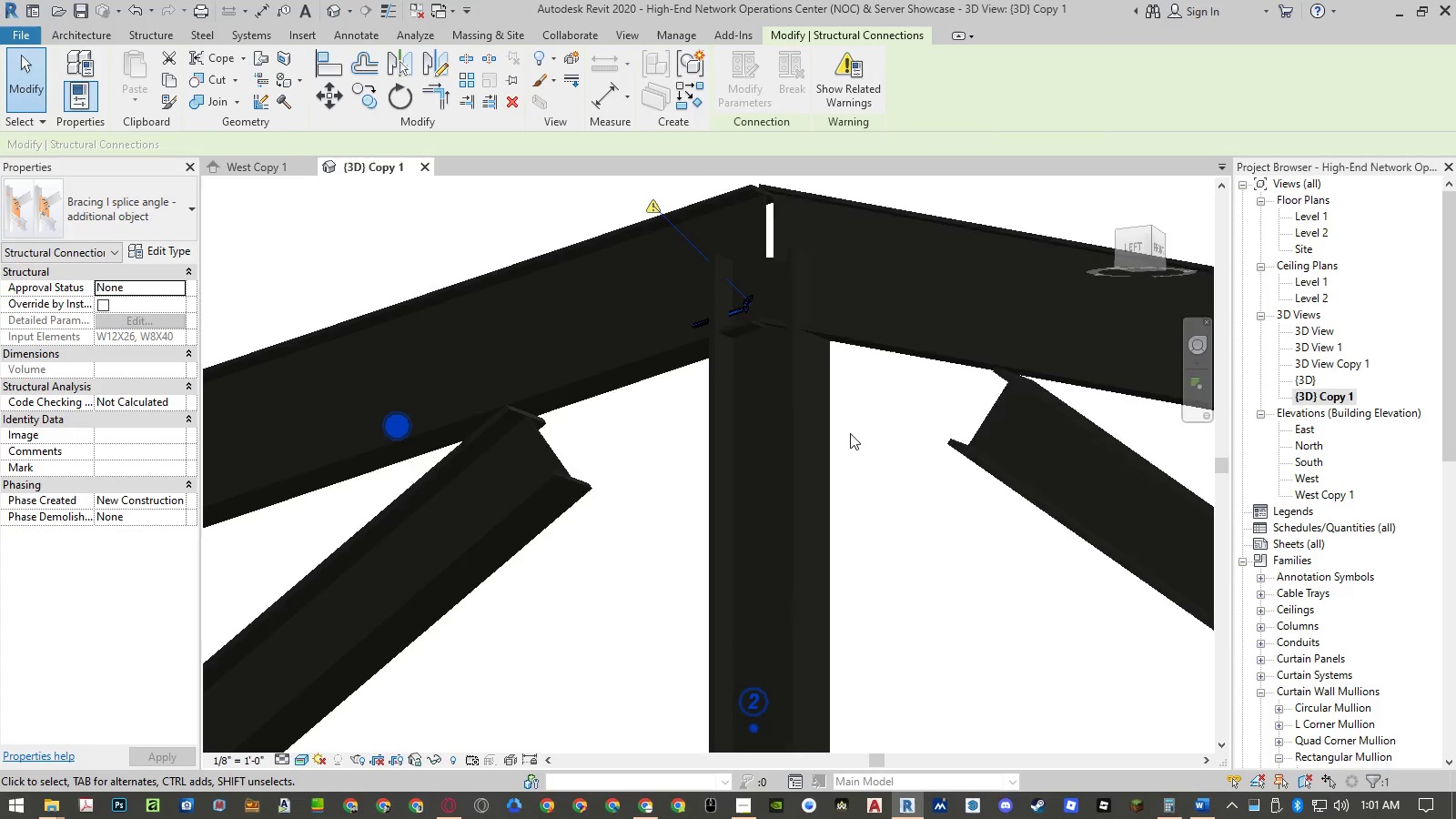 
key(Control+ControlLeft)
 